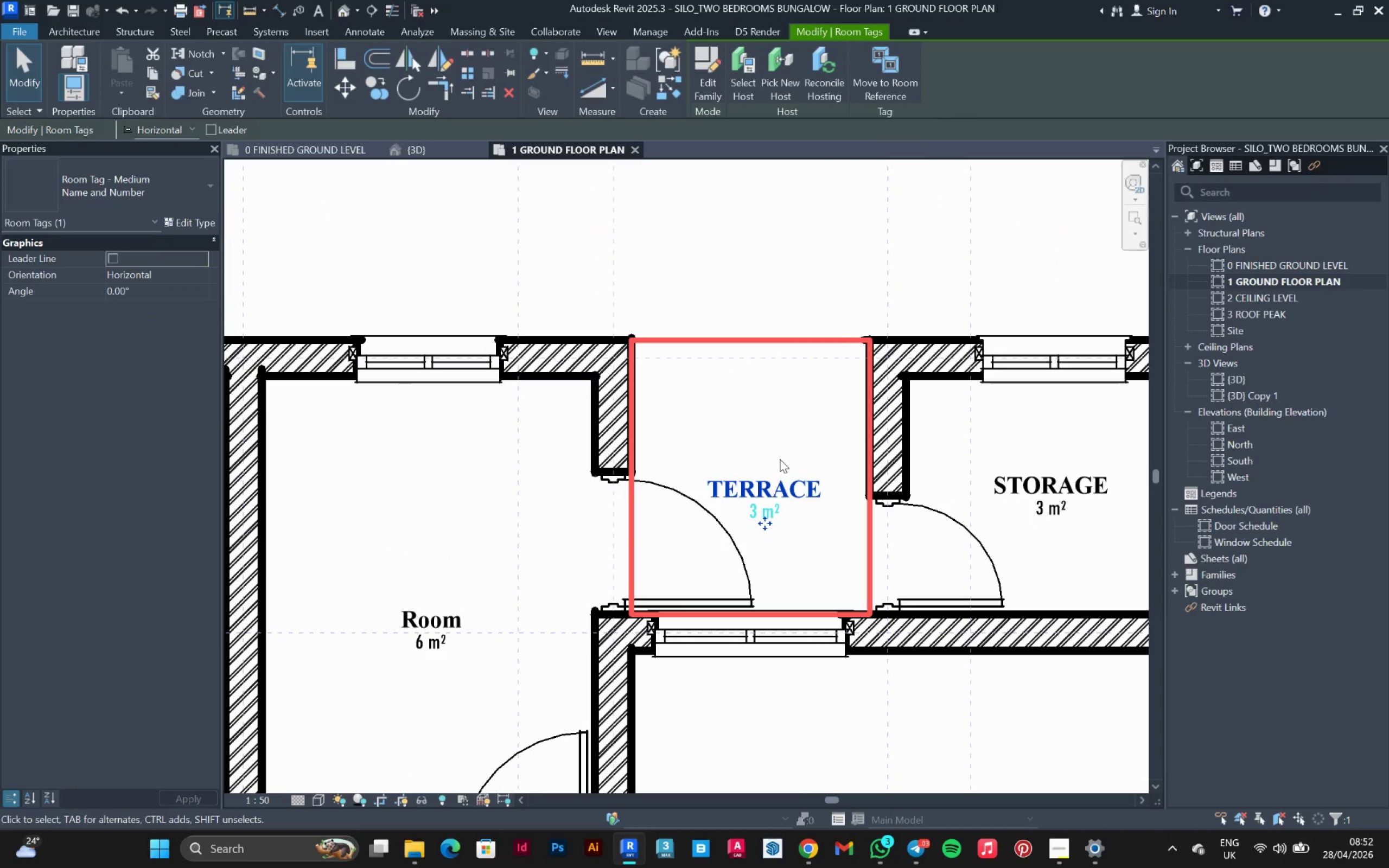 
key(ArrowUp)
 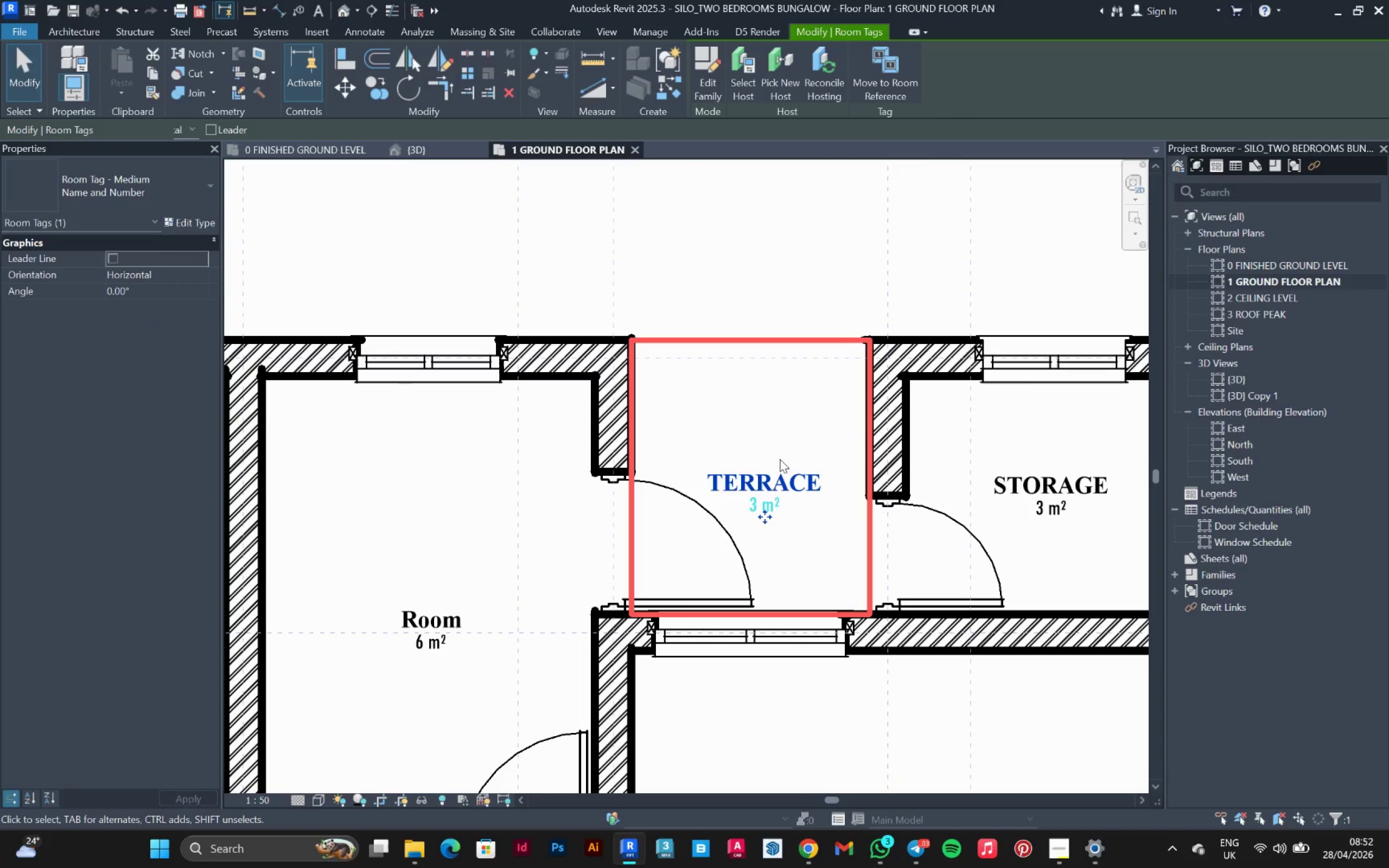 
key(ArrowUp)
 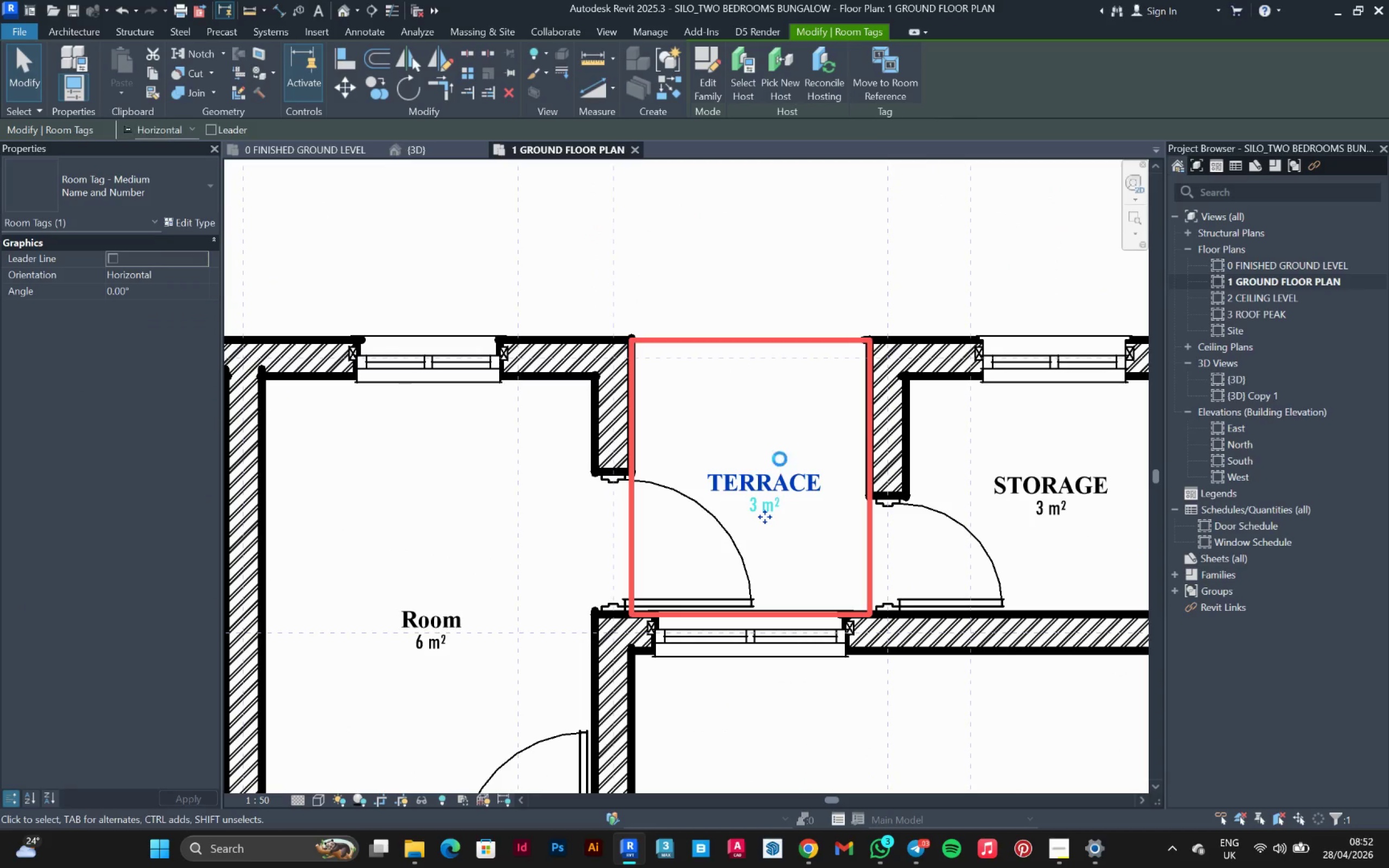 
key(ArrowUp)
 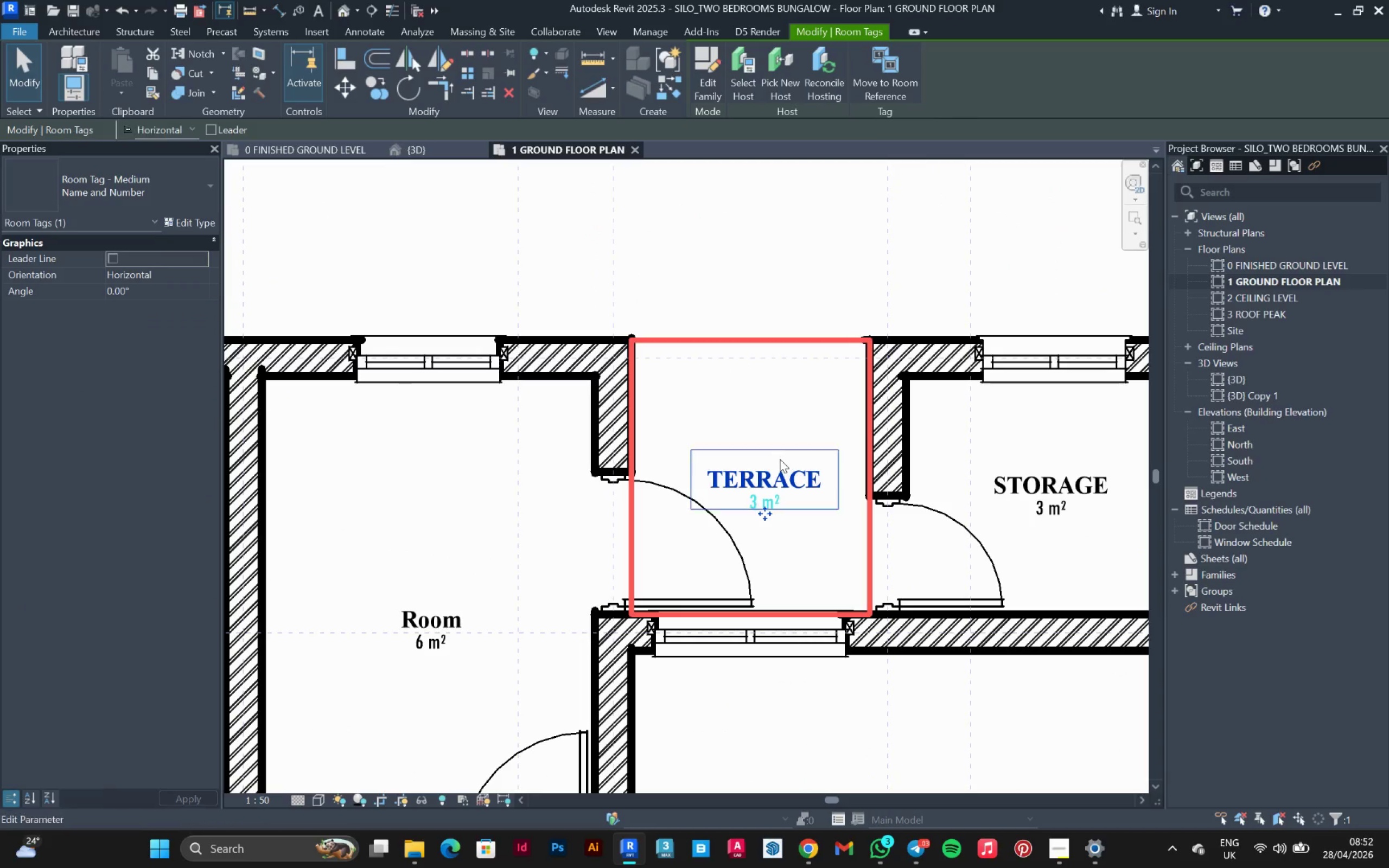 
key(ArrowUp)
 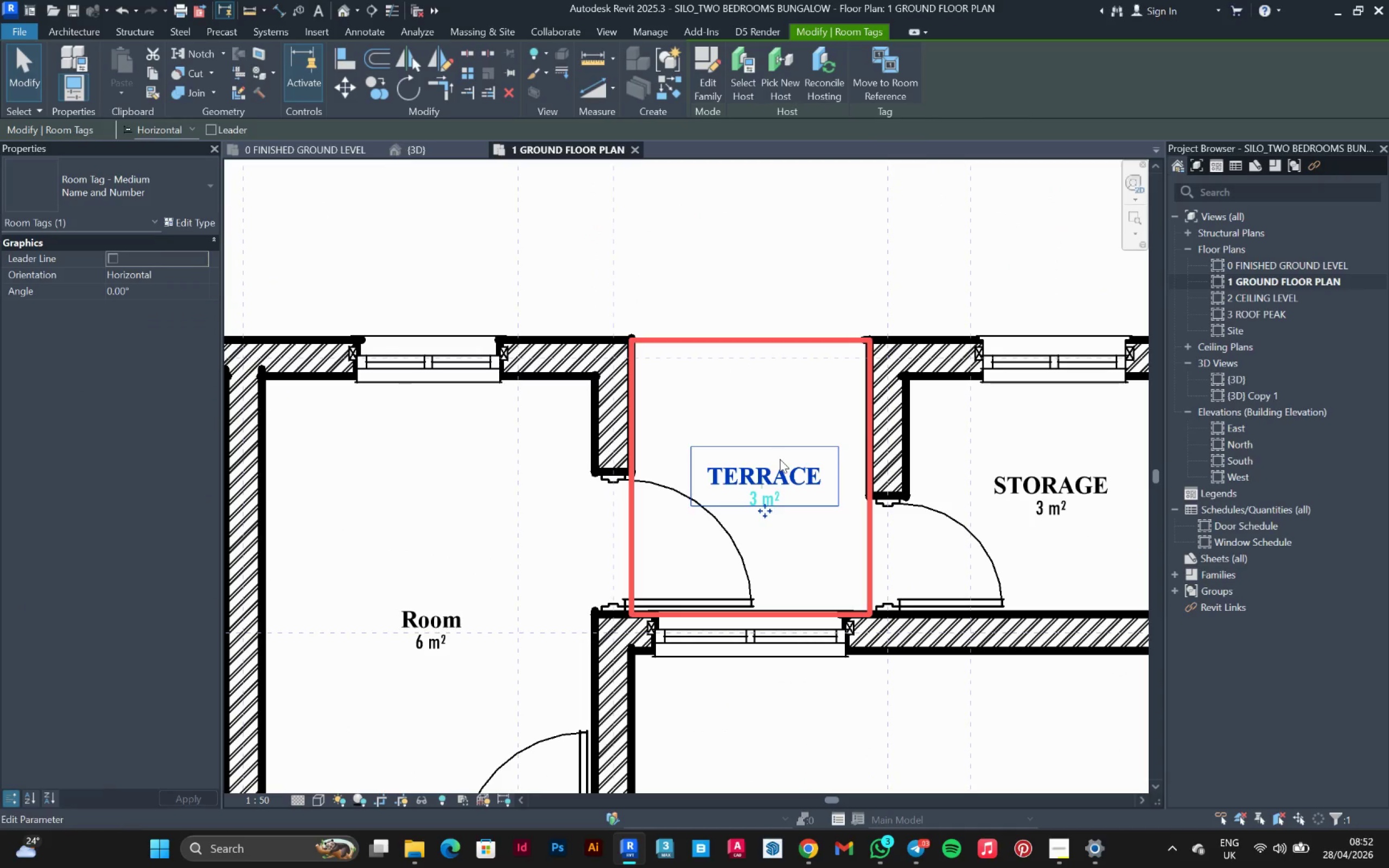 
key(ArrowUp)
 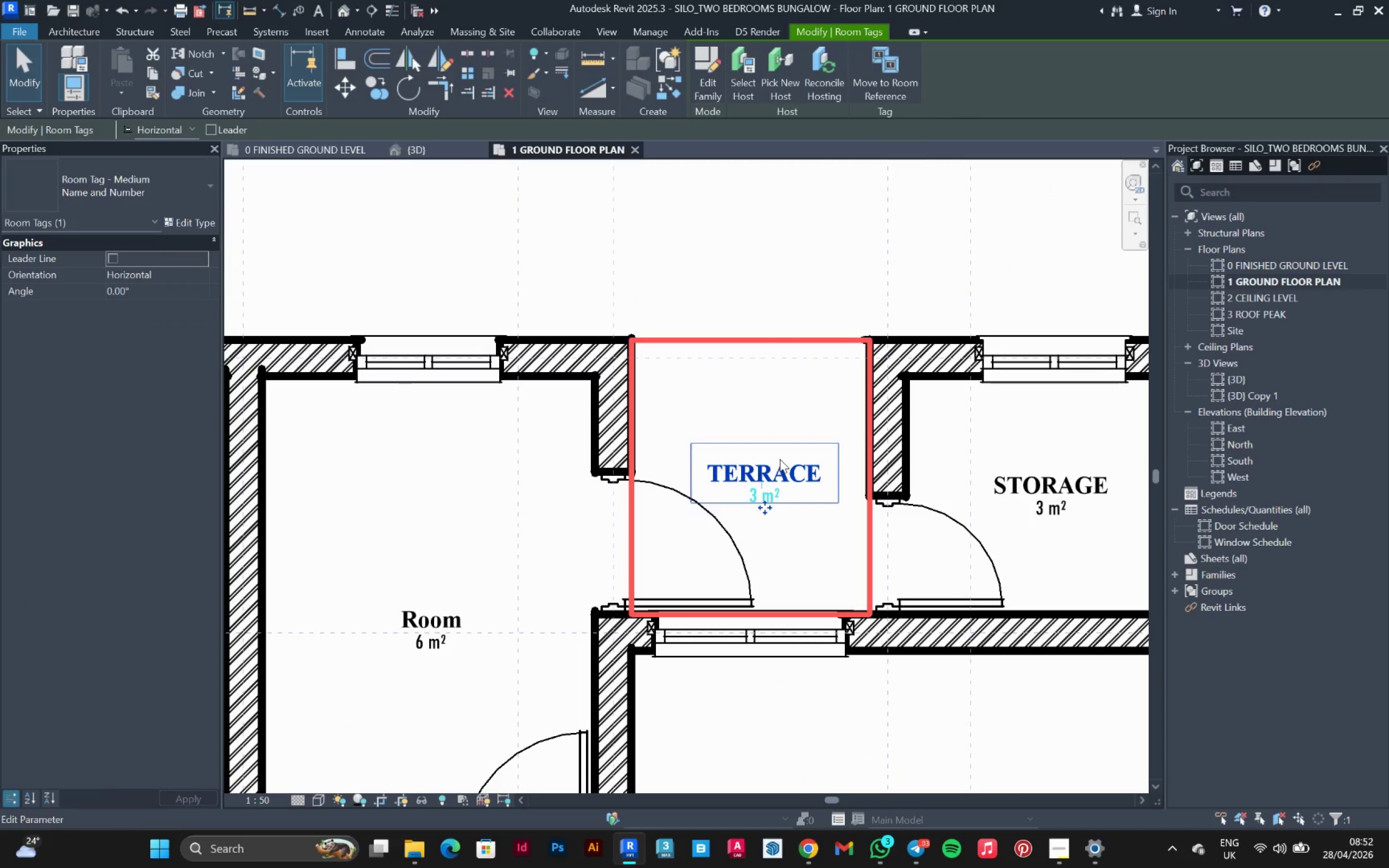 
key(ArrowUp)
 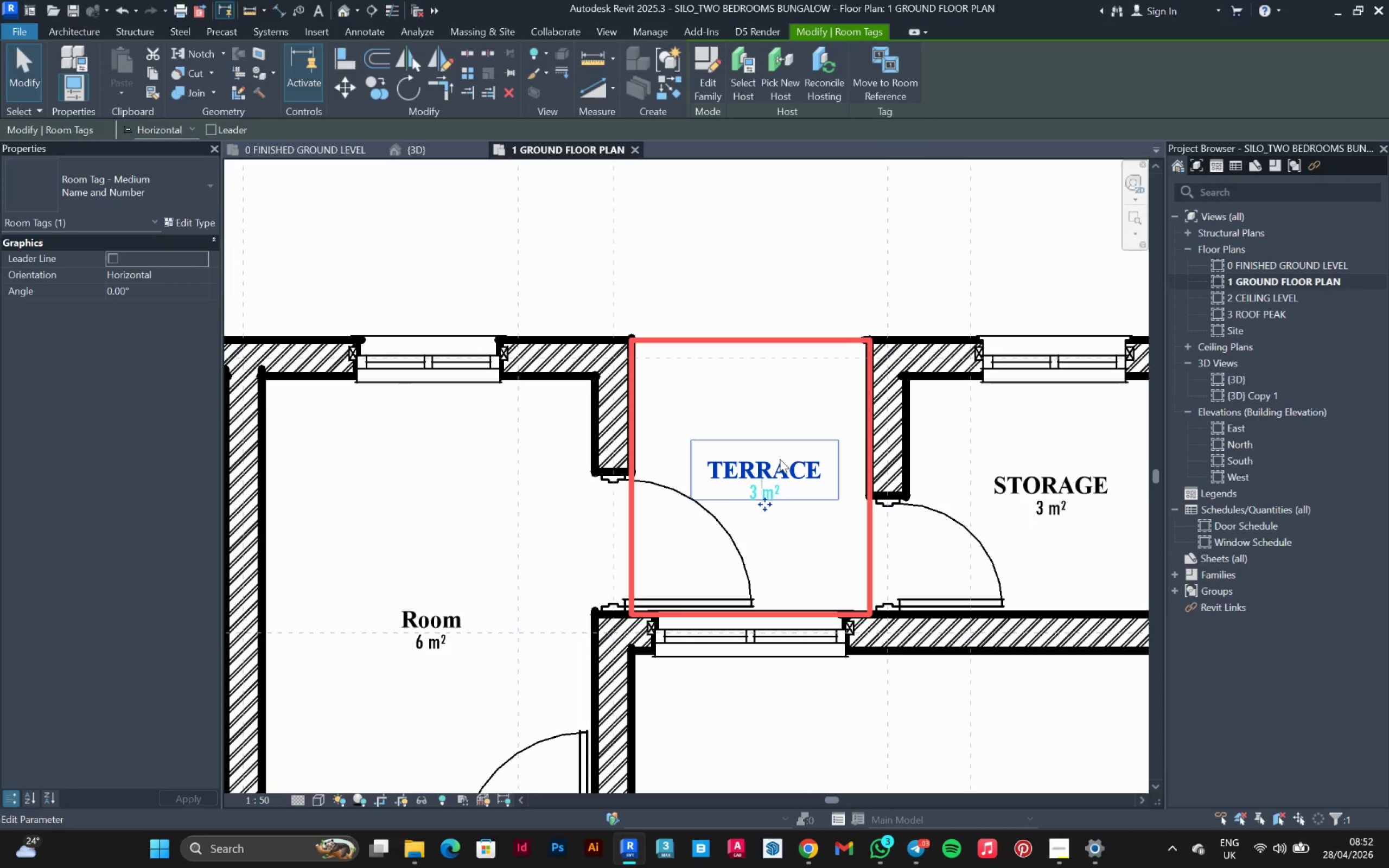 
key(ArrowLeft)
 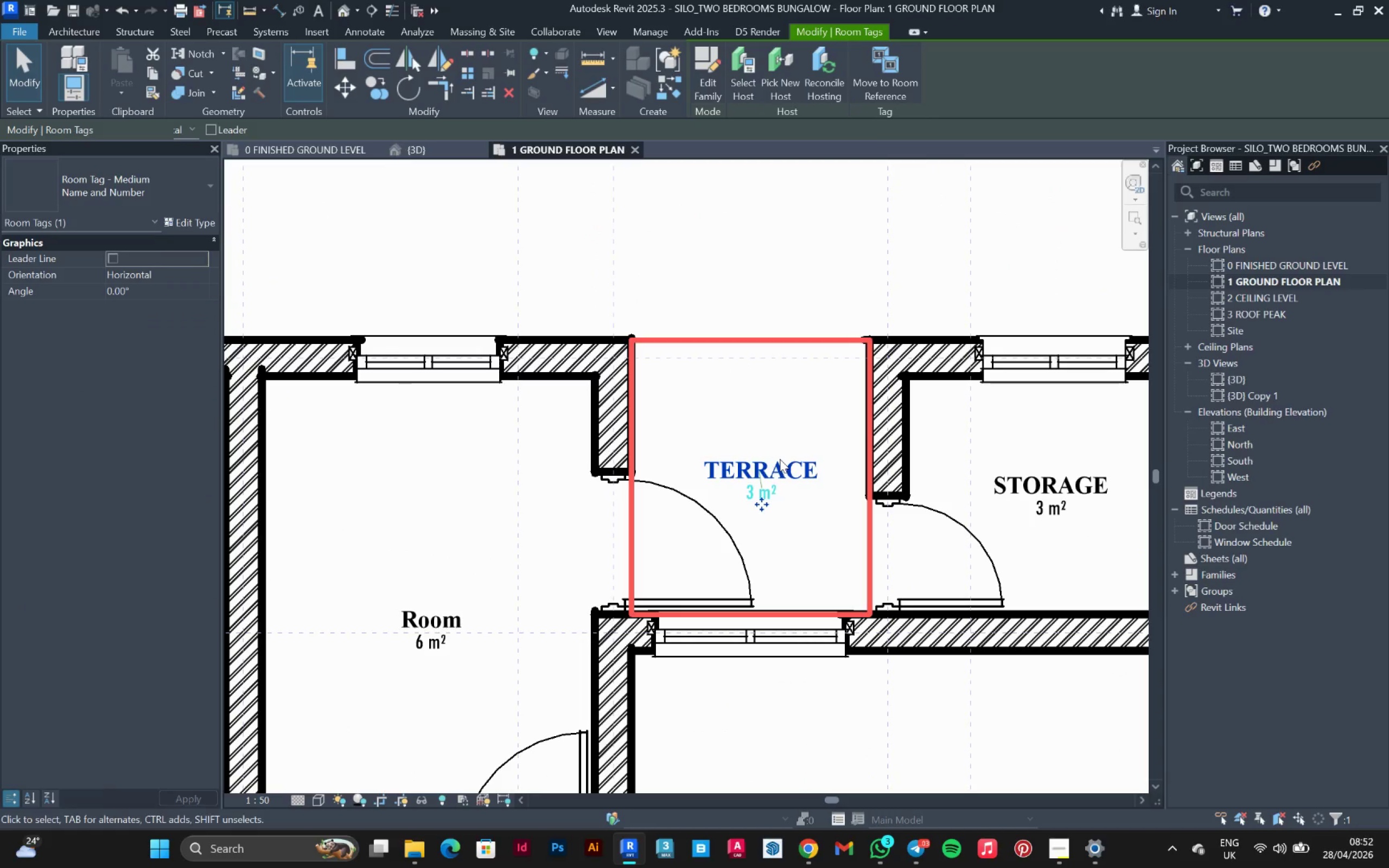 
key(ArrowLeft)
 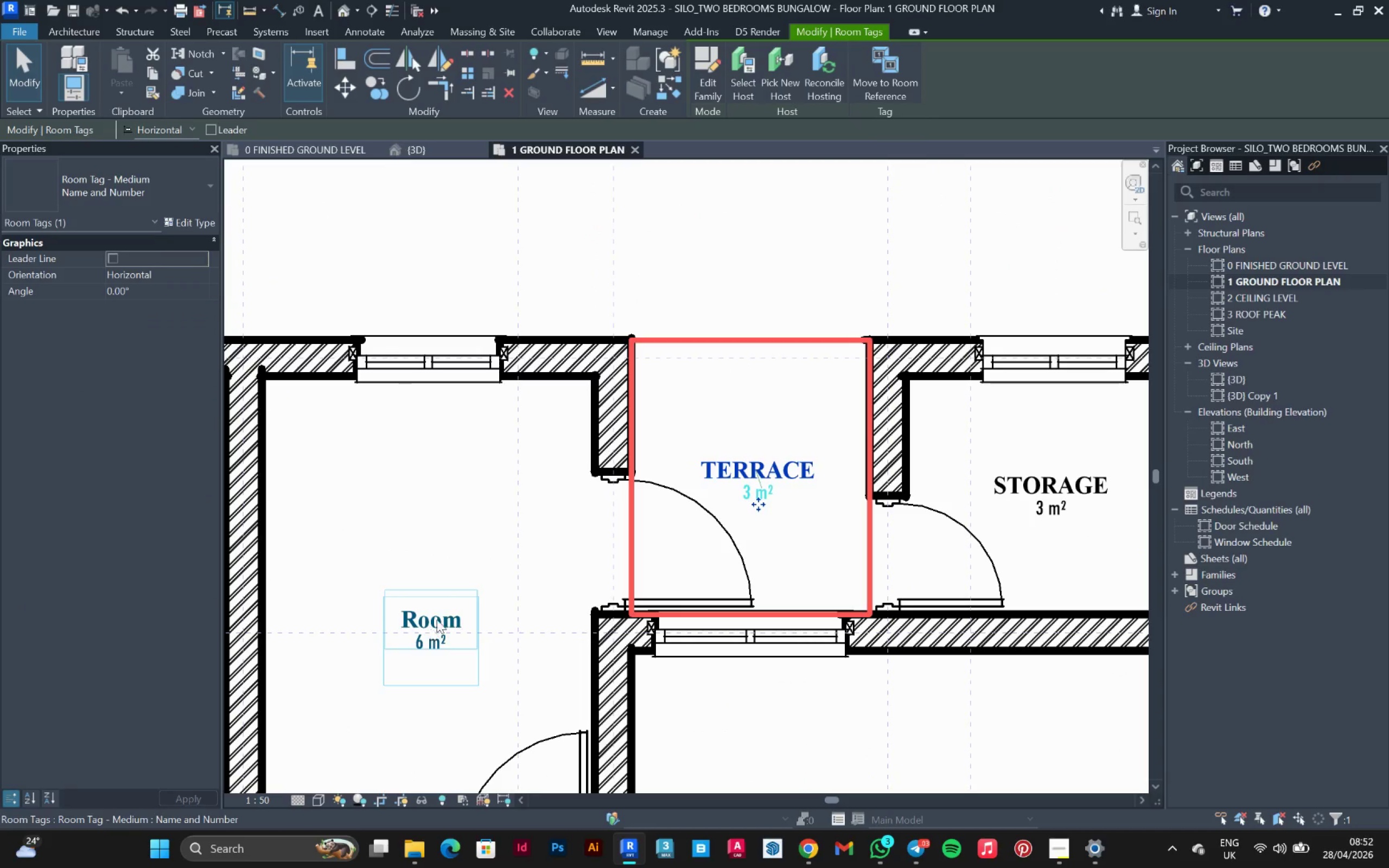 
double_click([439, 617])
 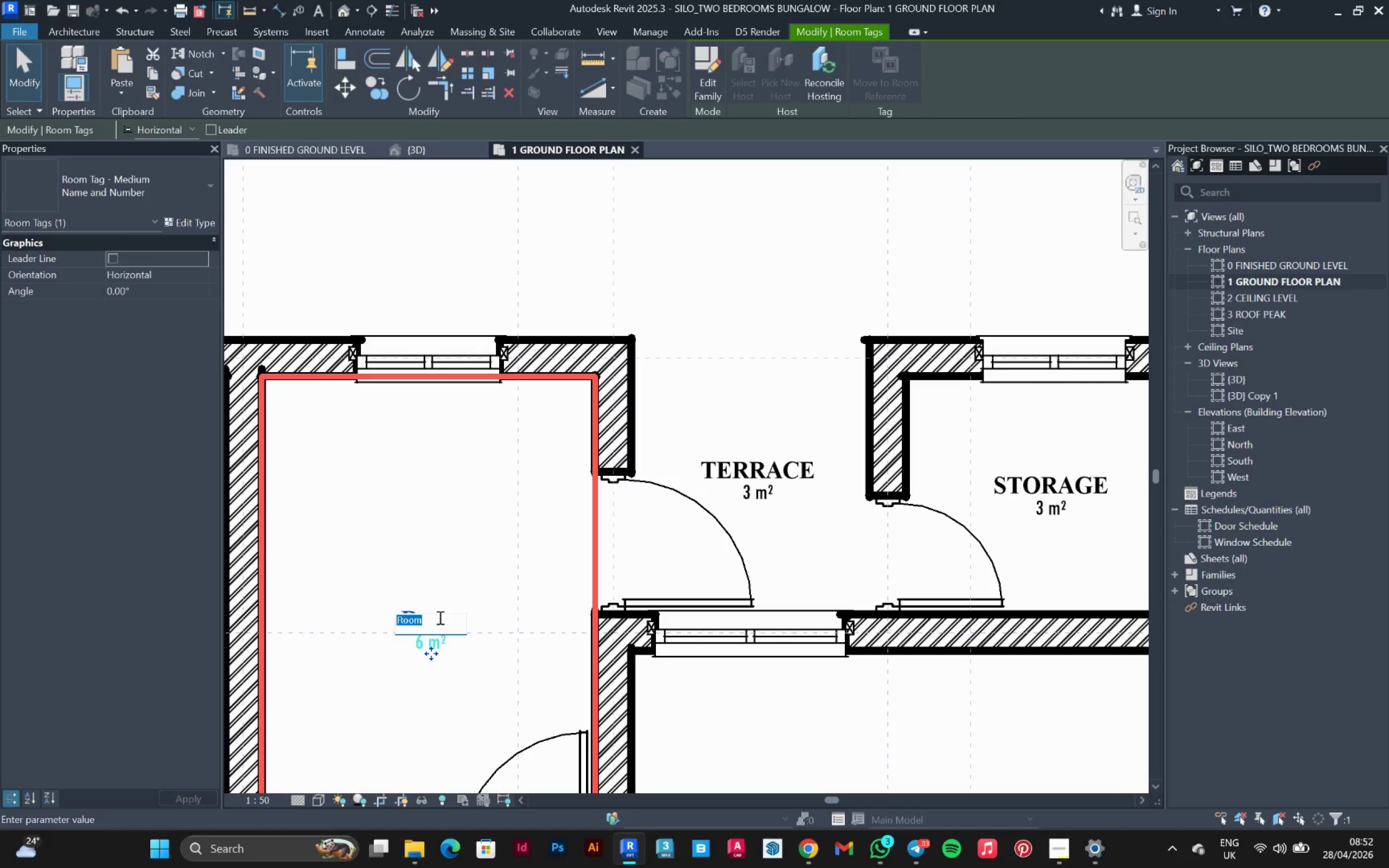 
type(kitchen)
 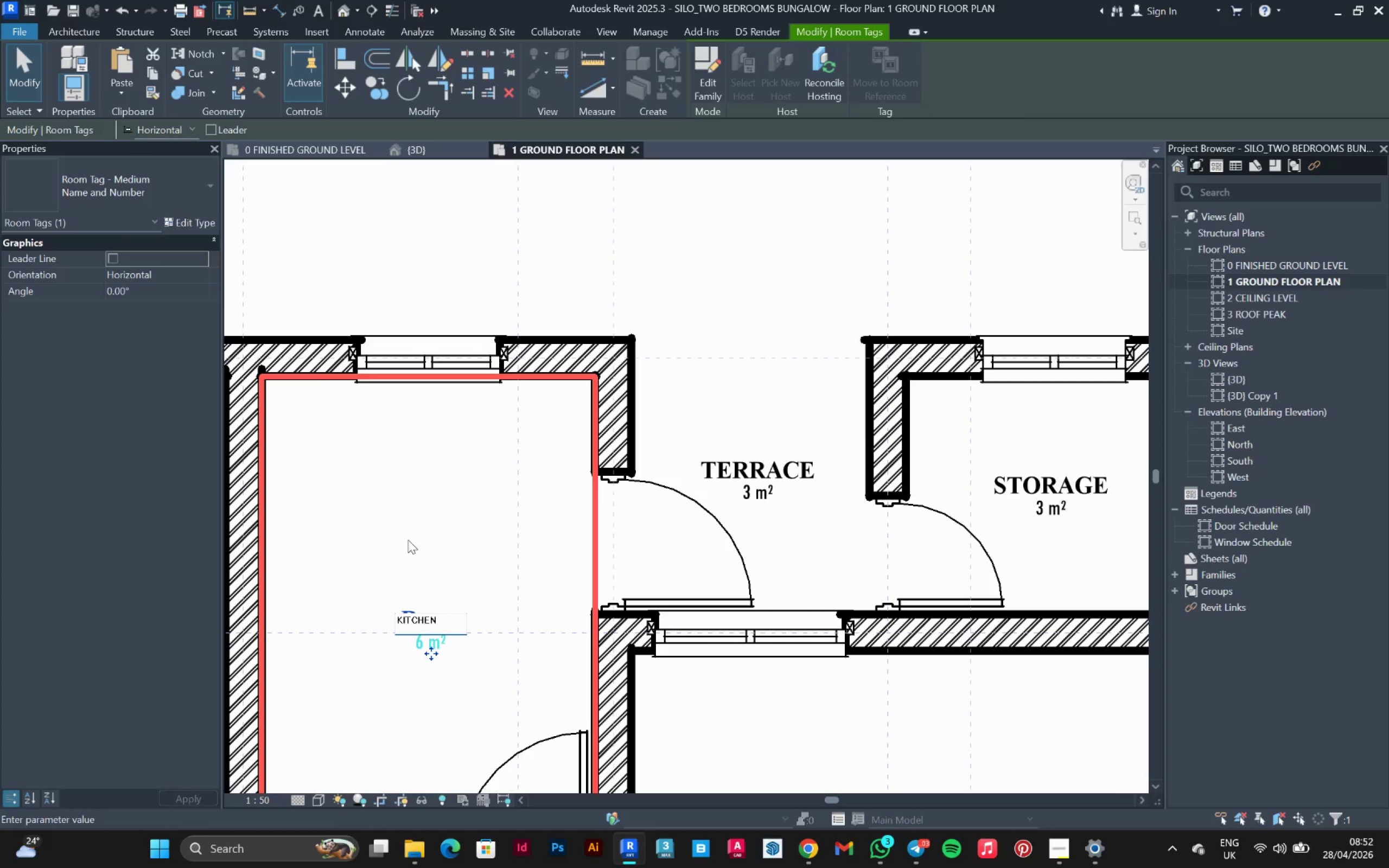 
left_click([408, 540])
 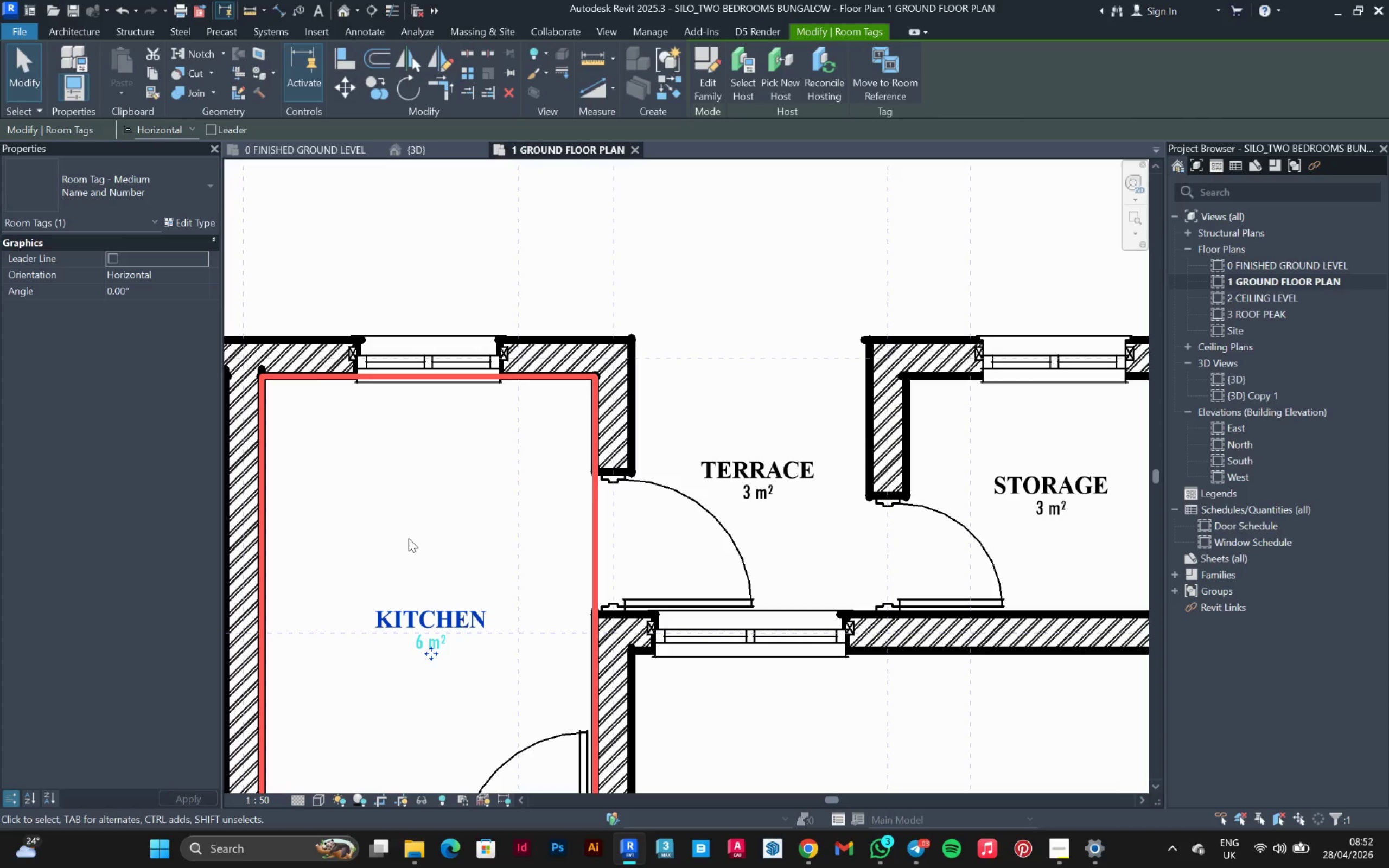 
scroll: coordinate [438, 610], scroll_direction: down, amount: 6.0
 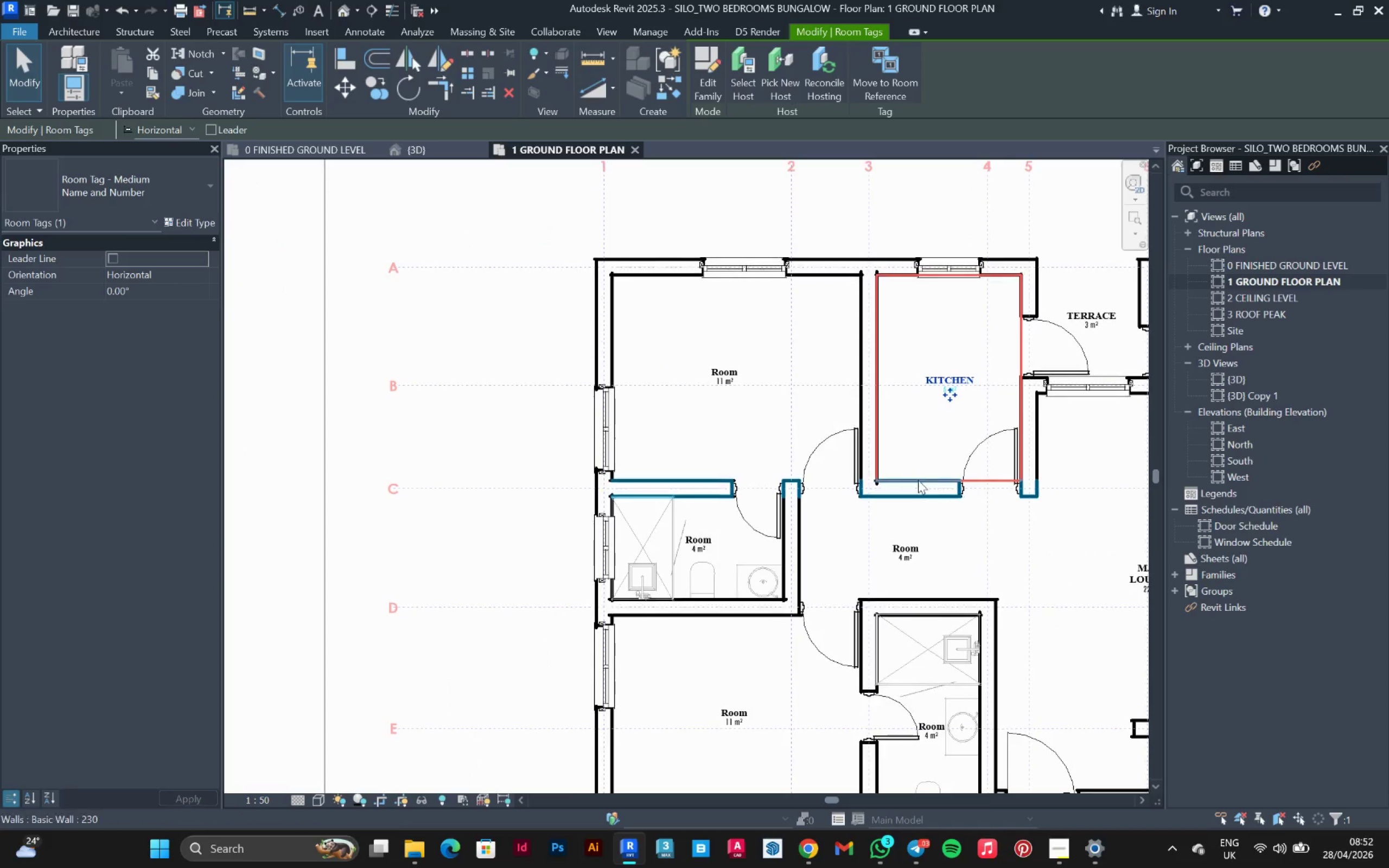 
left_click([662, 337])
 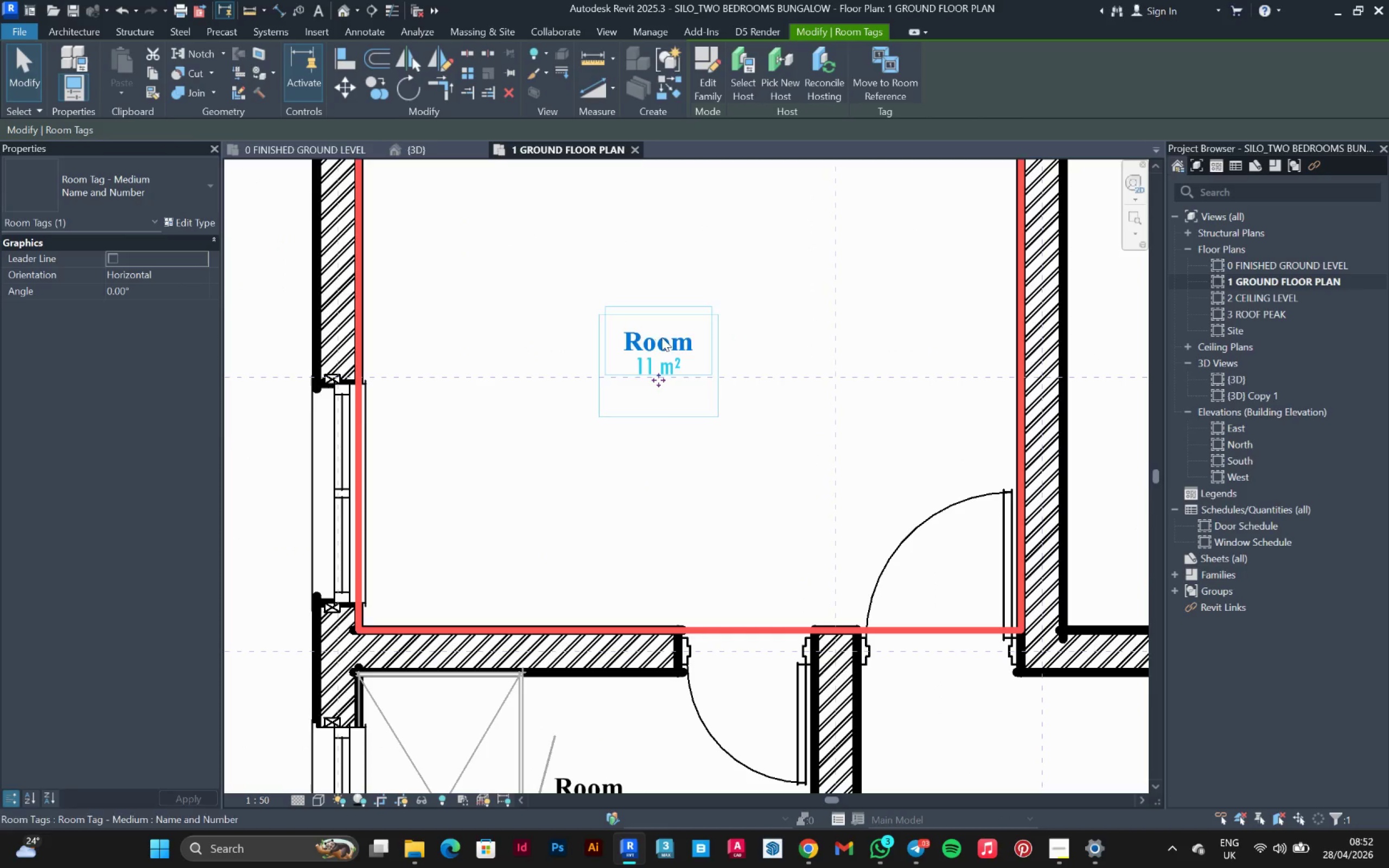 
scroll: coordinate [740, 324], scroll_direction: up, amount: 7.0
 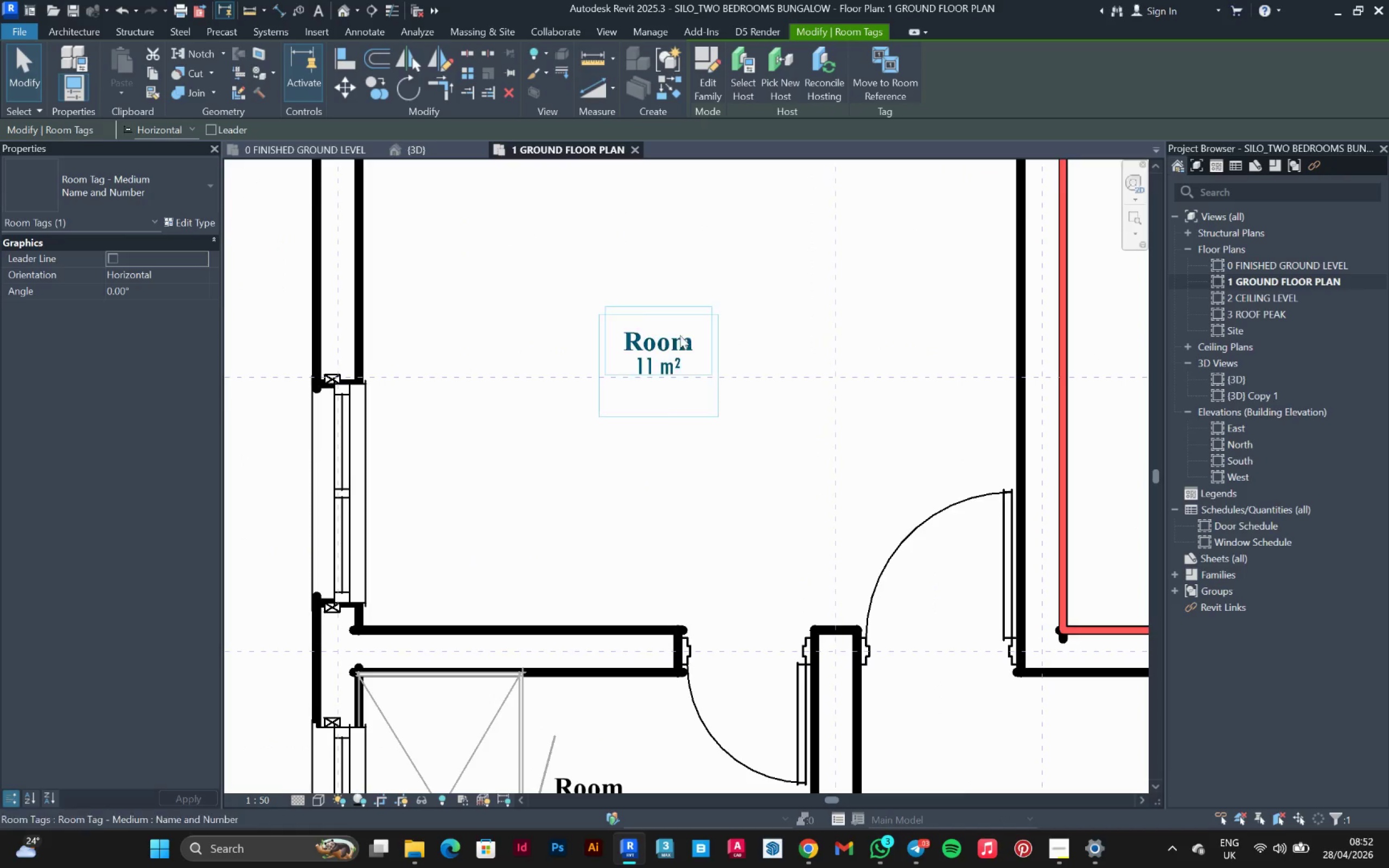 
double_click([662, 337])
 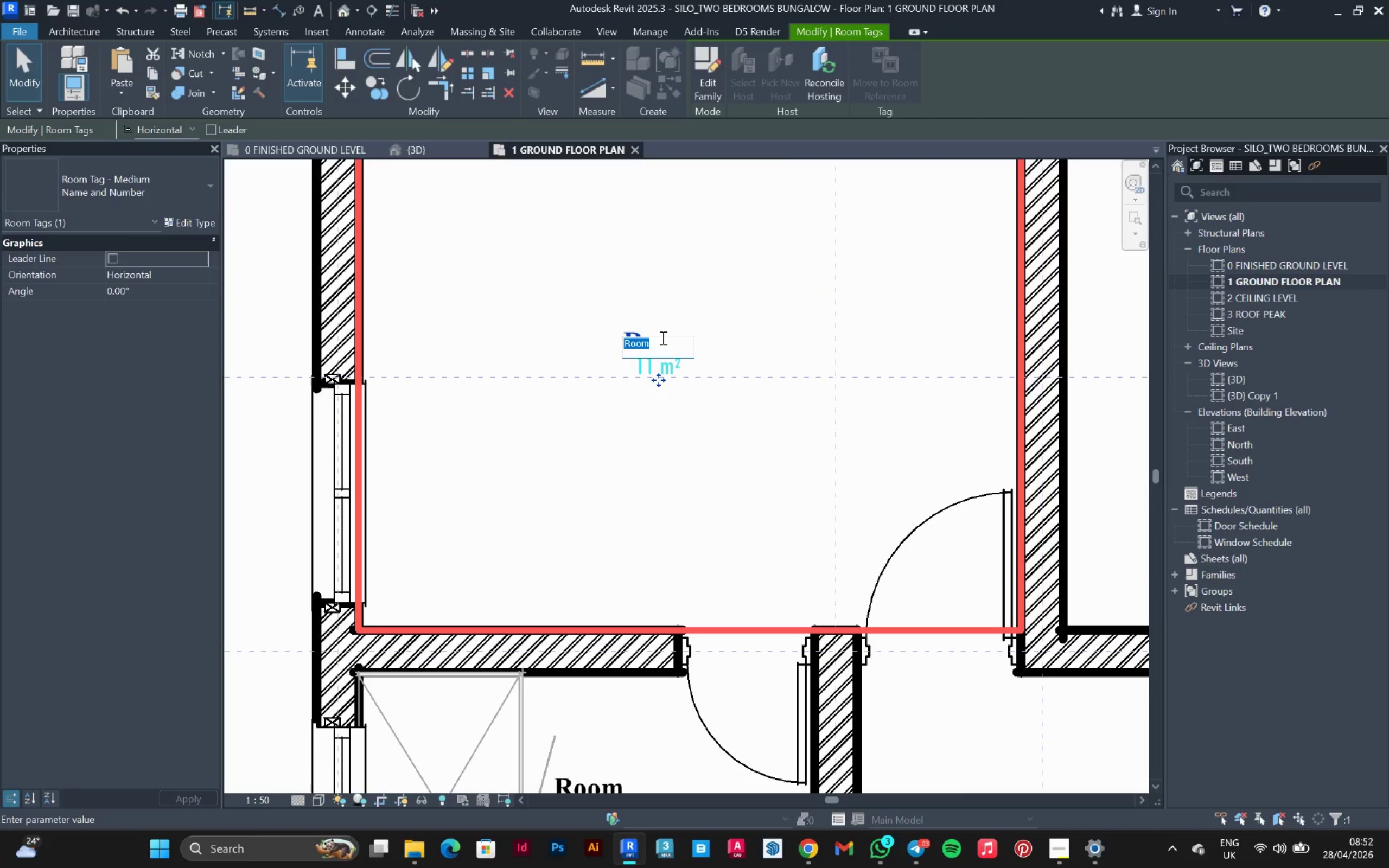 
type(bedroom)
 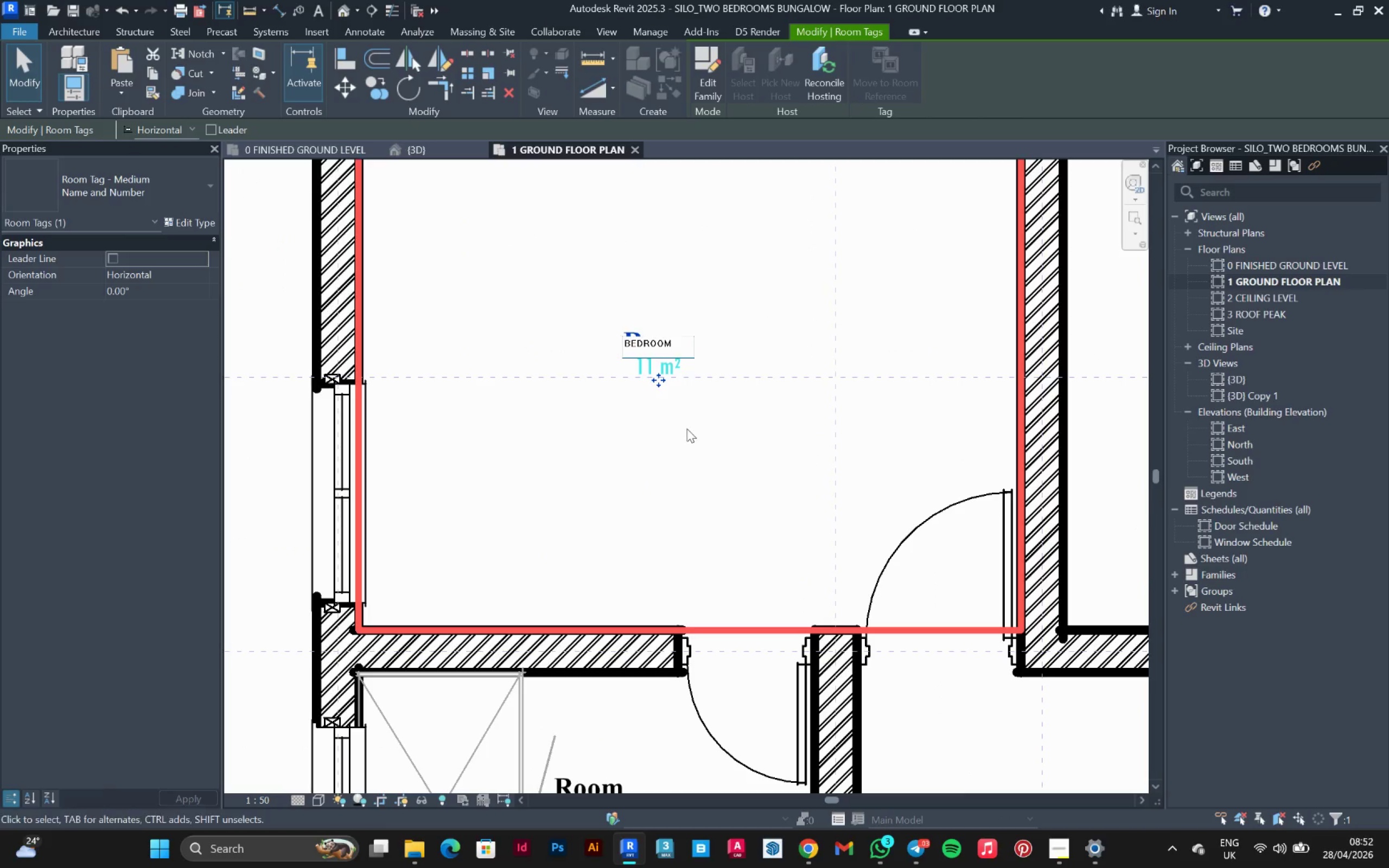 
left_click([667, 351])
 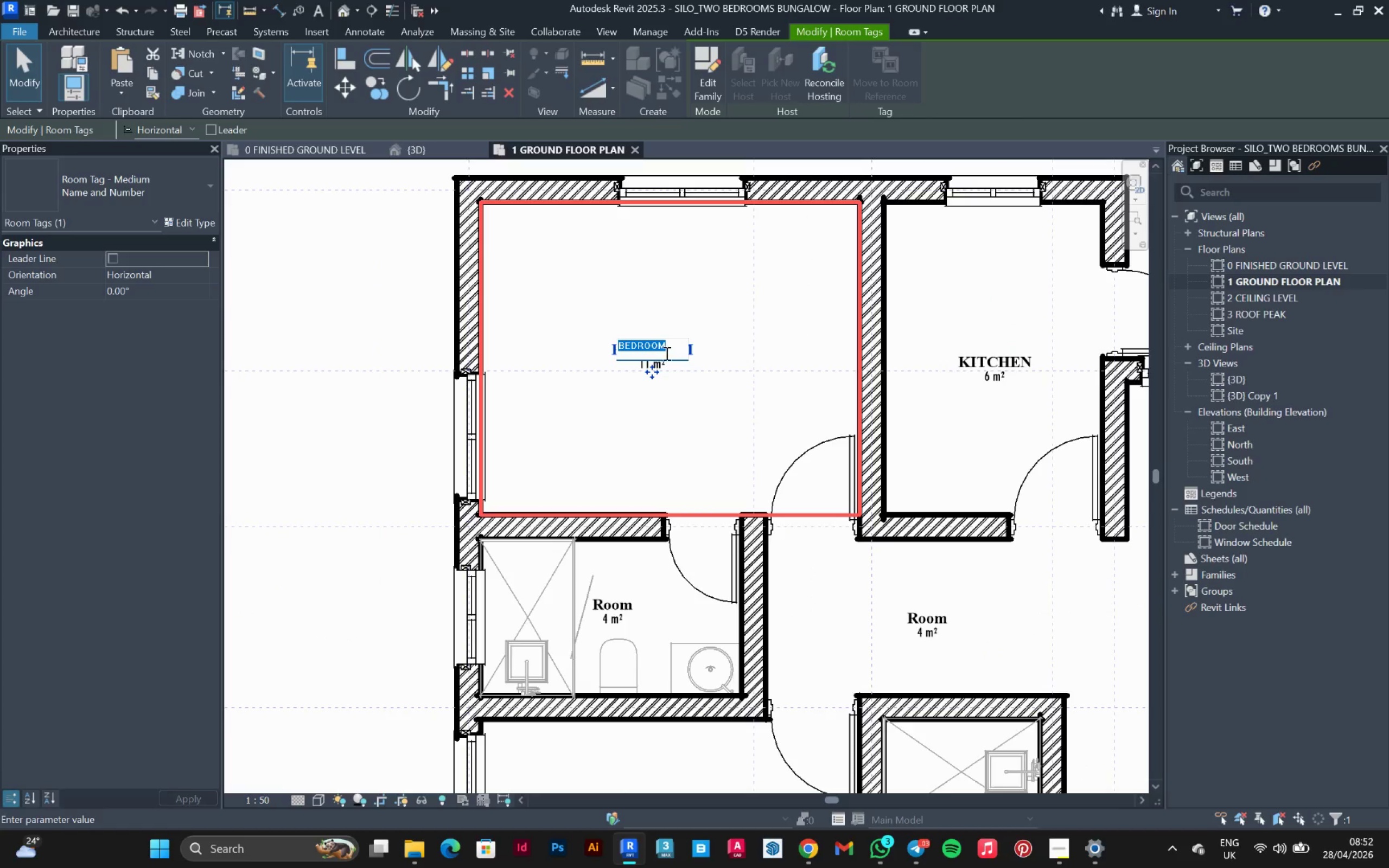 
scroll: coordinate [644, 361], scroll_direction: down, amount: 4.0
 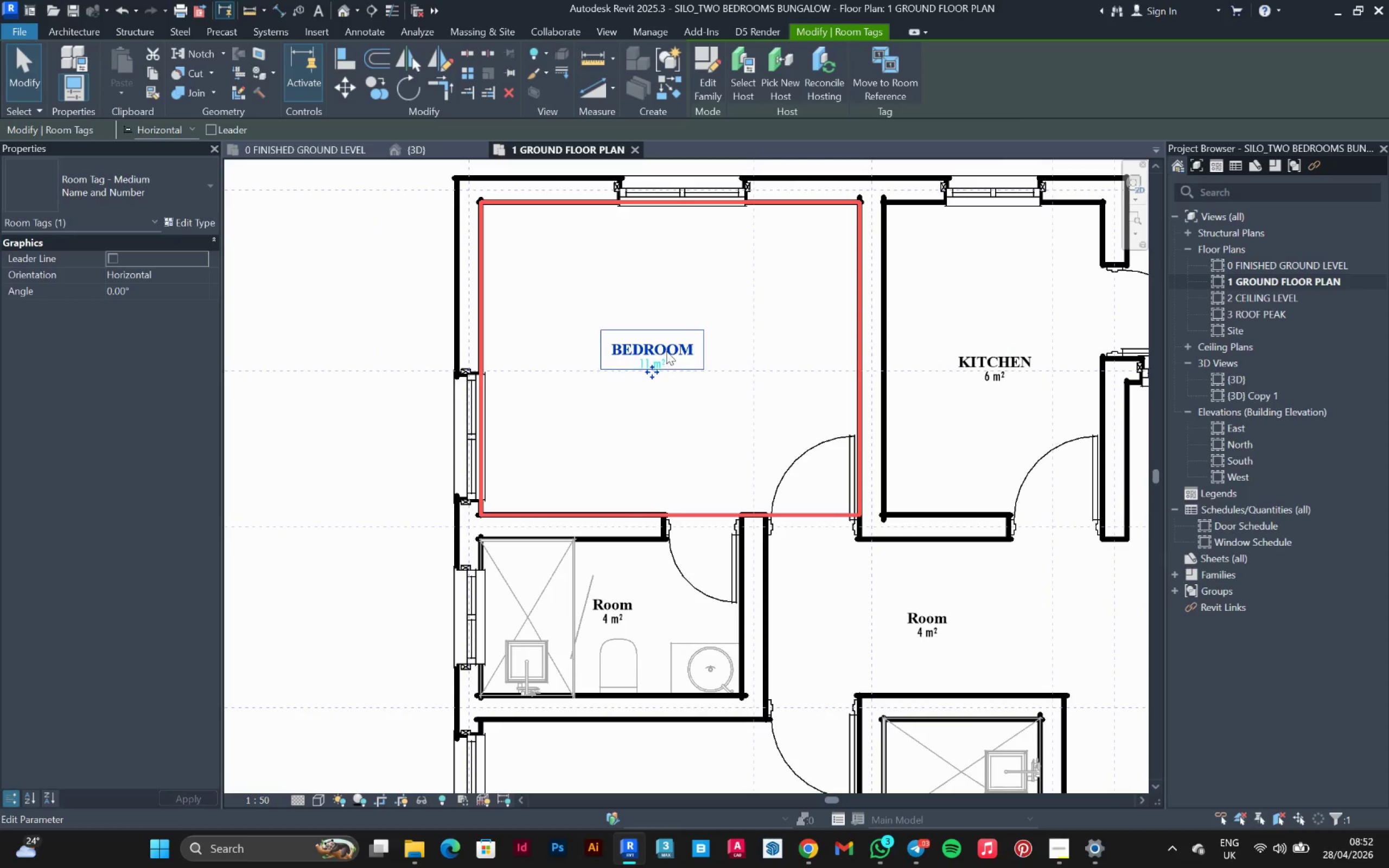 
key(Control+ControlLeft)
 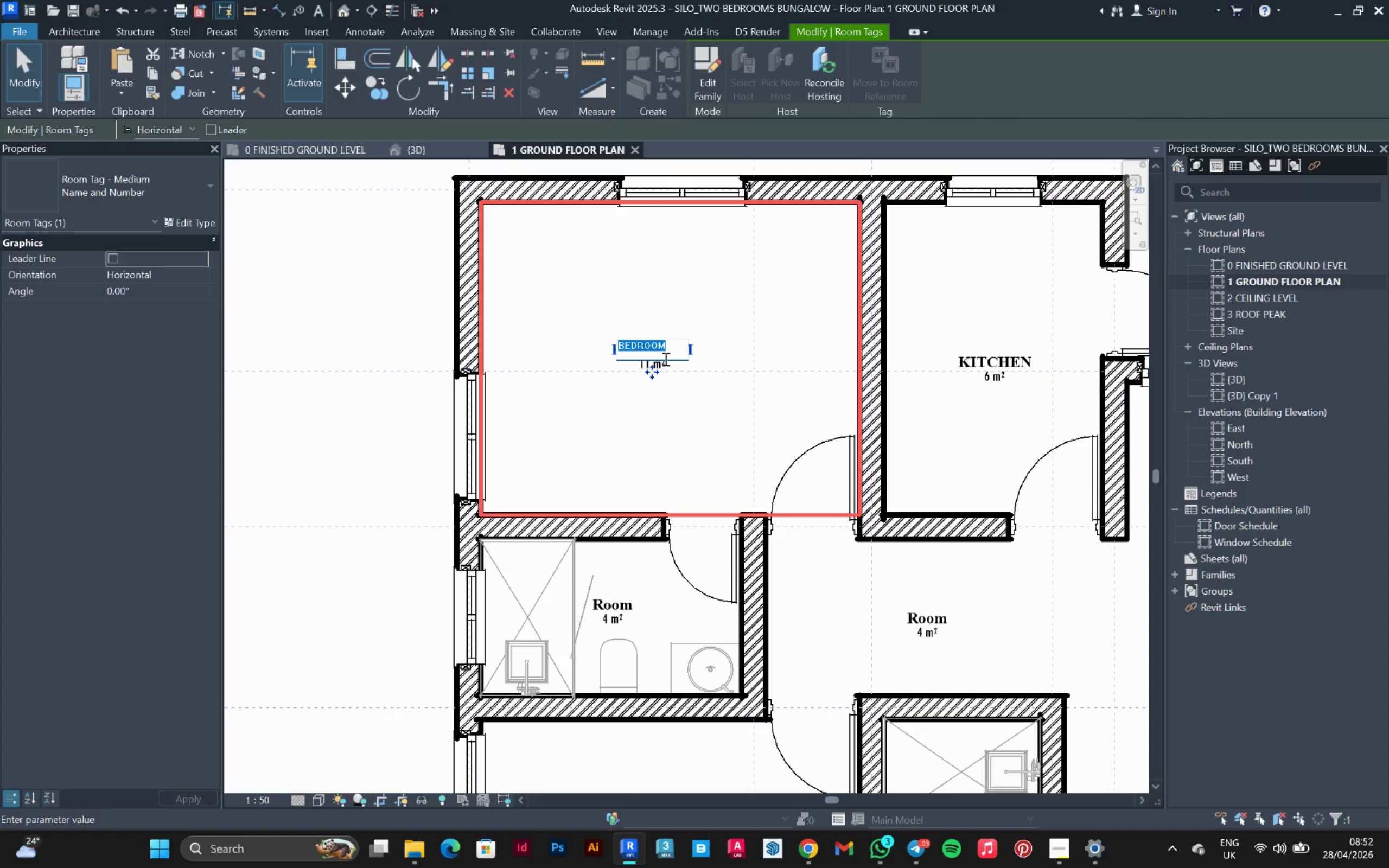 
key(Control+C)
 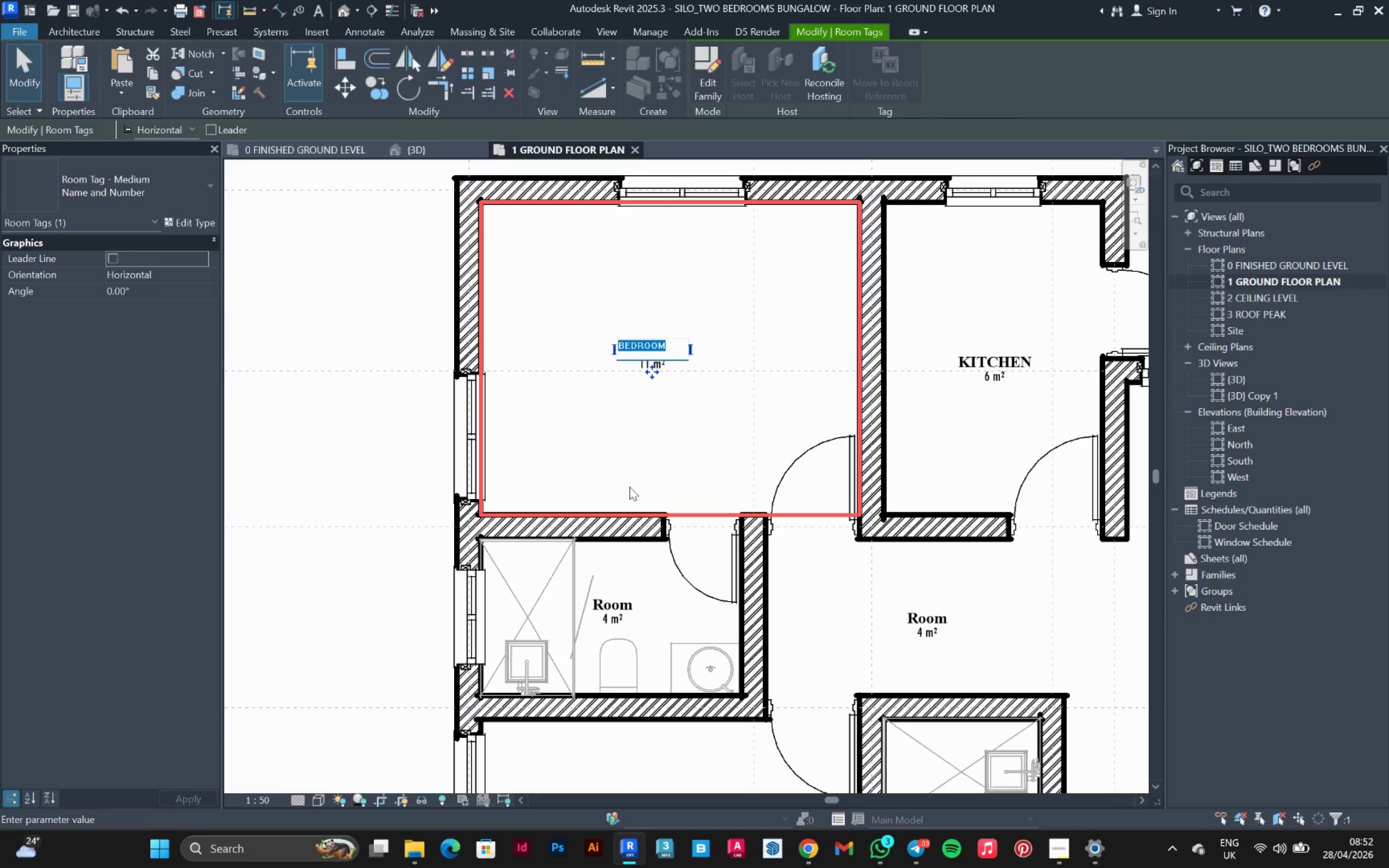 
left_click([629, 487])
 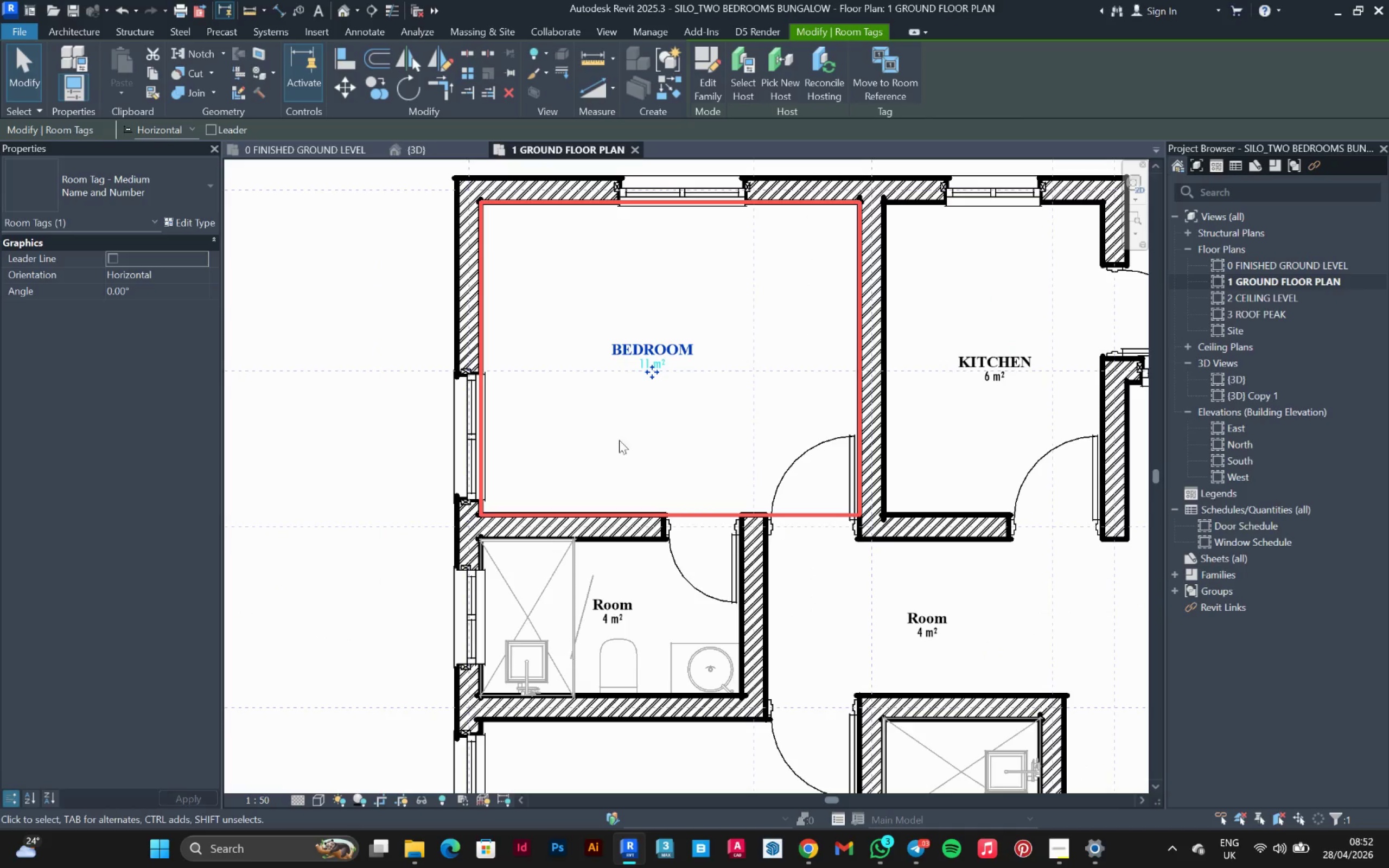 
scroll: coordinate [608, 754], scroll_direction: down, amount: 1.0
 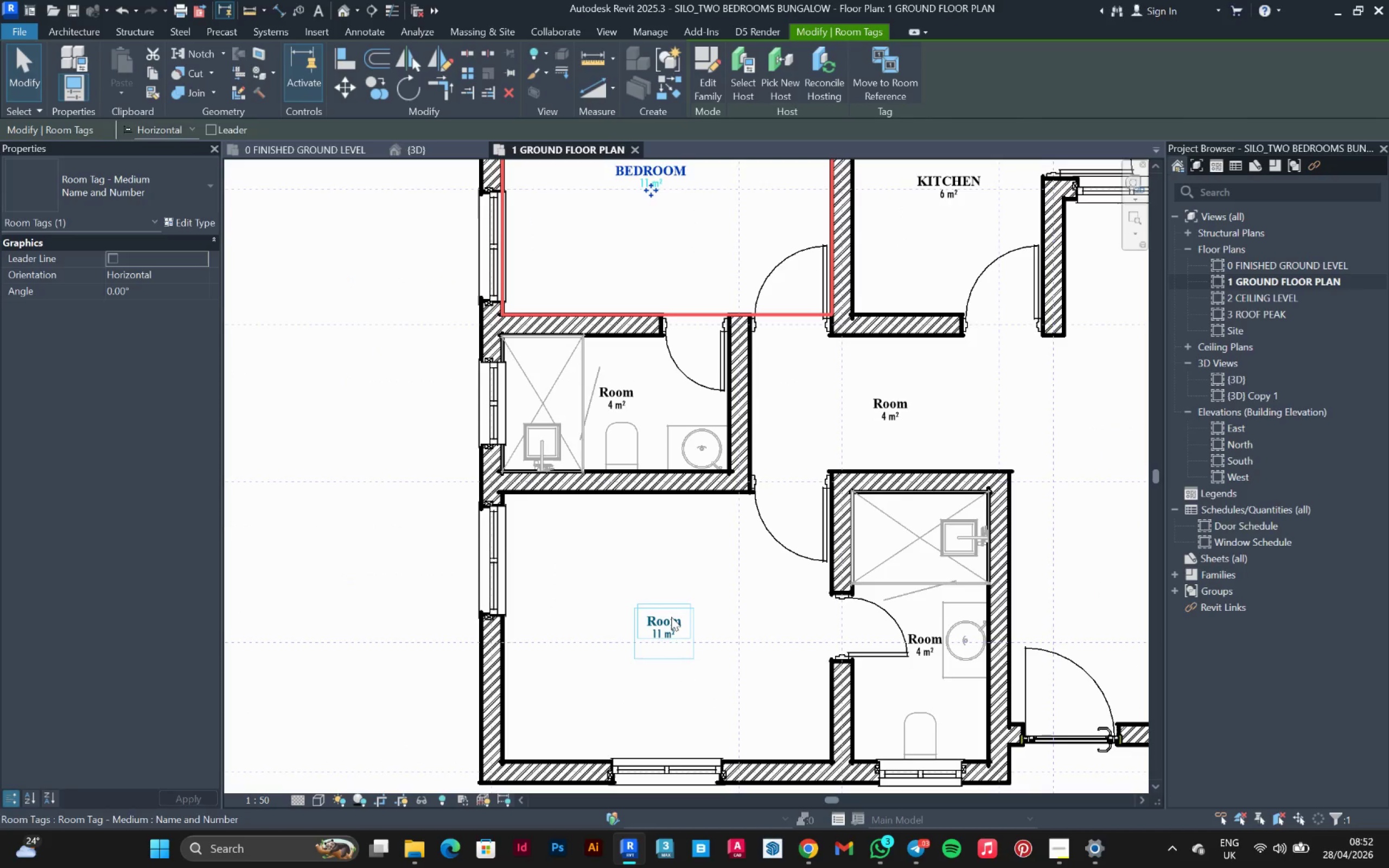 
double_click([673, 618])
 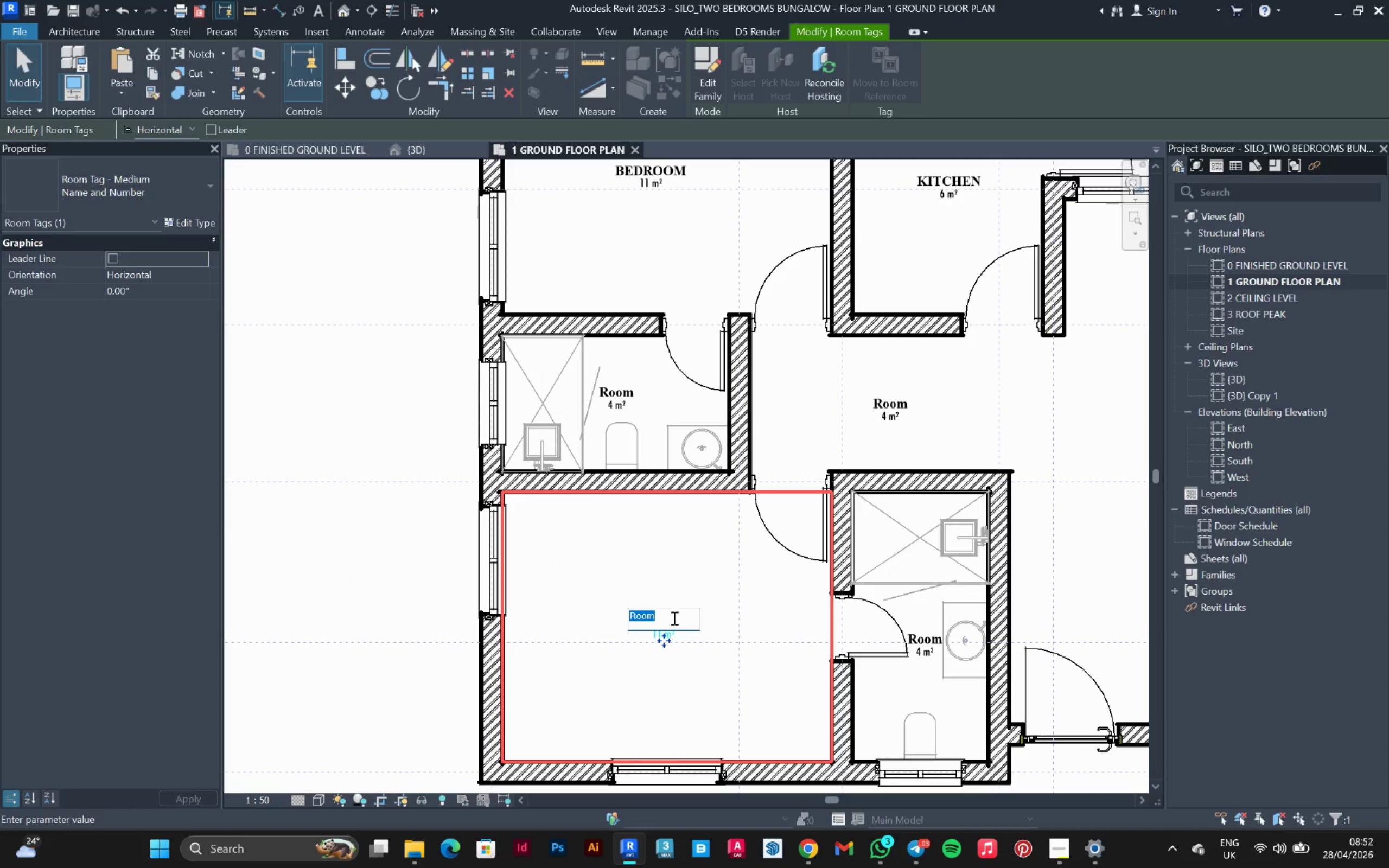 
key(Control+V)
 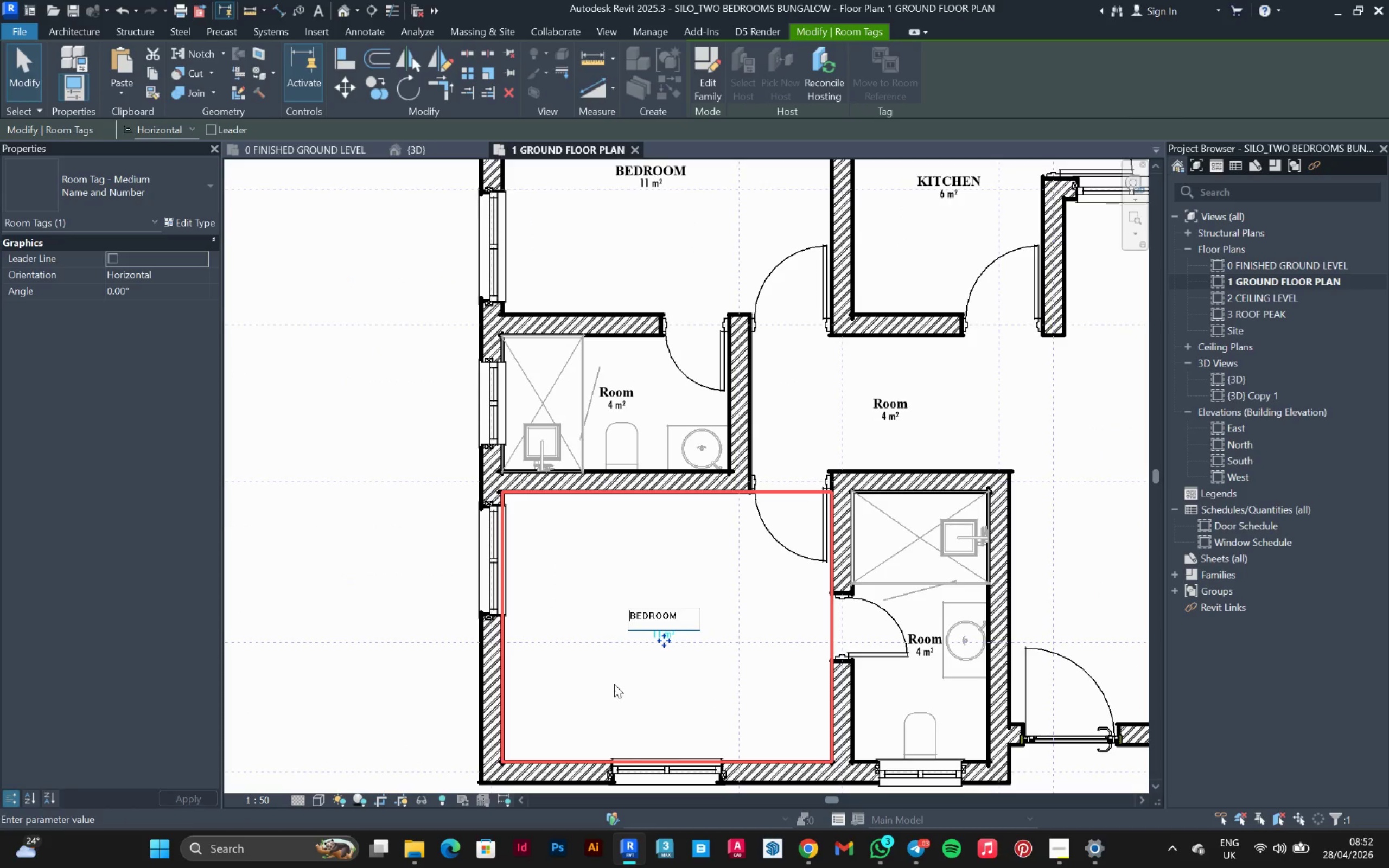 
left_click([615, 685])
 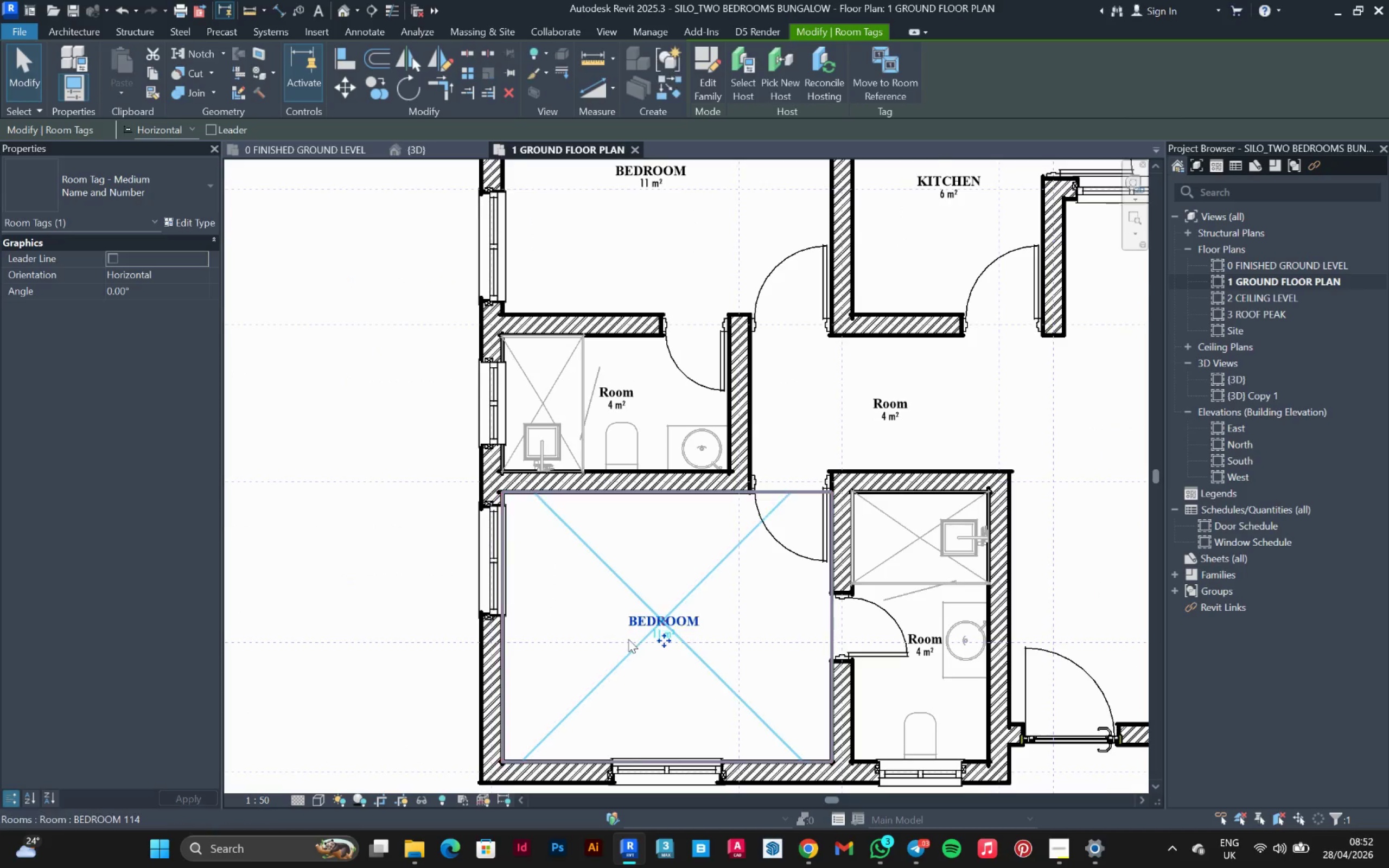 
scroll: coordinate [638, 329], scroll_direction: up, amount: 3.0
 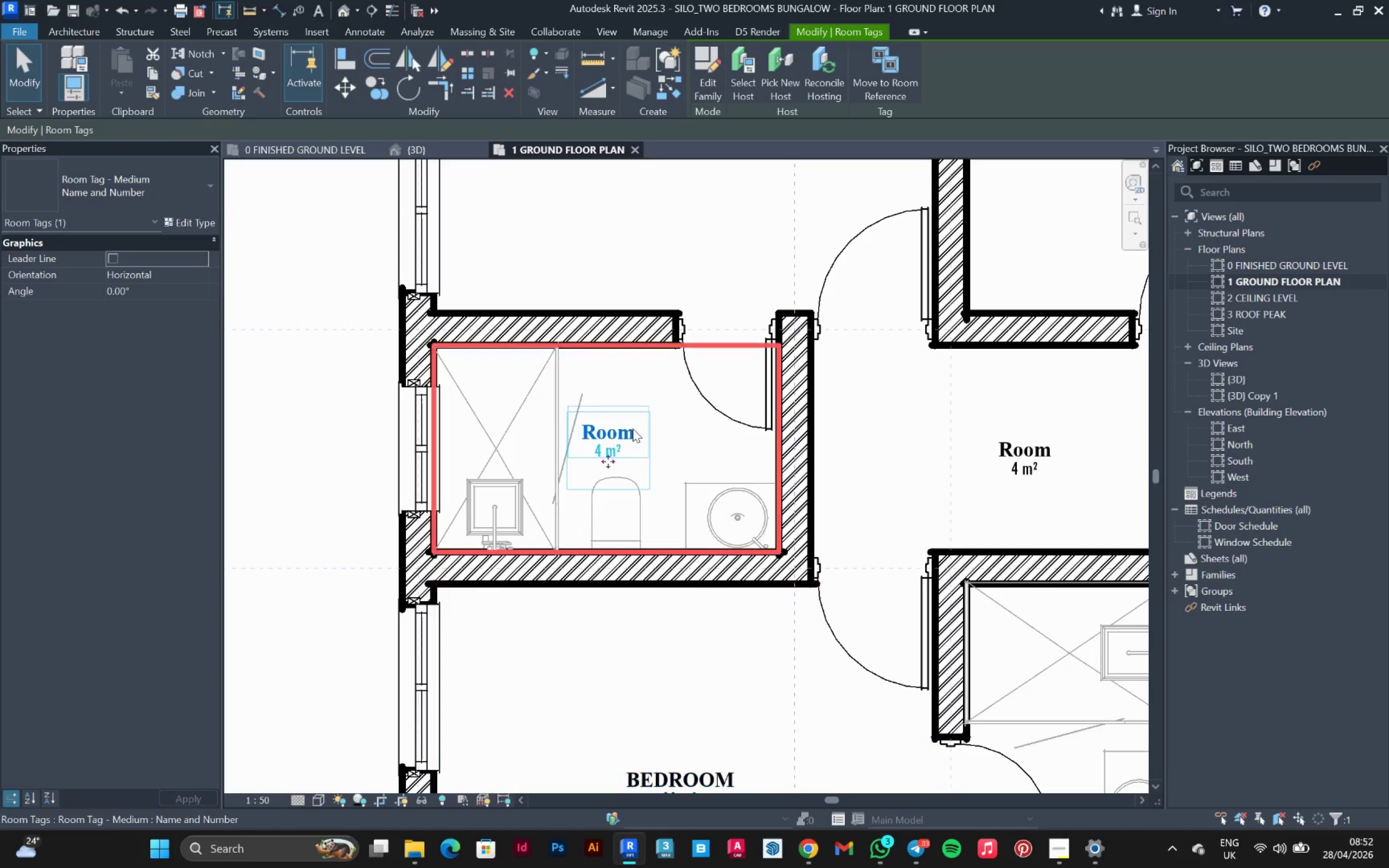 
double_click([633, 429])
 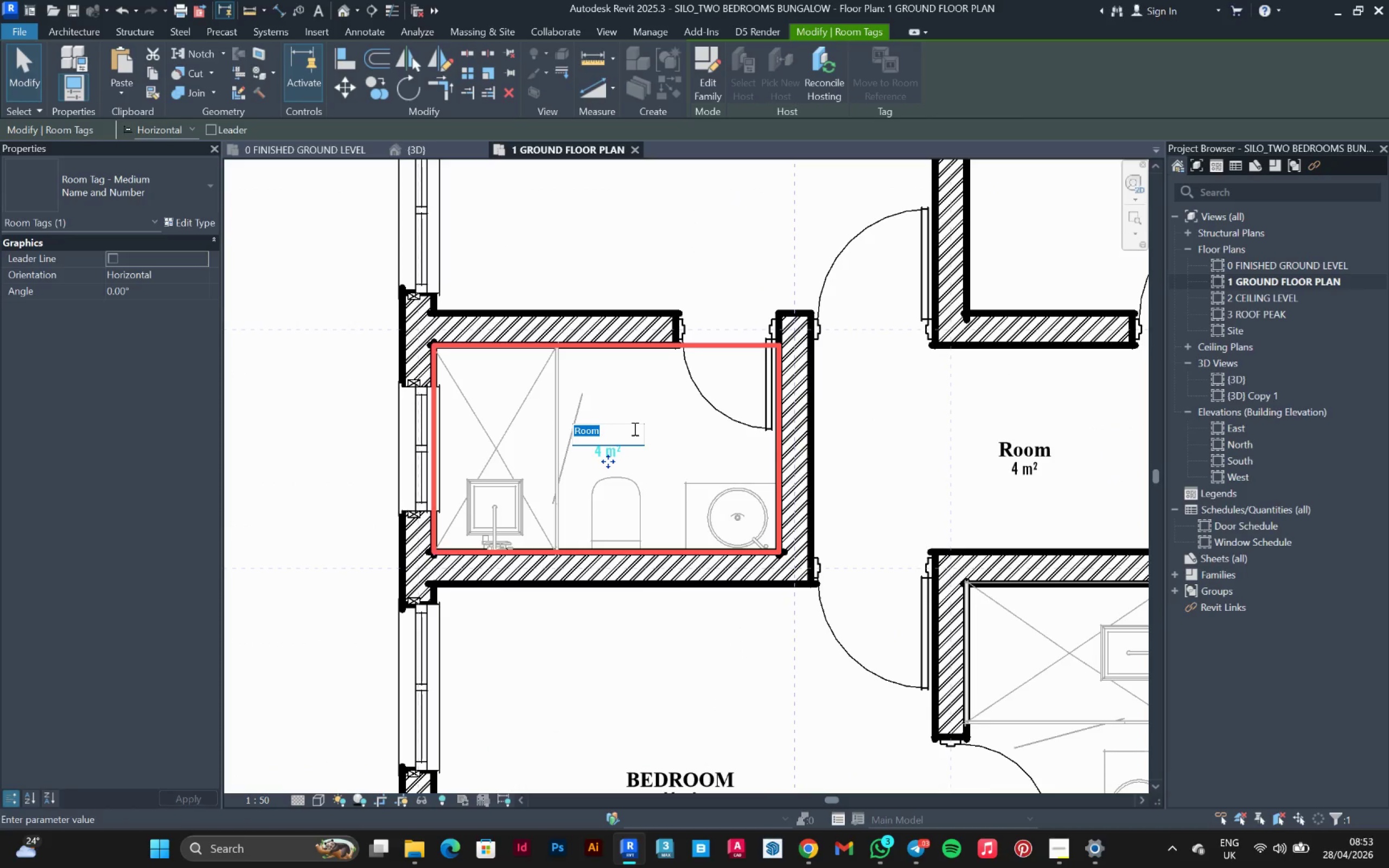 
type(bath)
 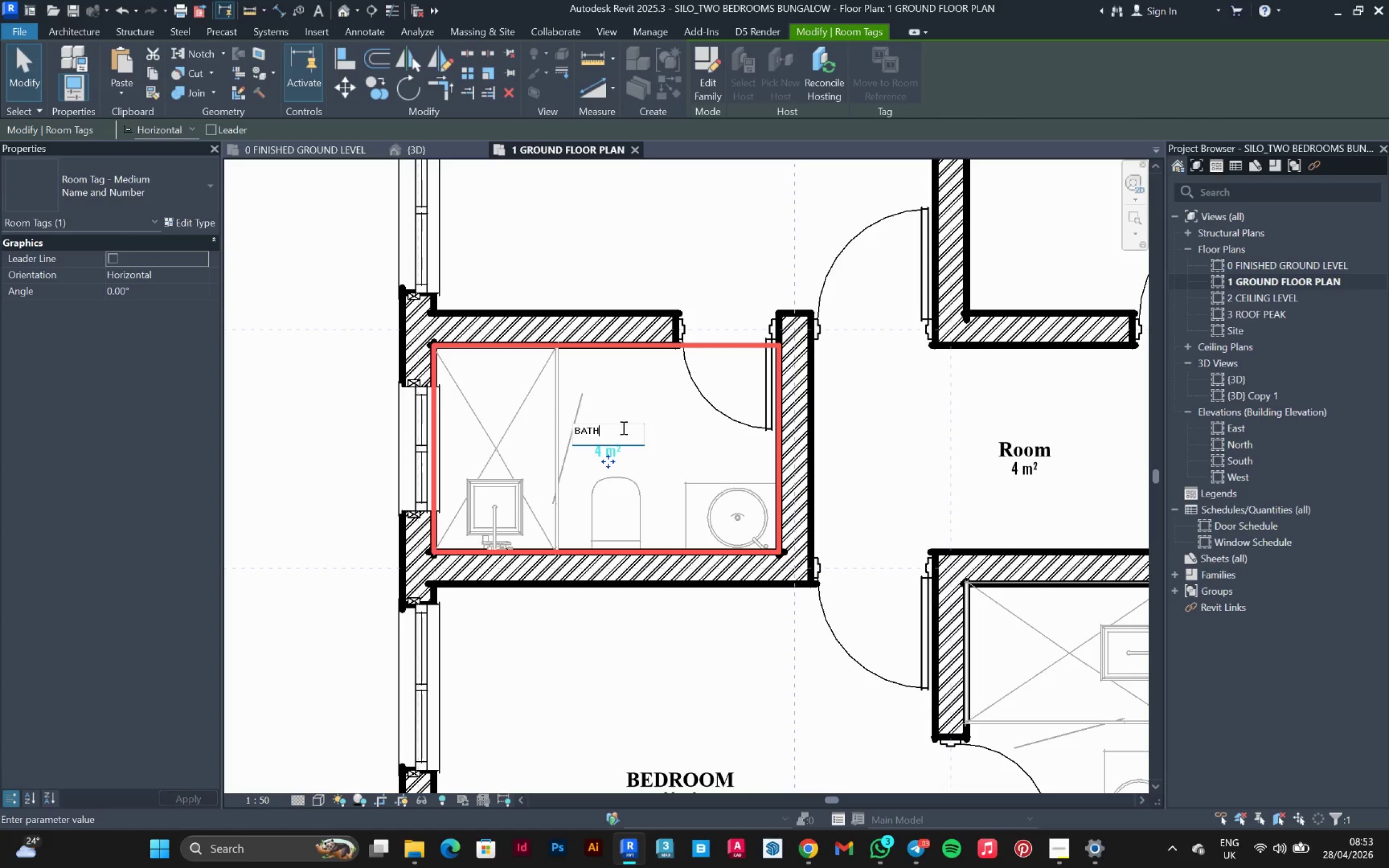 
left_click_drag(start_coordinate=[618, 430], to_coordinate=[557, 436])
 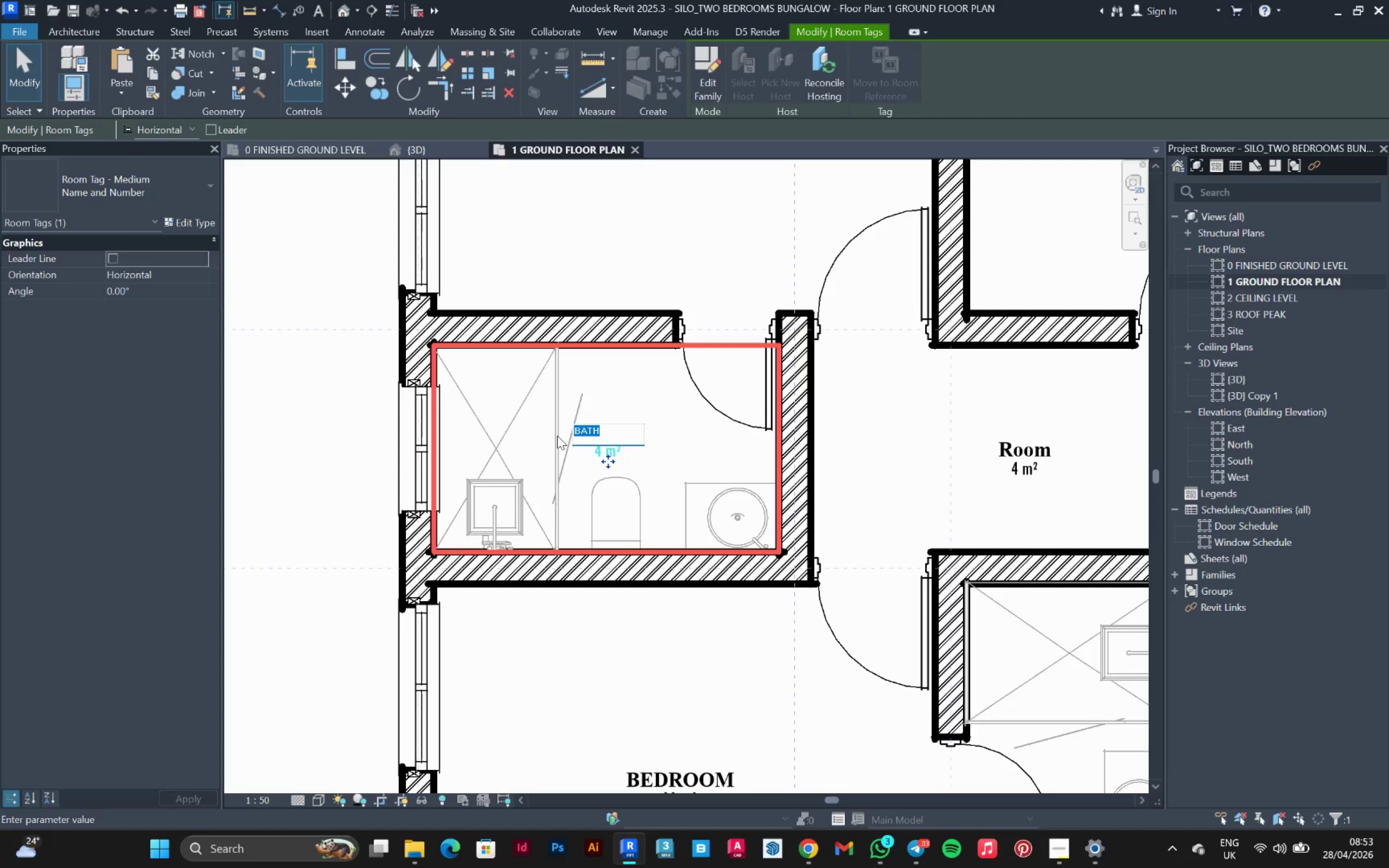 
key(Control+C)
 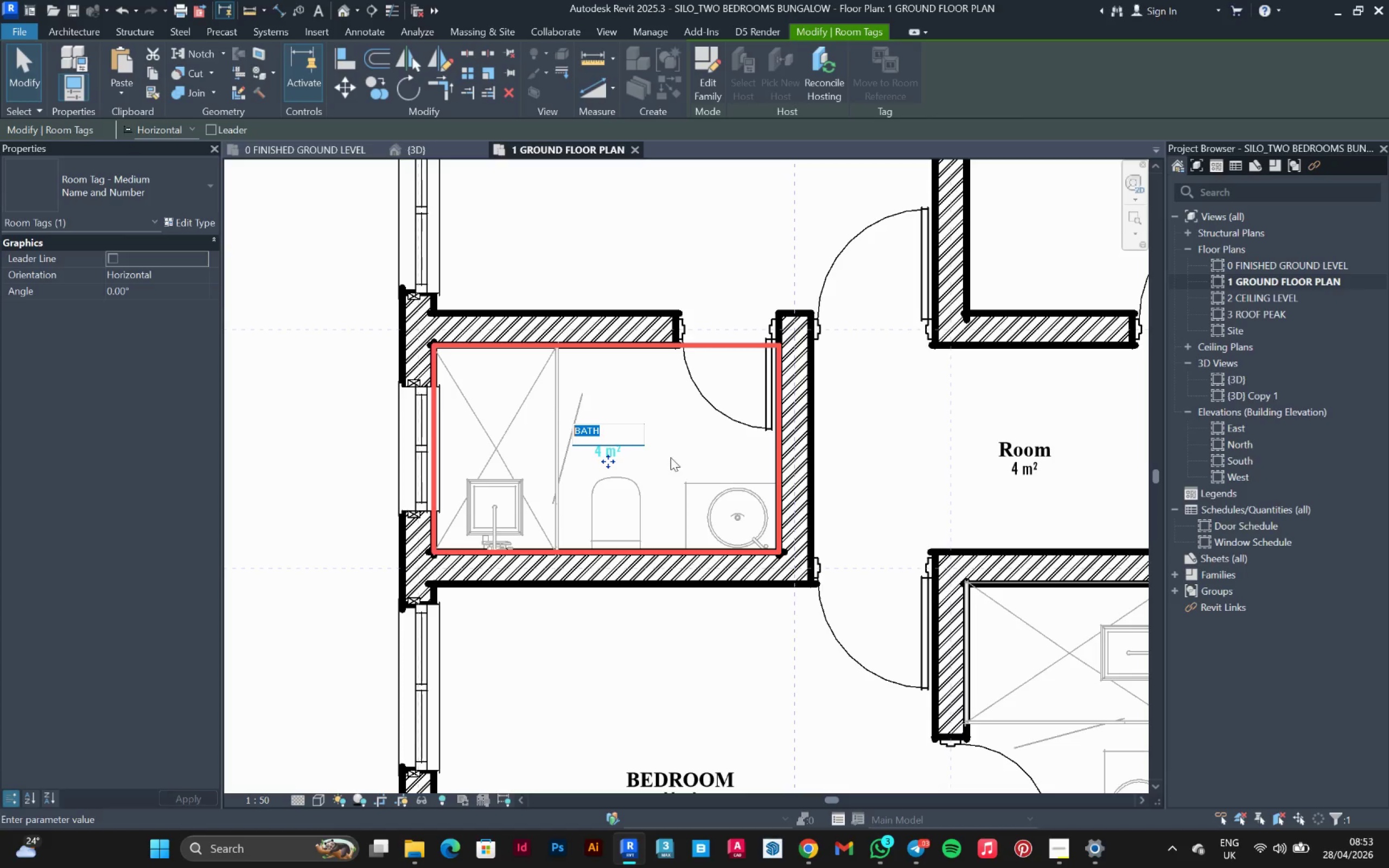 
left_click([671, 456])
 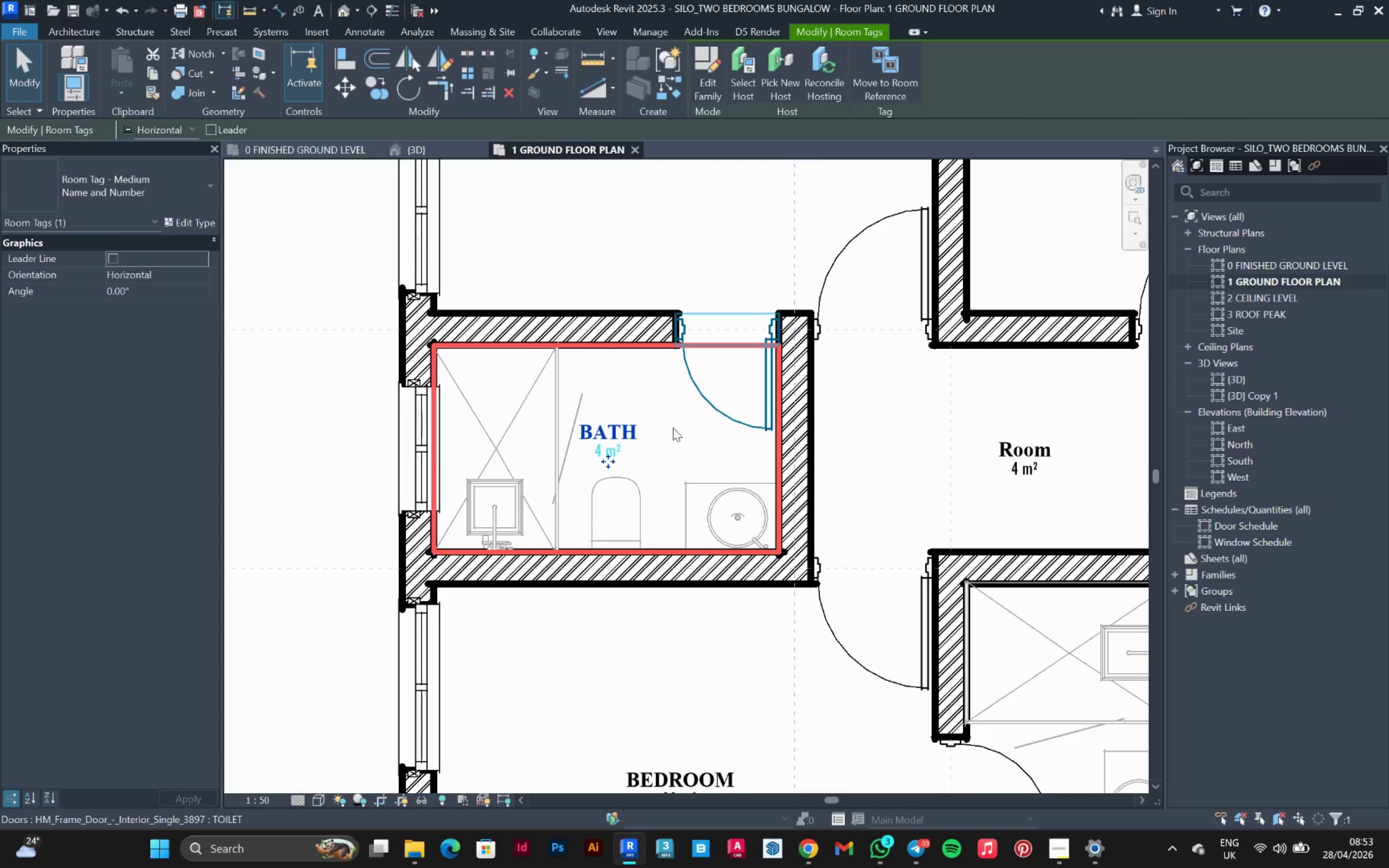 
scroll: coordinate [883, 649], scroll_direction: none, amount: 0.0
 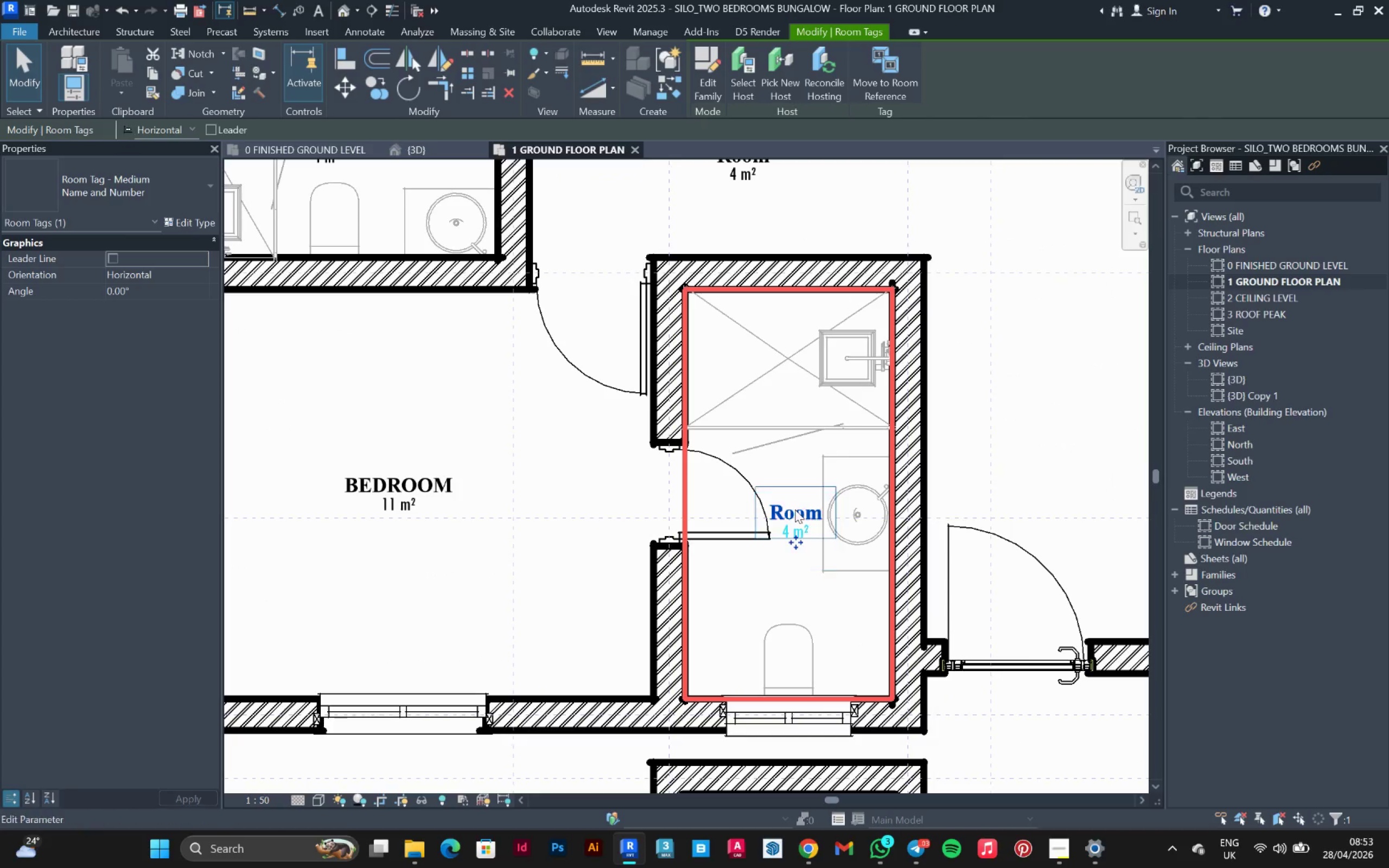 
double_click([805, 509])
 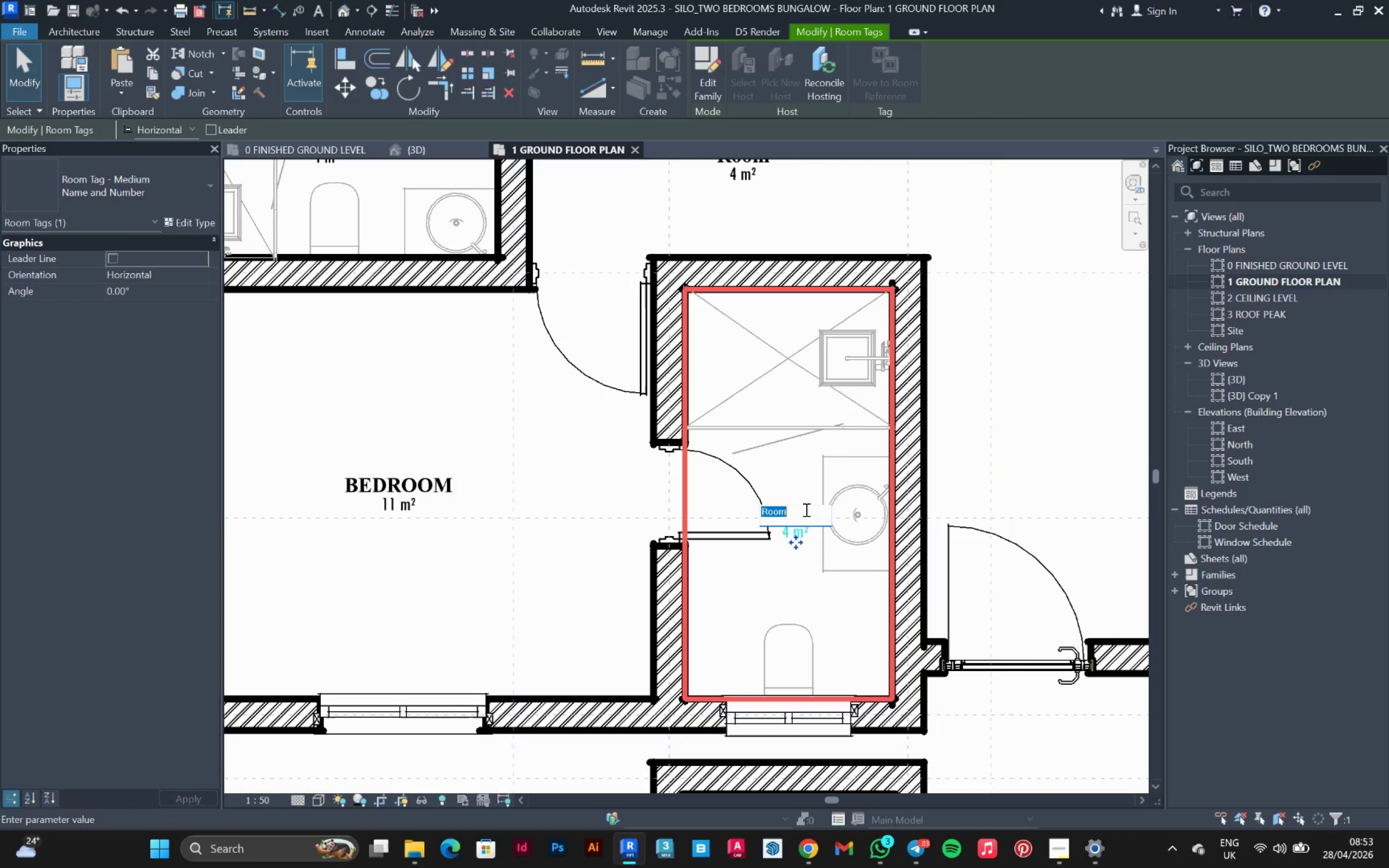 
key(Control+B)
 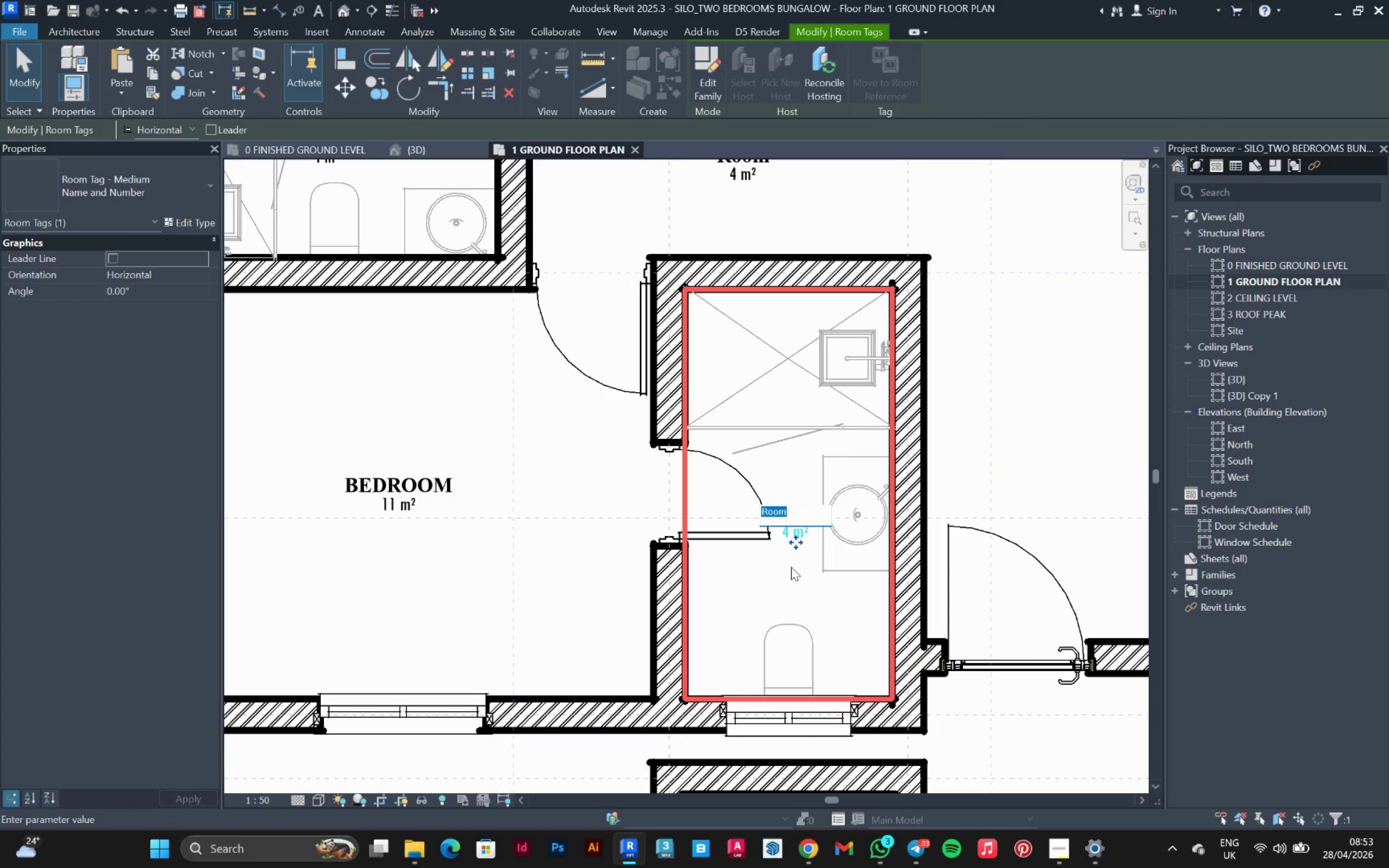 
key(Control+V)
 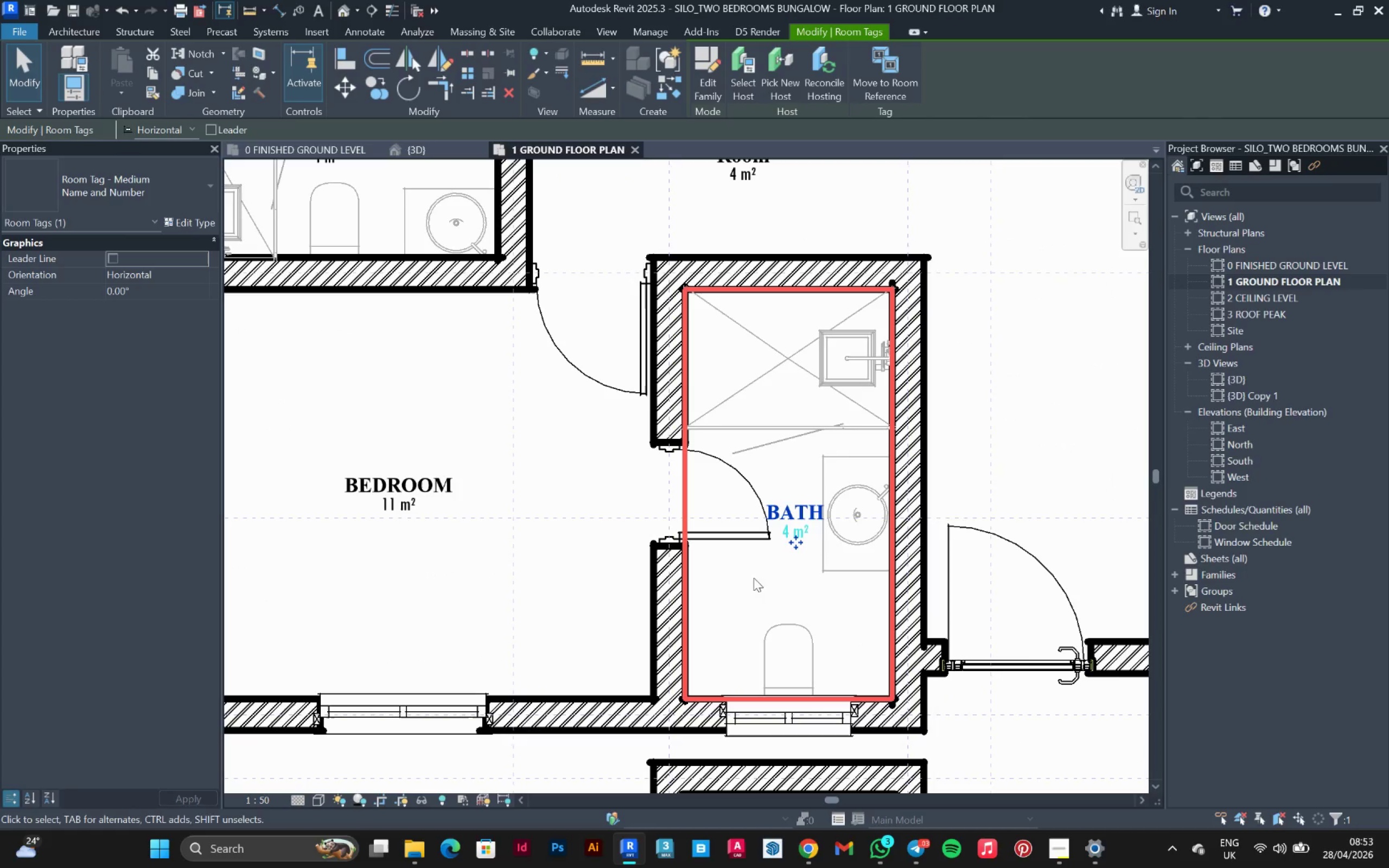 
scroll: coordinate [863, 533], scroll_direction: down, amount: 7.0
 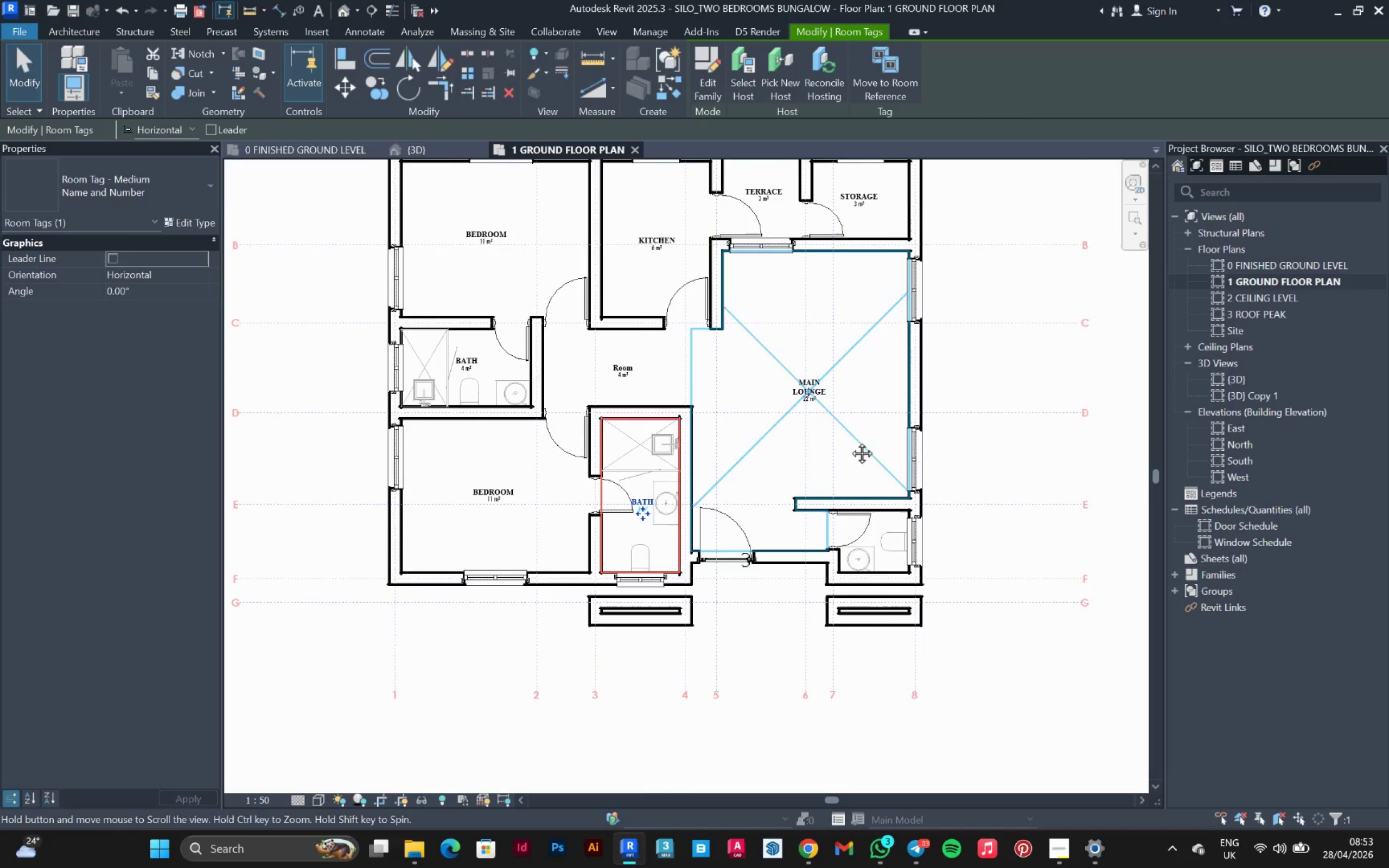 
scroll: coordinate [713, 389], scroll_direction: up, amount: 4.0
 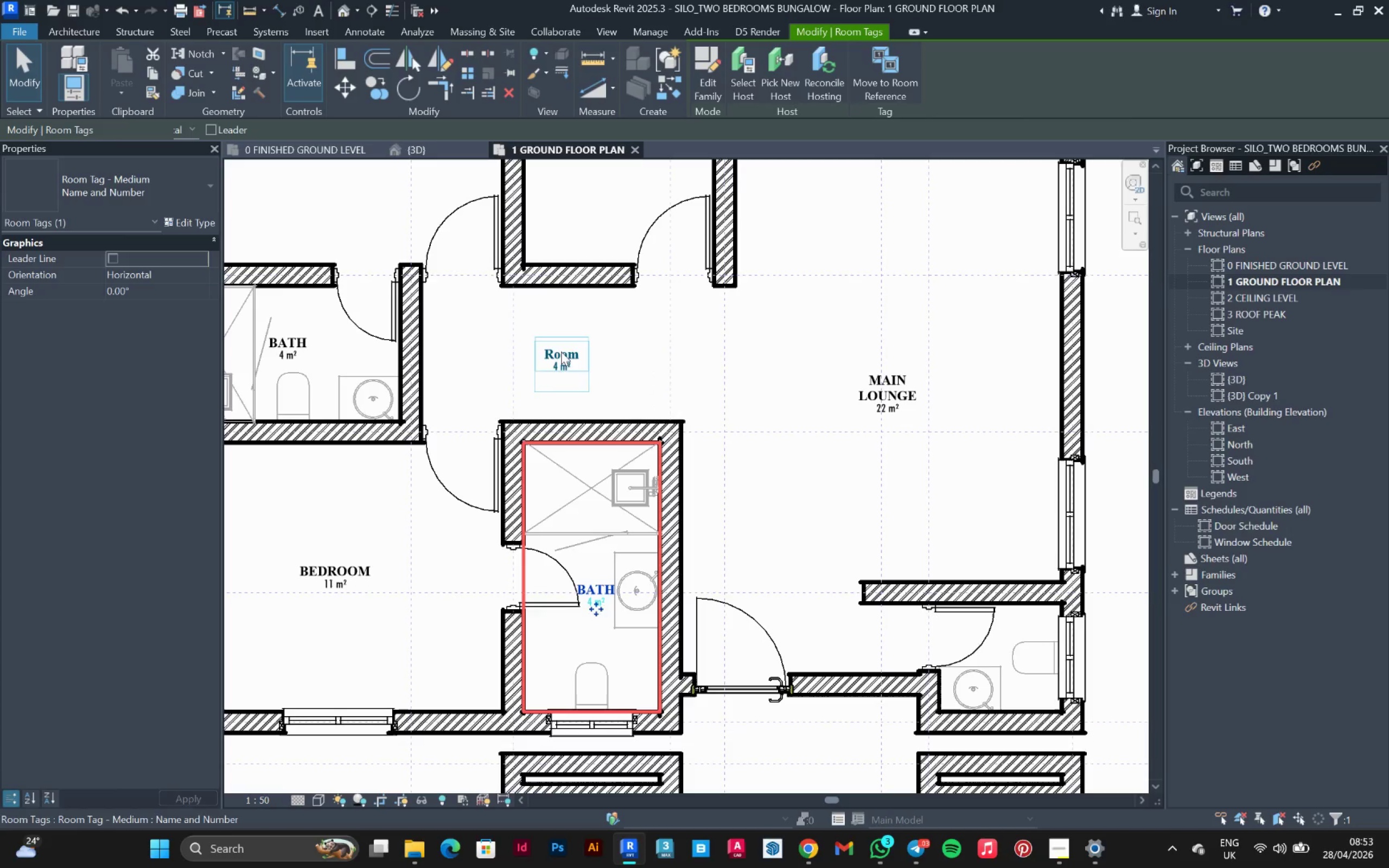 
double_click([561, 352])
 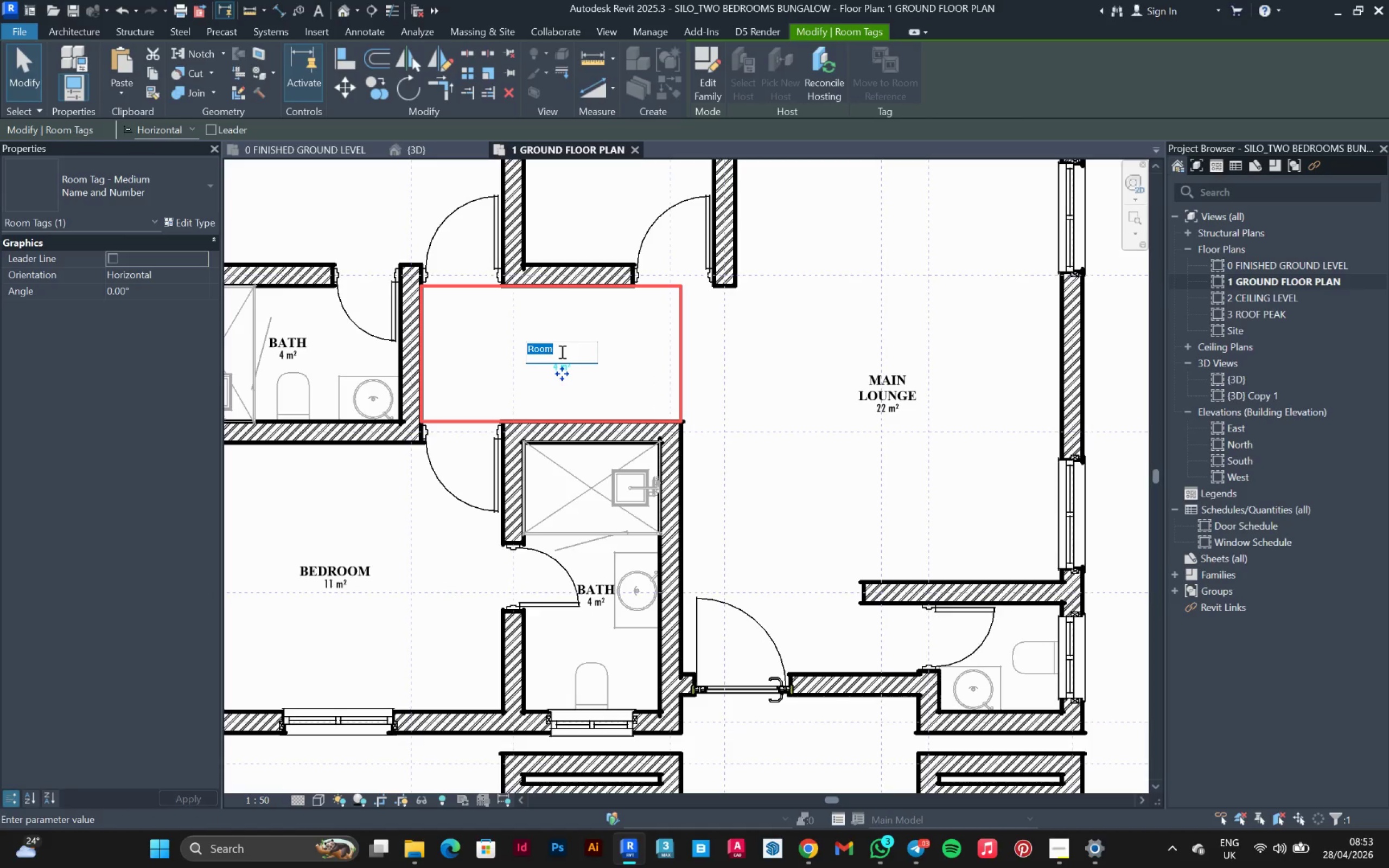 
type(lobby)
 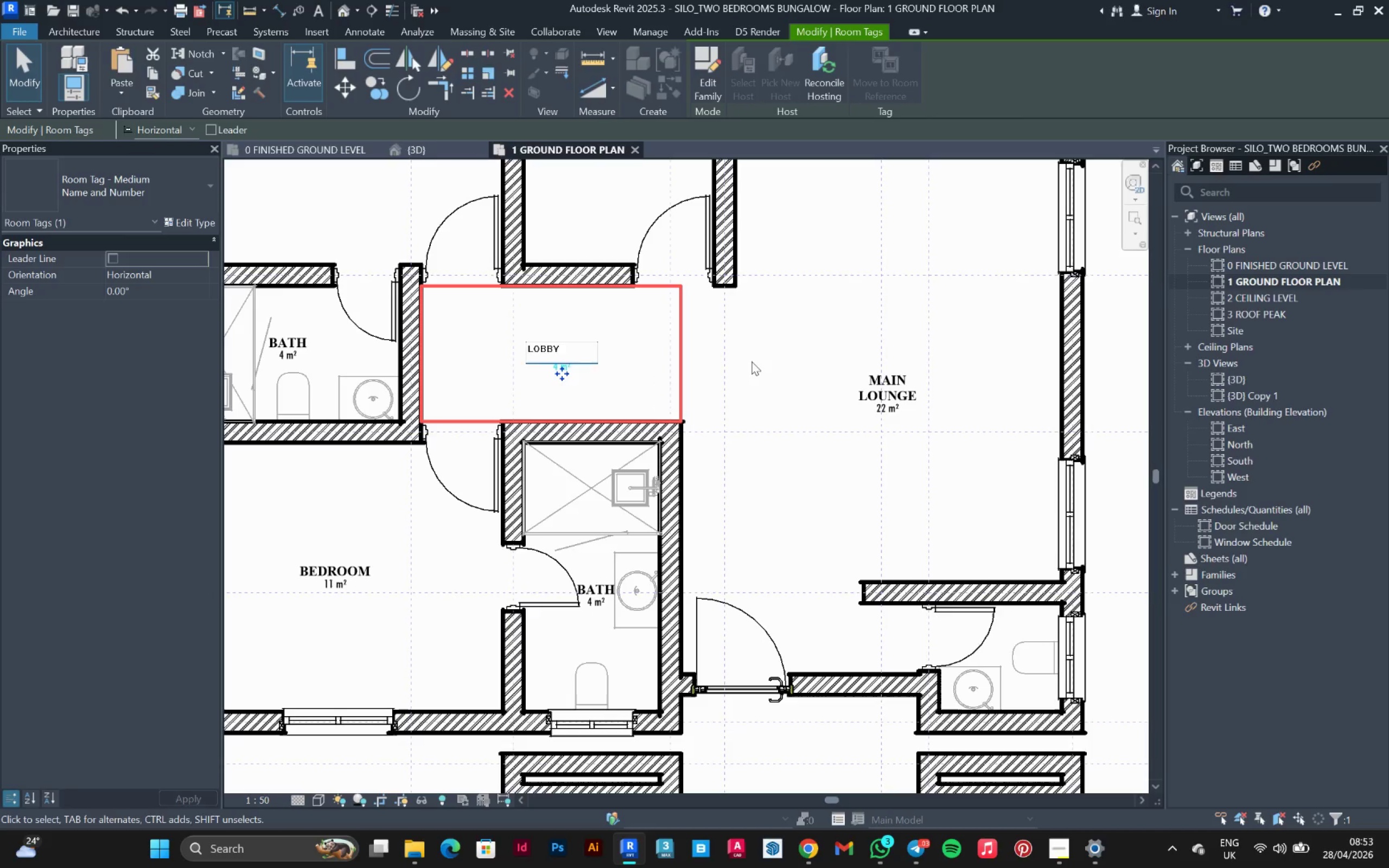 
scroll: coordinate [813, 505], scroll_direction: down, amount: 2.0
 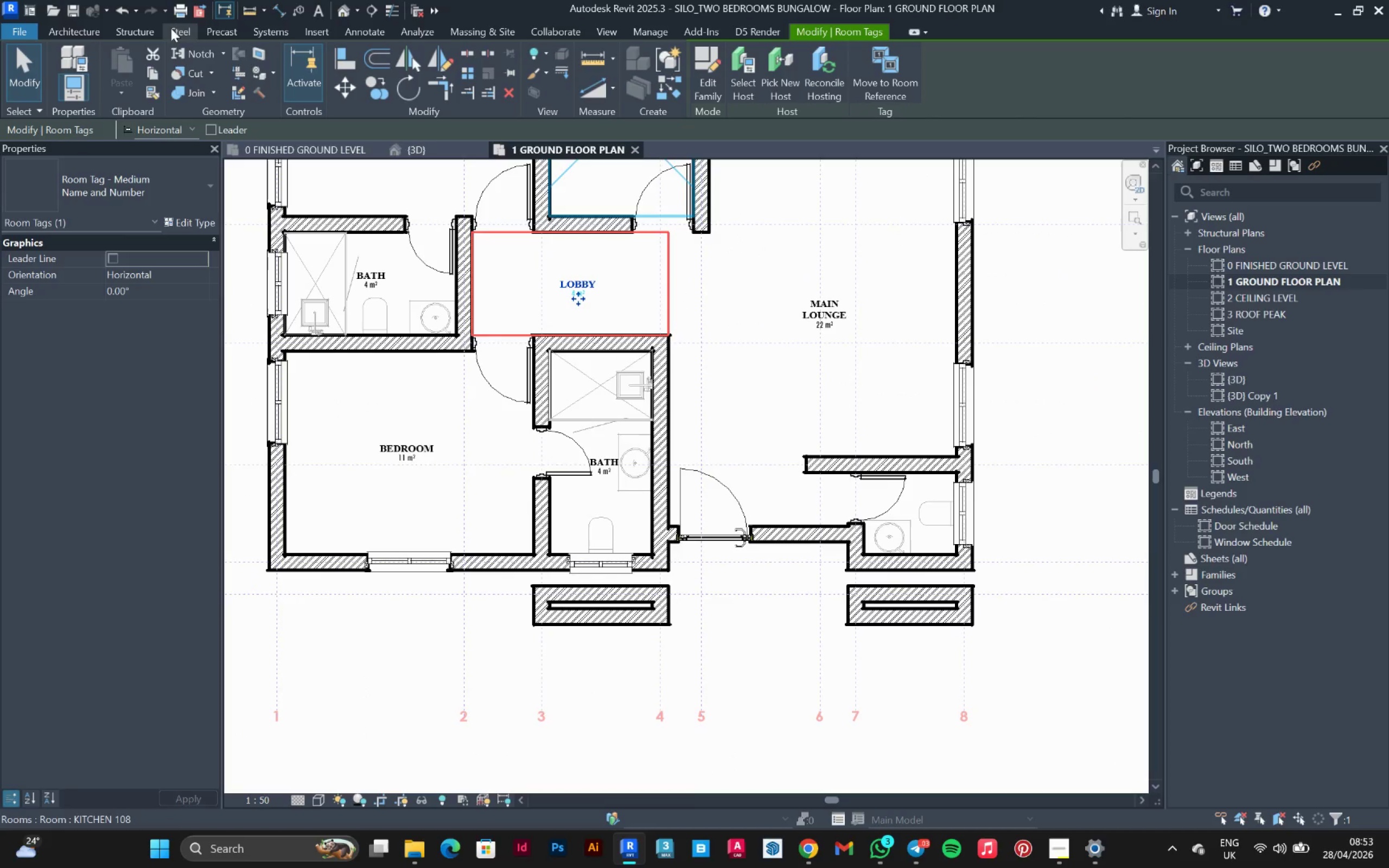 
left_click([79, 30])
 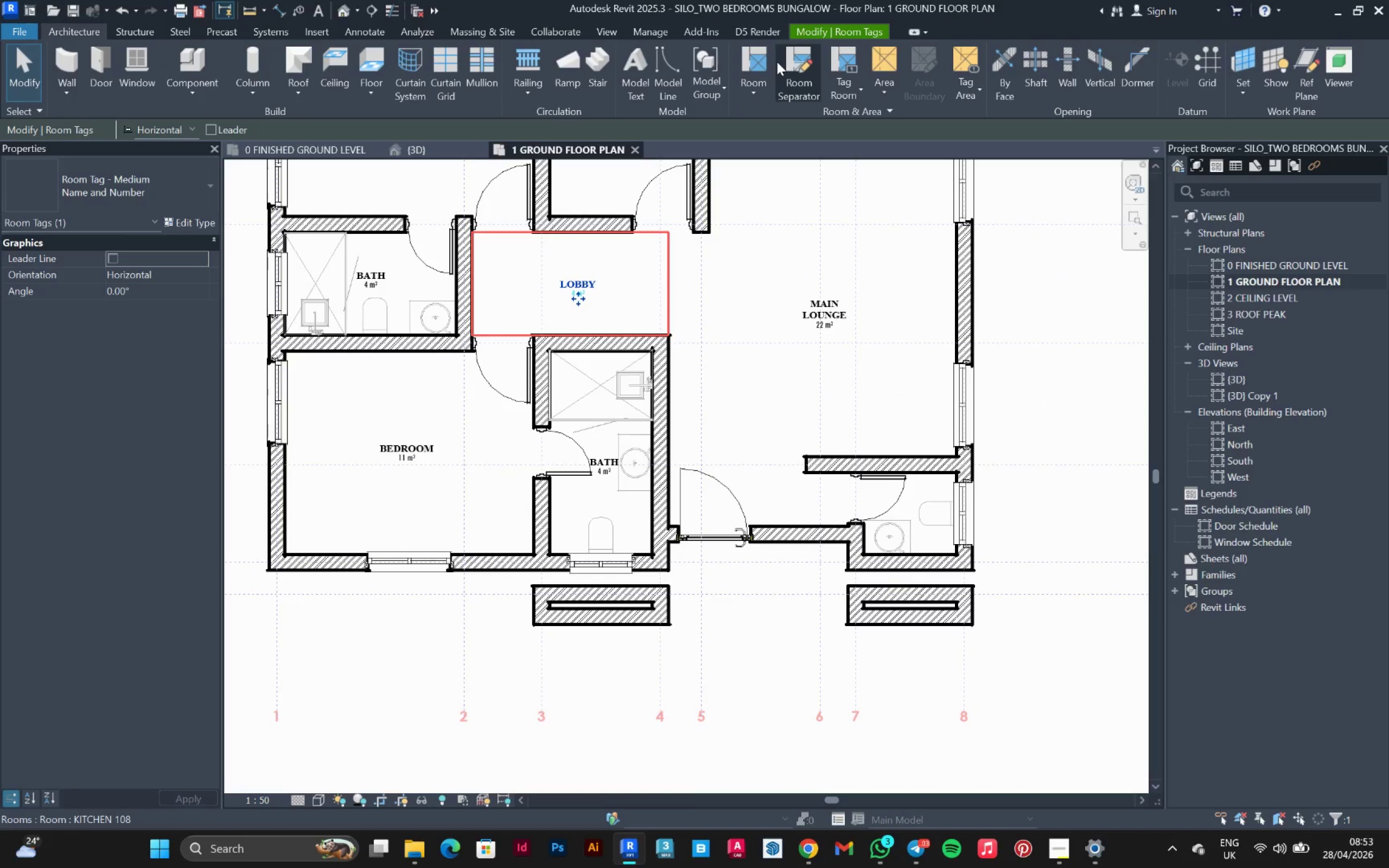 
left_click([768, 60])
 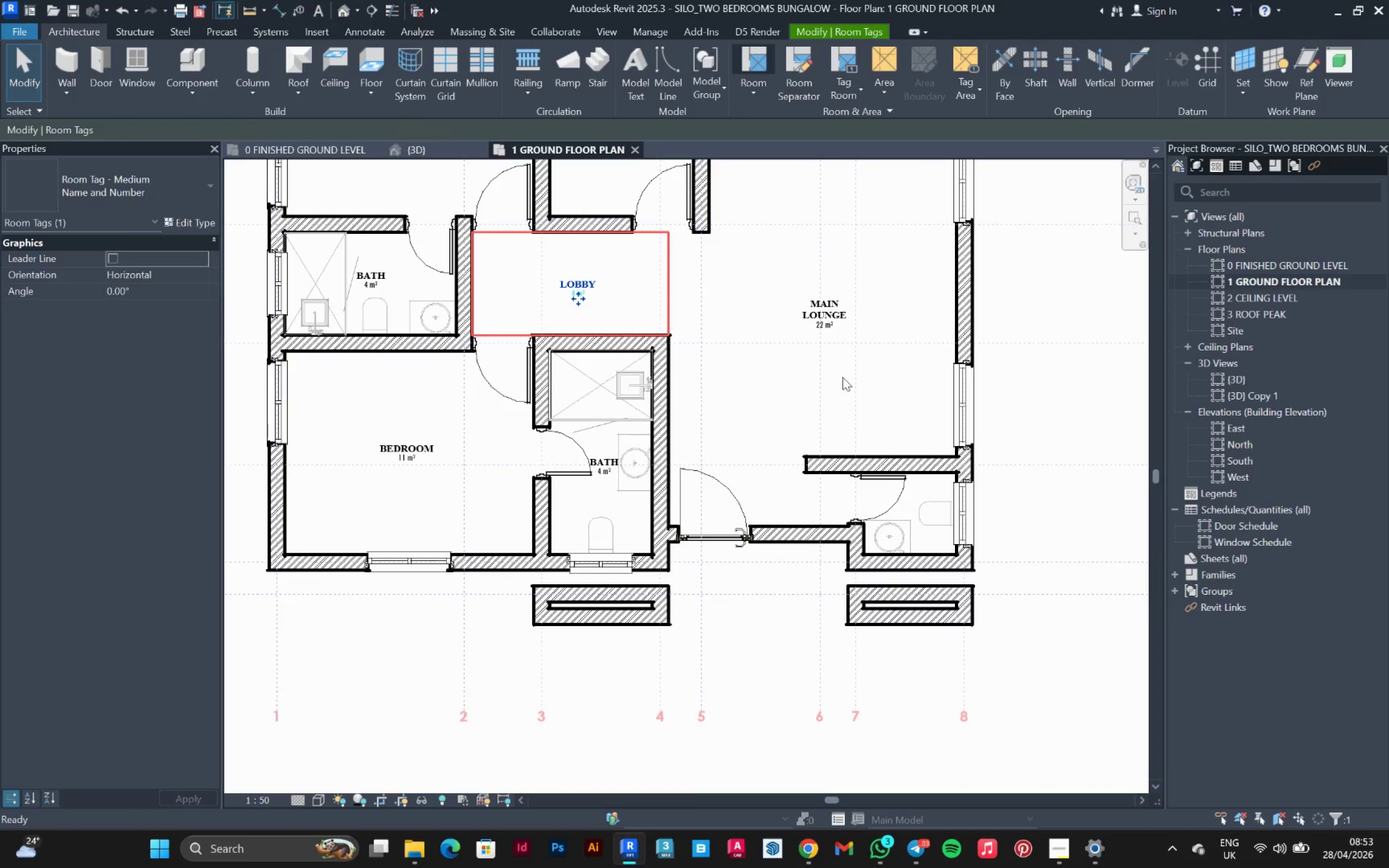 
scroll: coordinate [896, 518], scroll_direction: up, amount: 5.0
 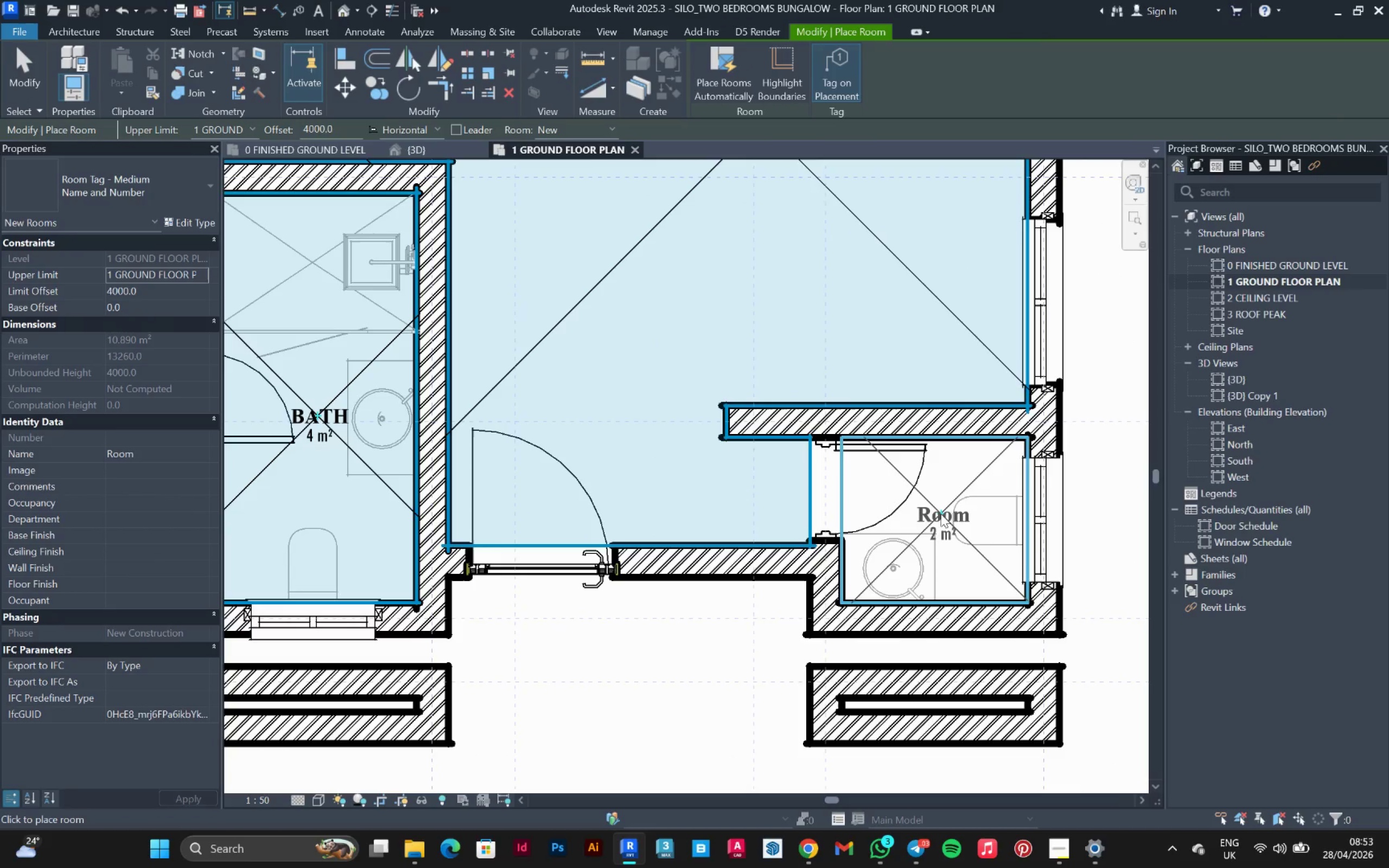 
left_click([938, 514])
 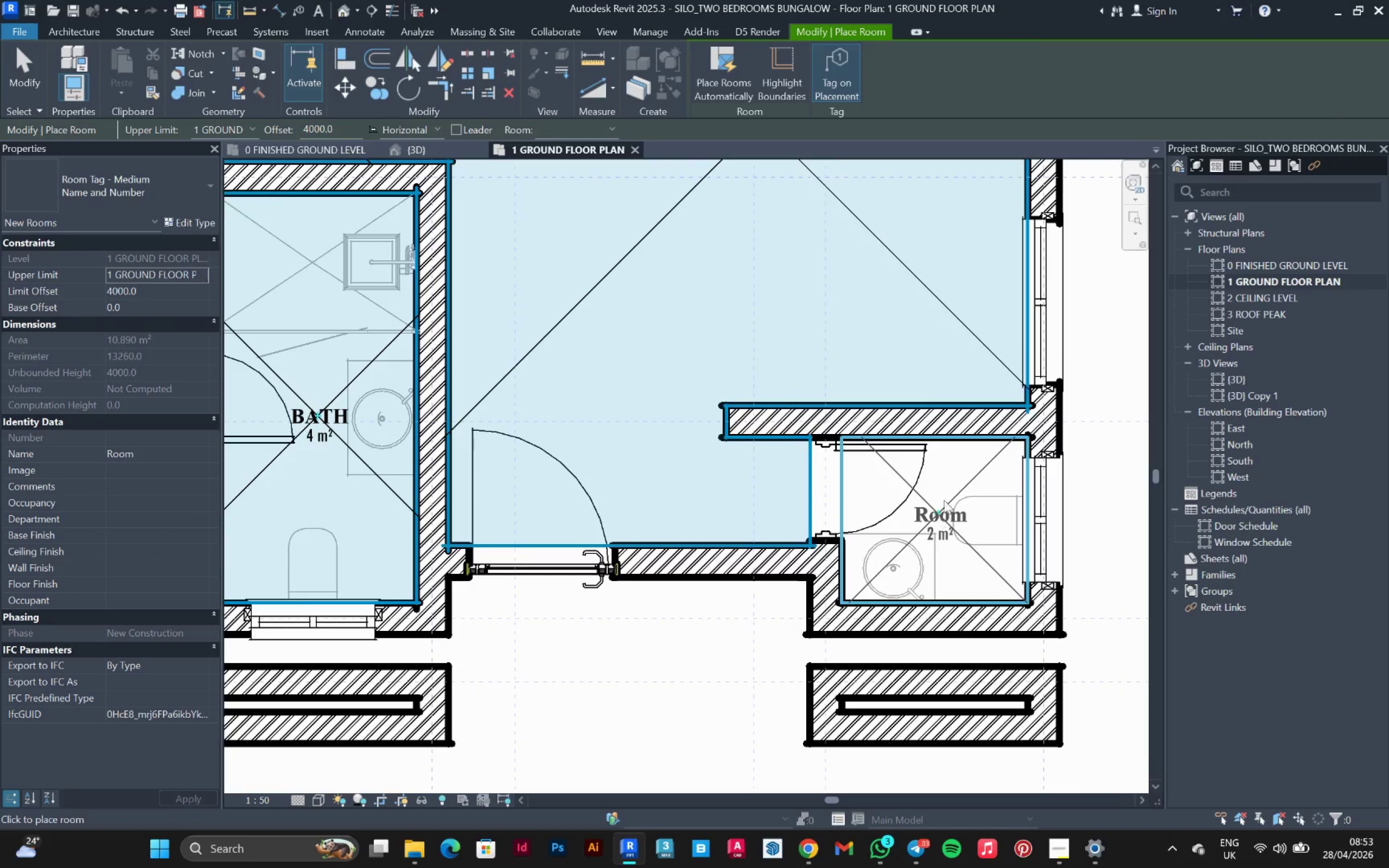 
scroll: coordinate [769, 532], scroll_direction: down, amount: 1.0
 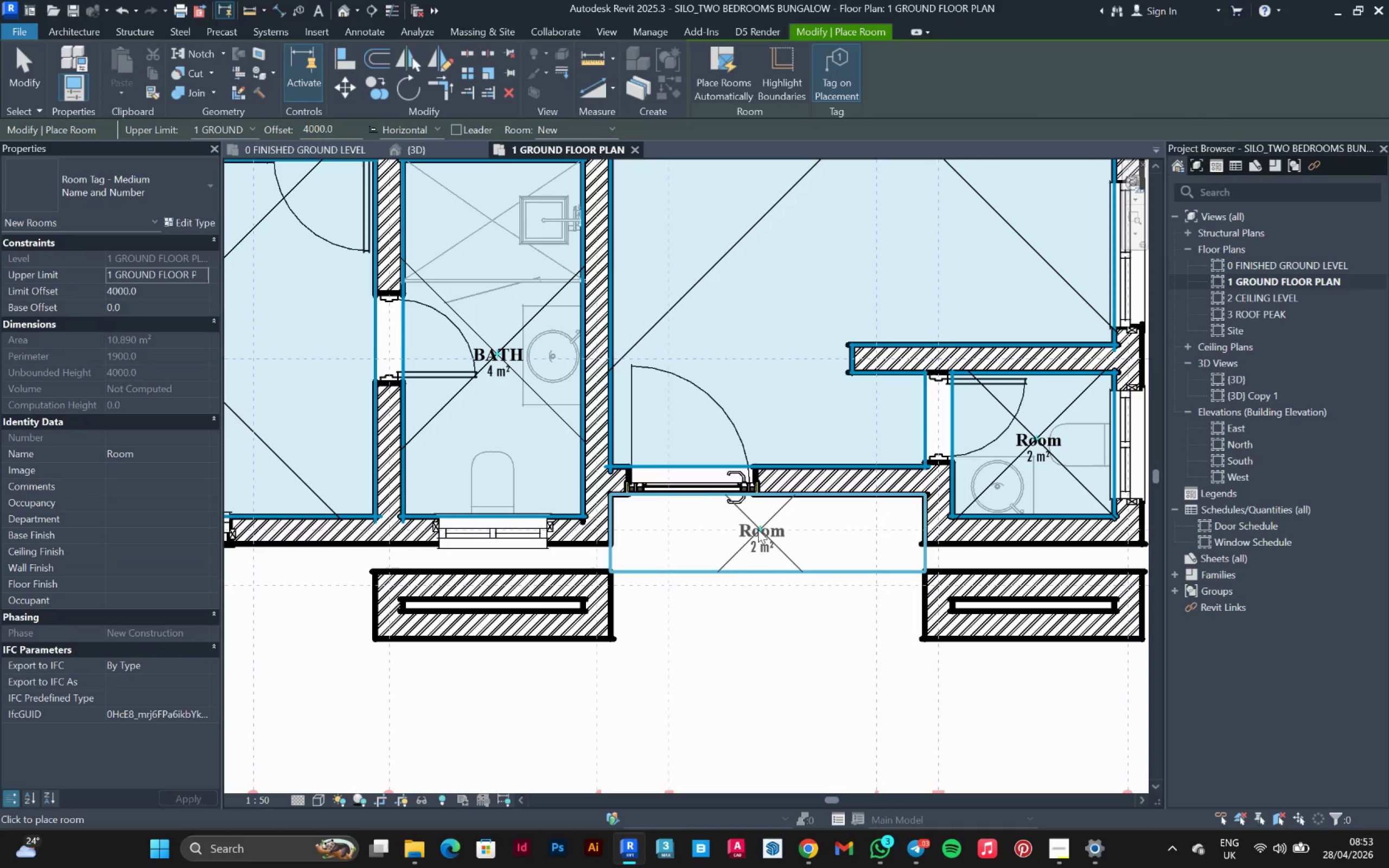 
left_click([751, 529])
 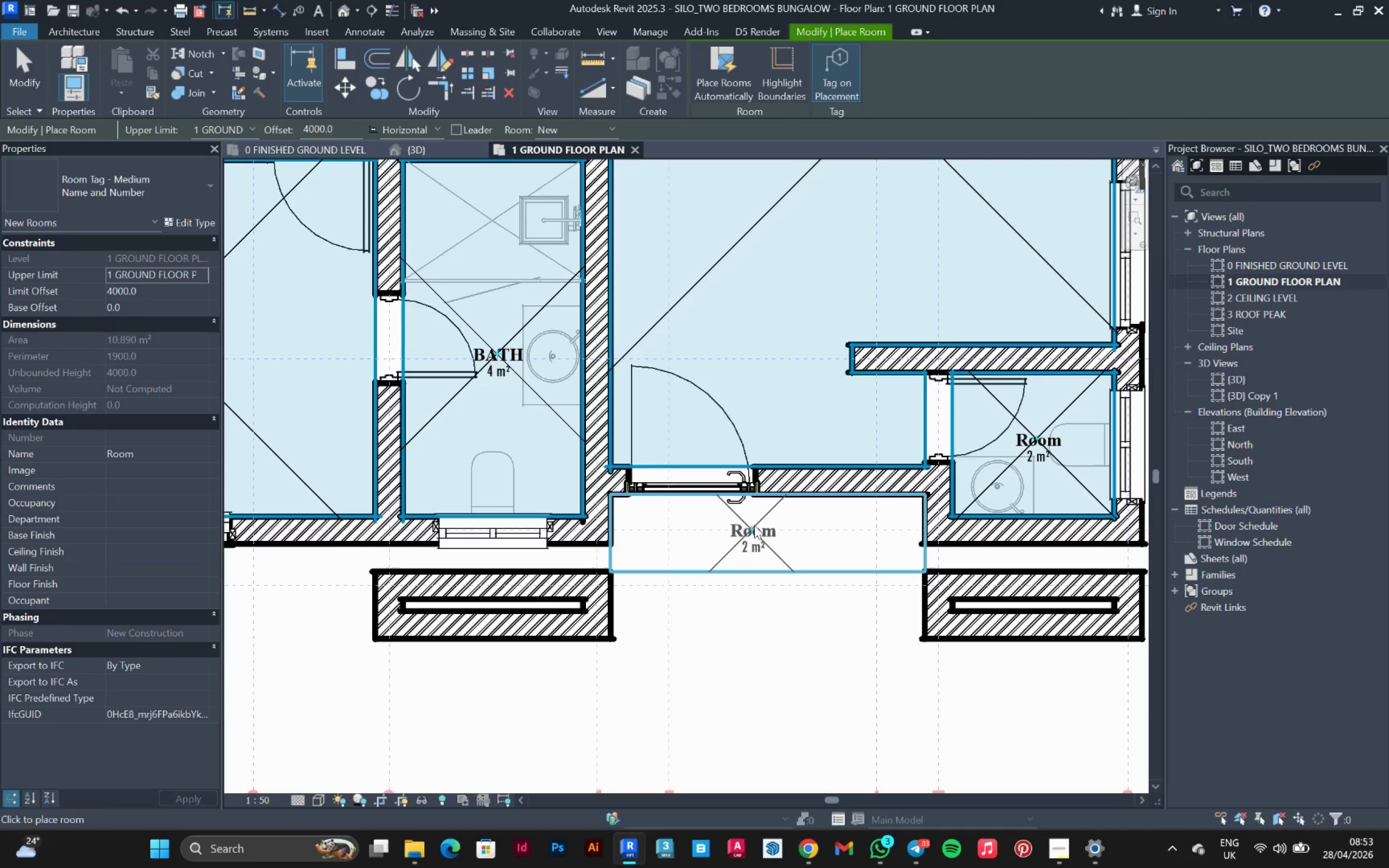 
key(Escape)
 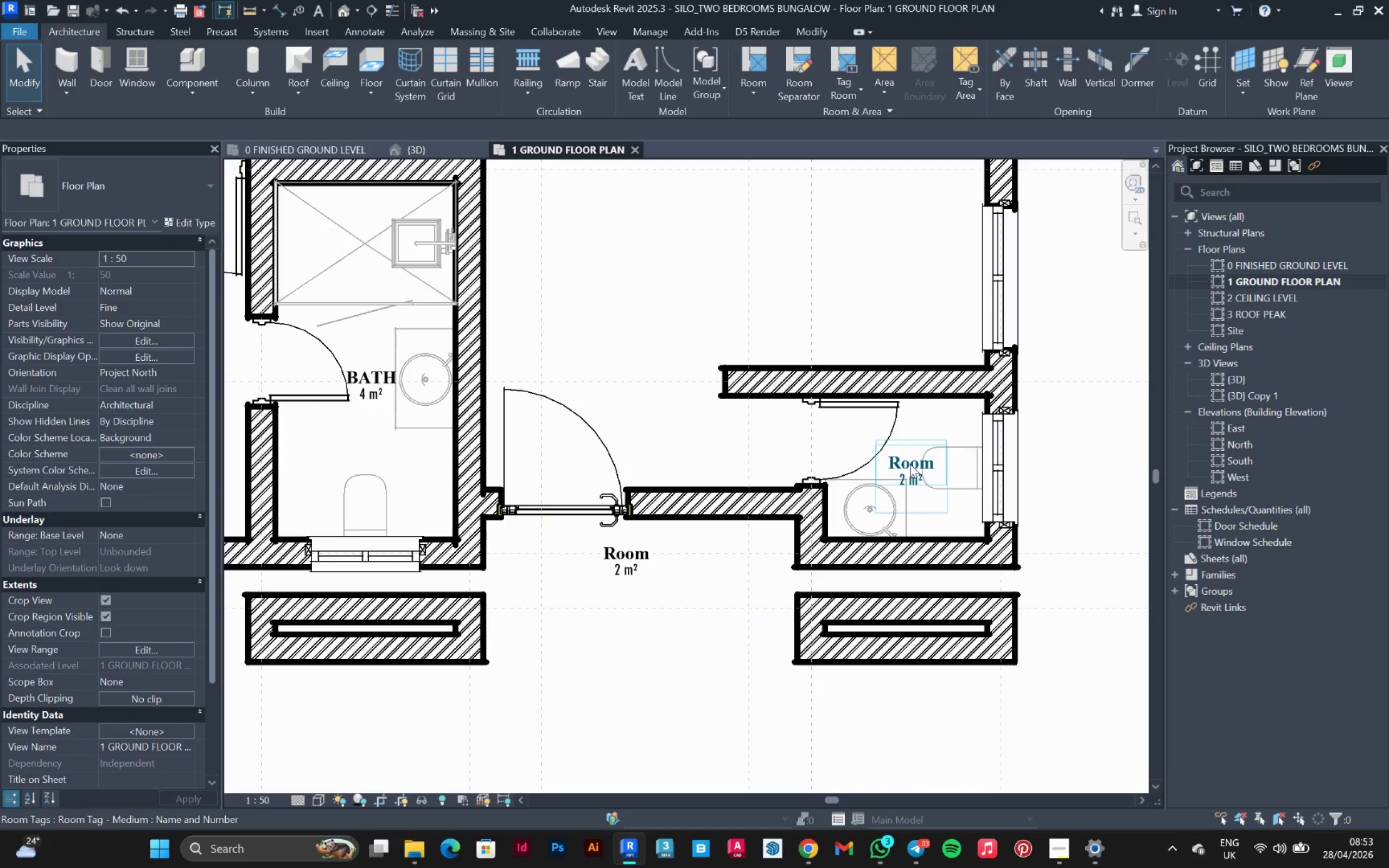 
scroll: coordinate [903, 489], scroll_direction: none, amount: 0.0
 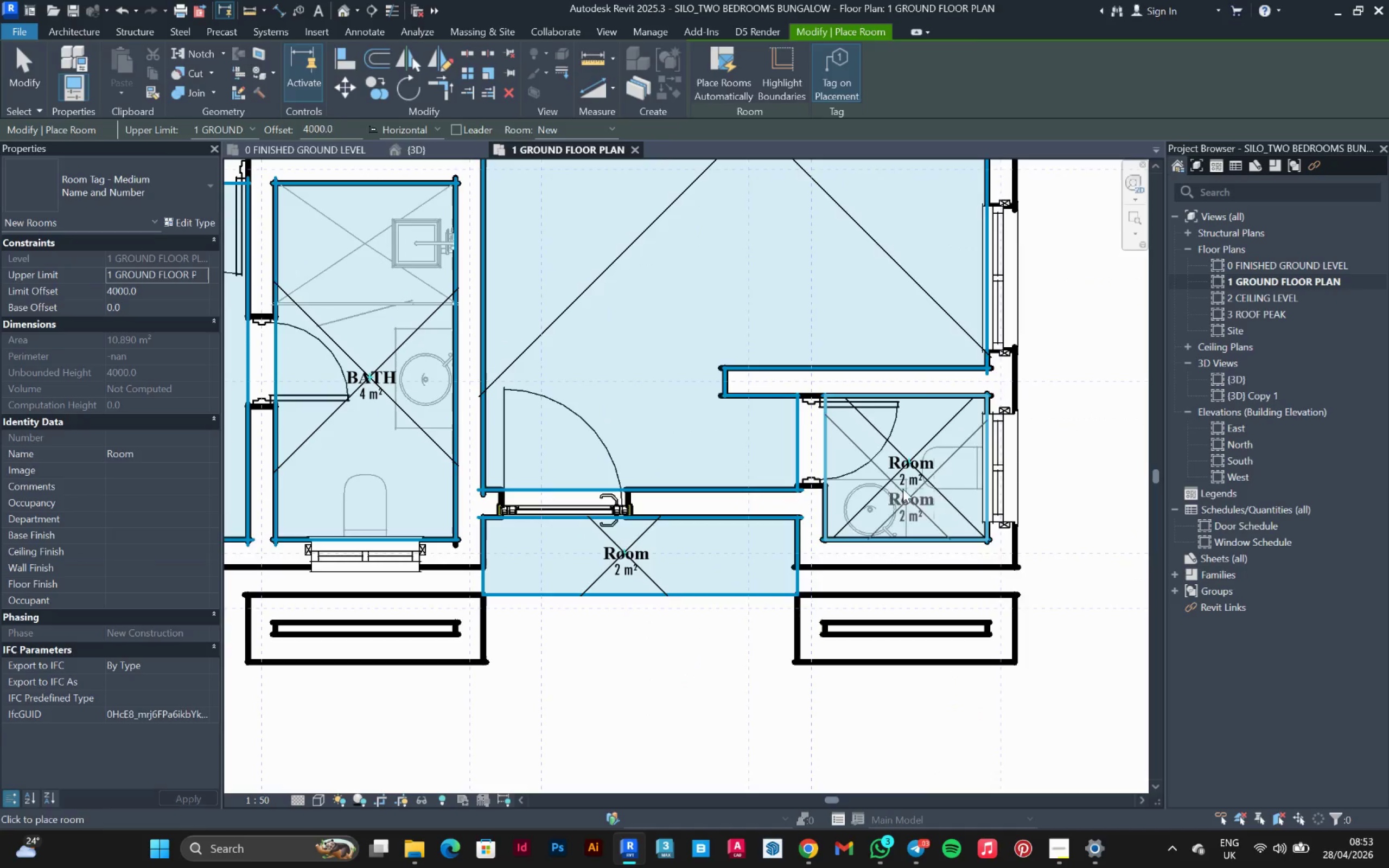 
double_click([909, 461])
 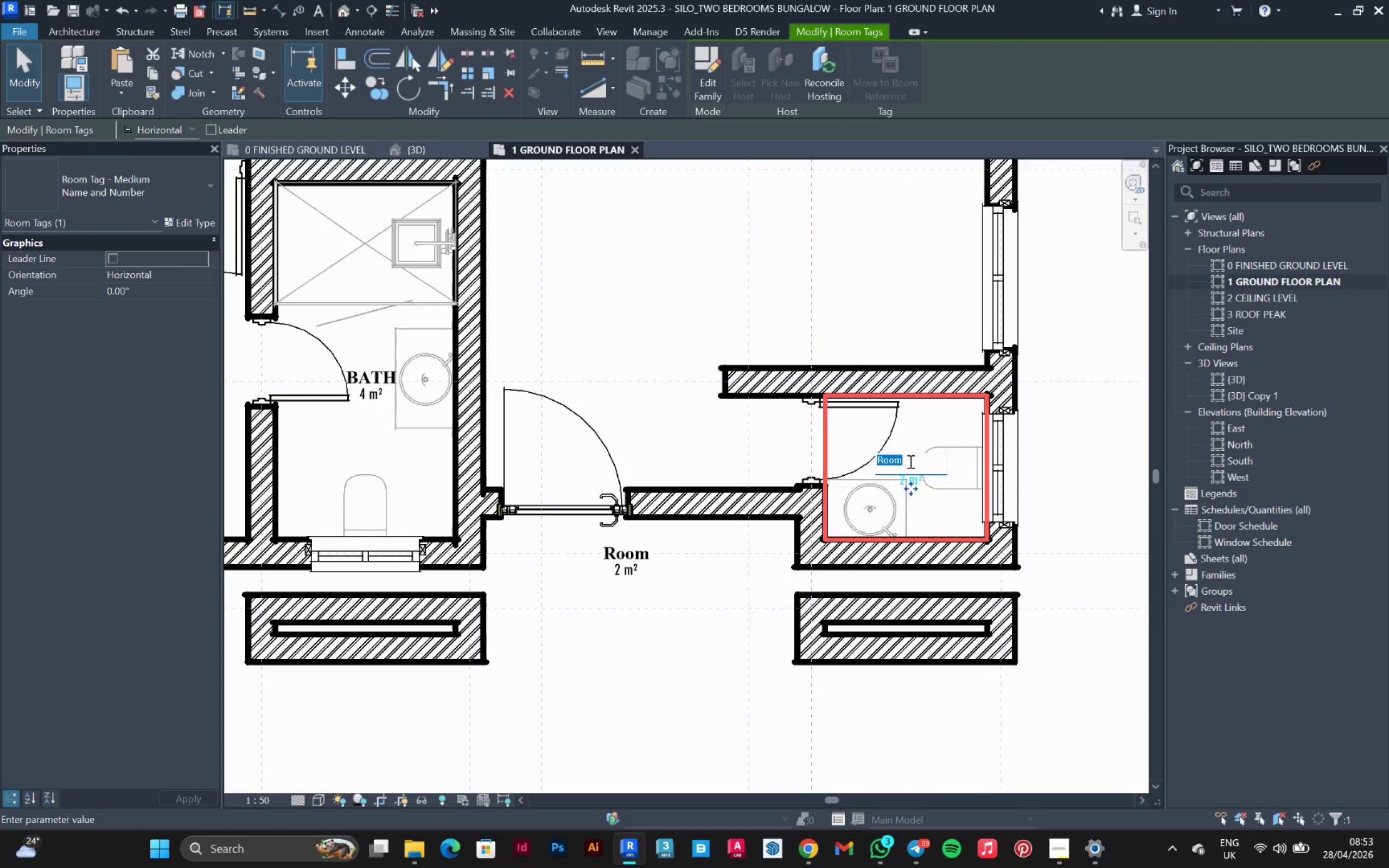 
type(wc)
 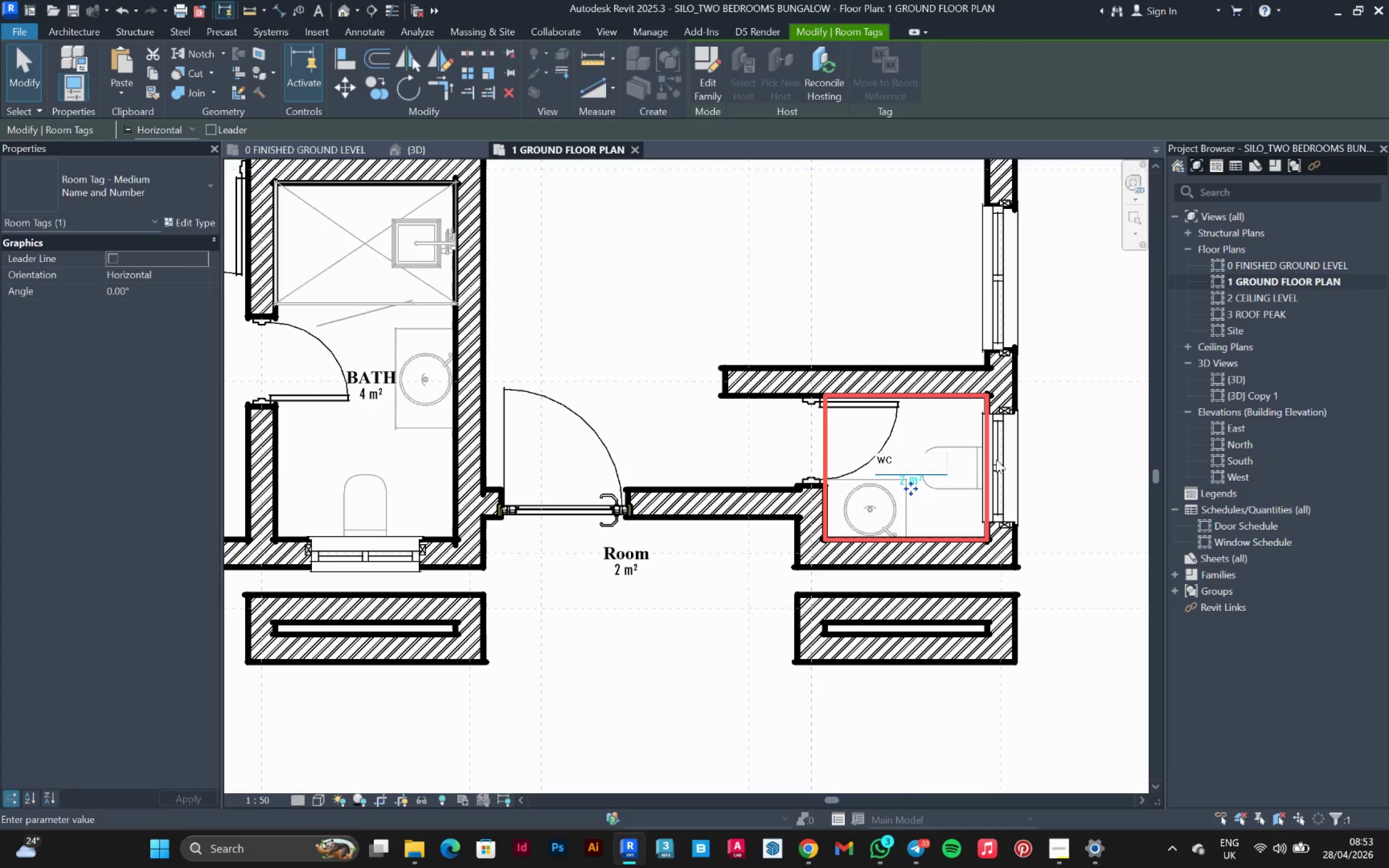 
left_click([1110, 478])
 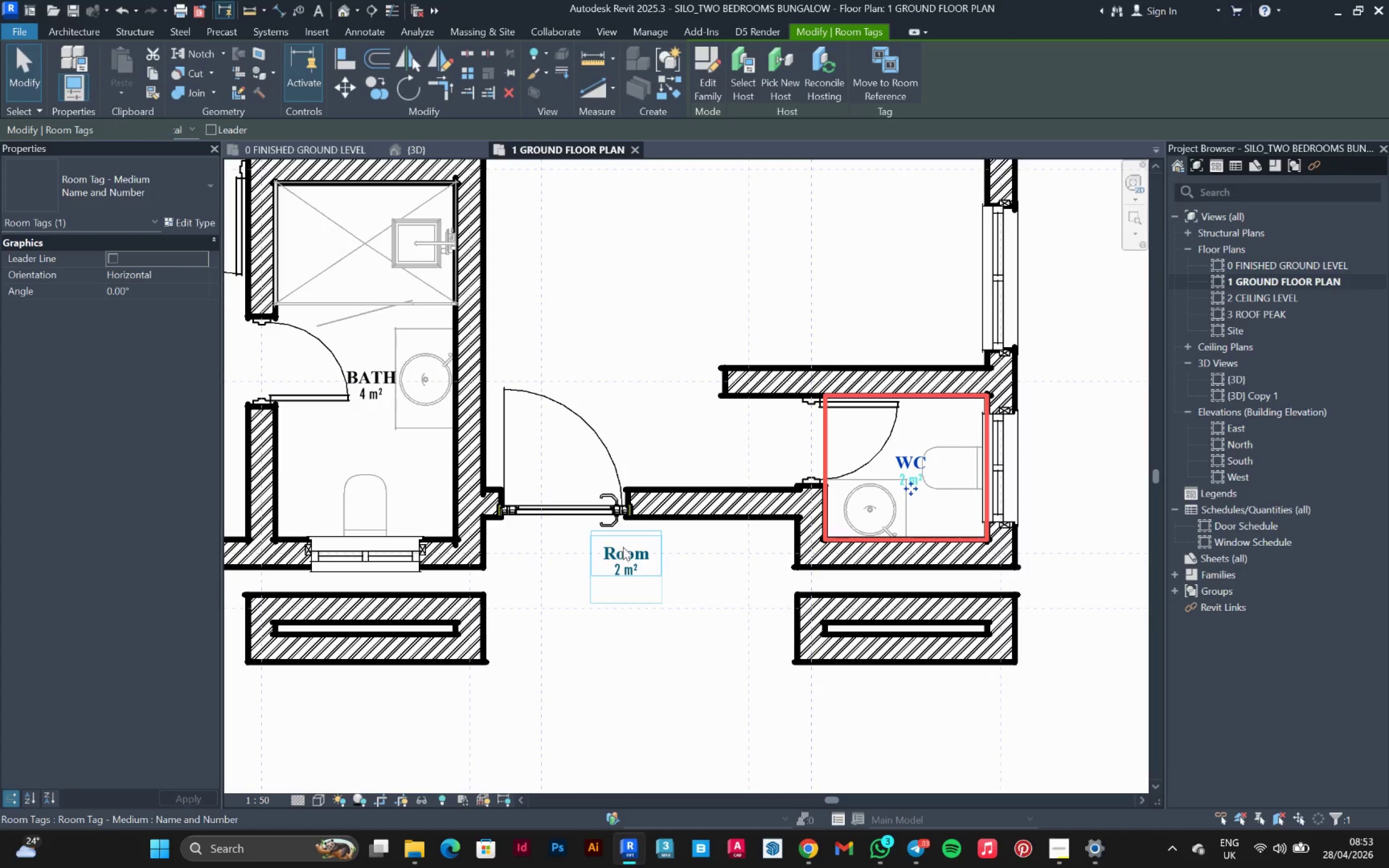 
double_click([623, 547])
 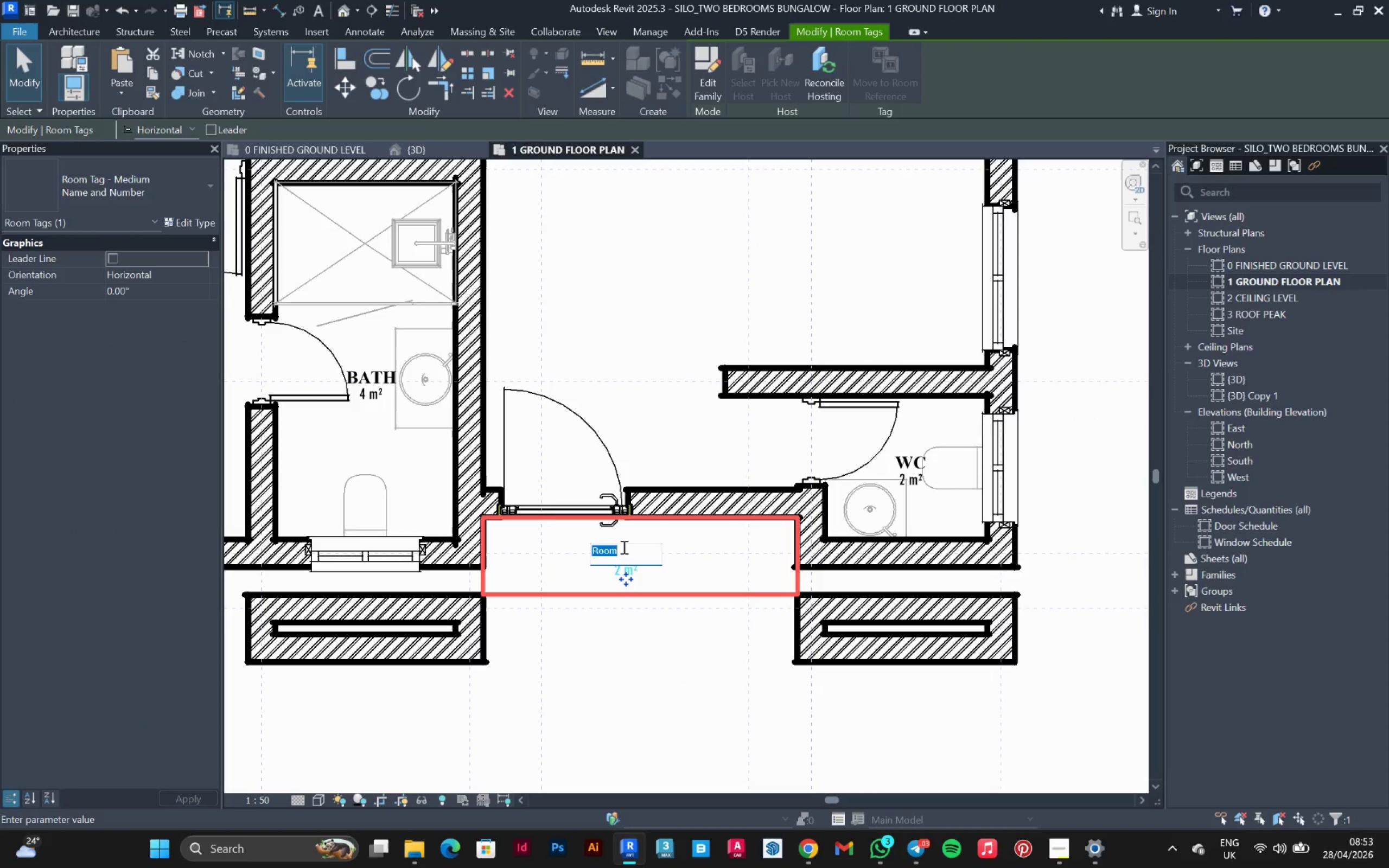 
type(porch)
 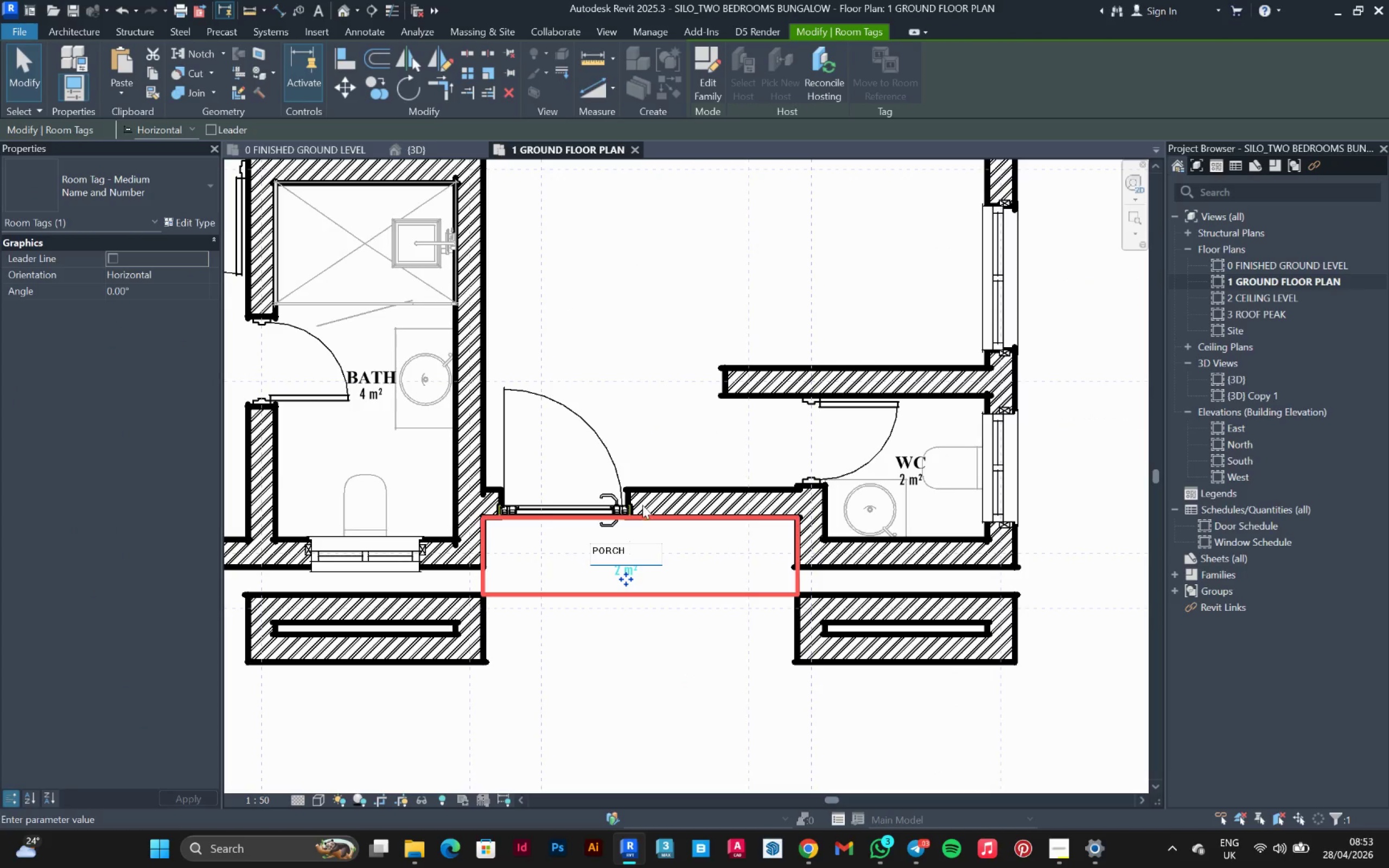 
left_click([643, 421])
 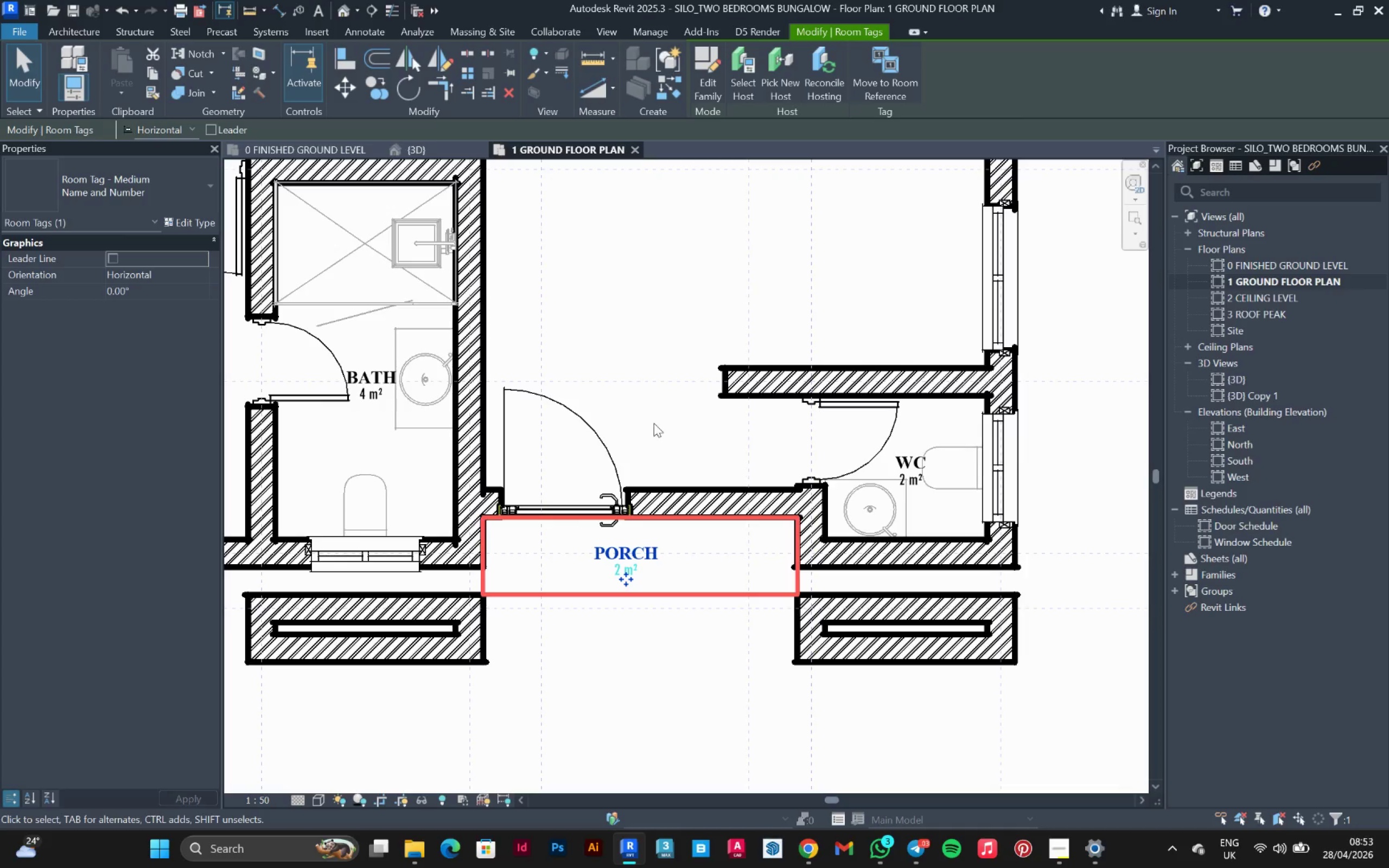 
scroll: coordinate [654, 423], scroll_direction: down, amount: 2.0
 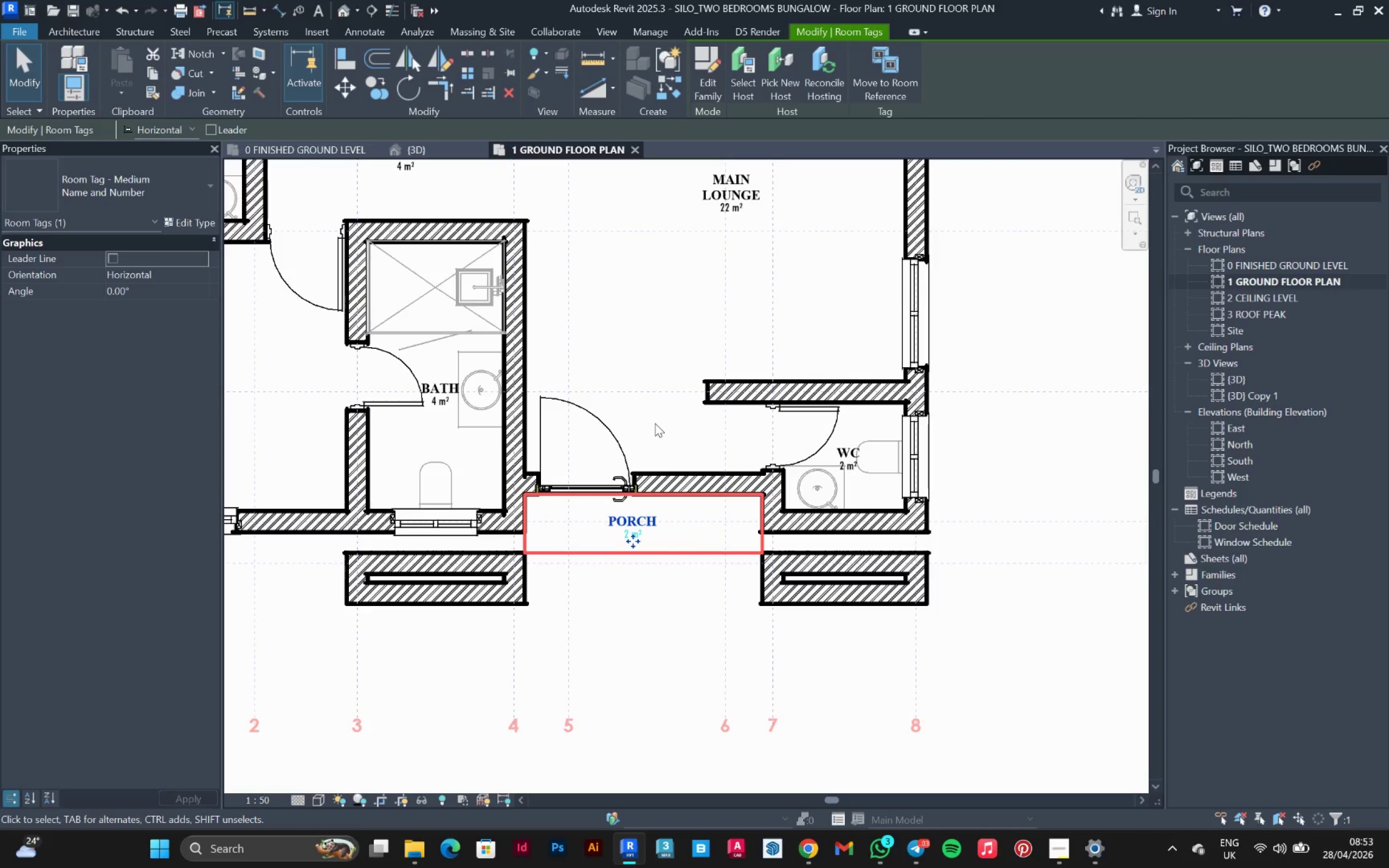 
key(ArrowRight)
 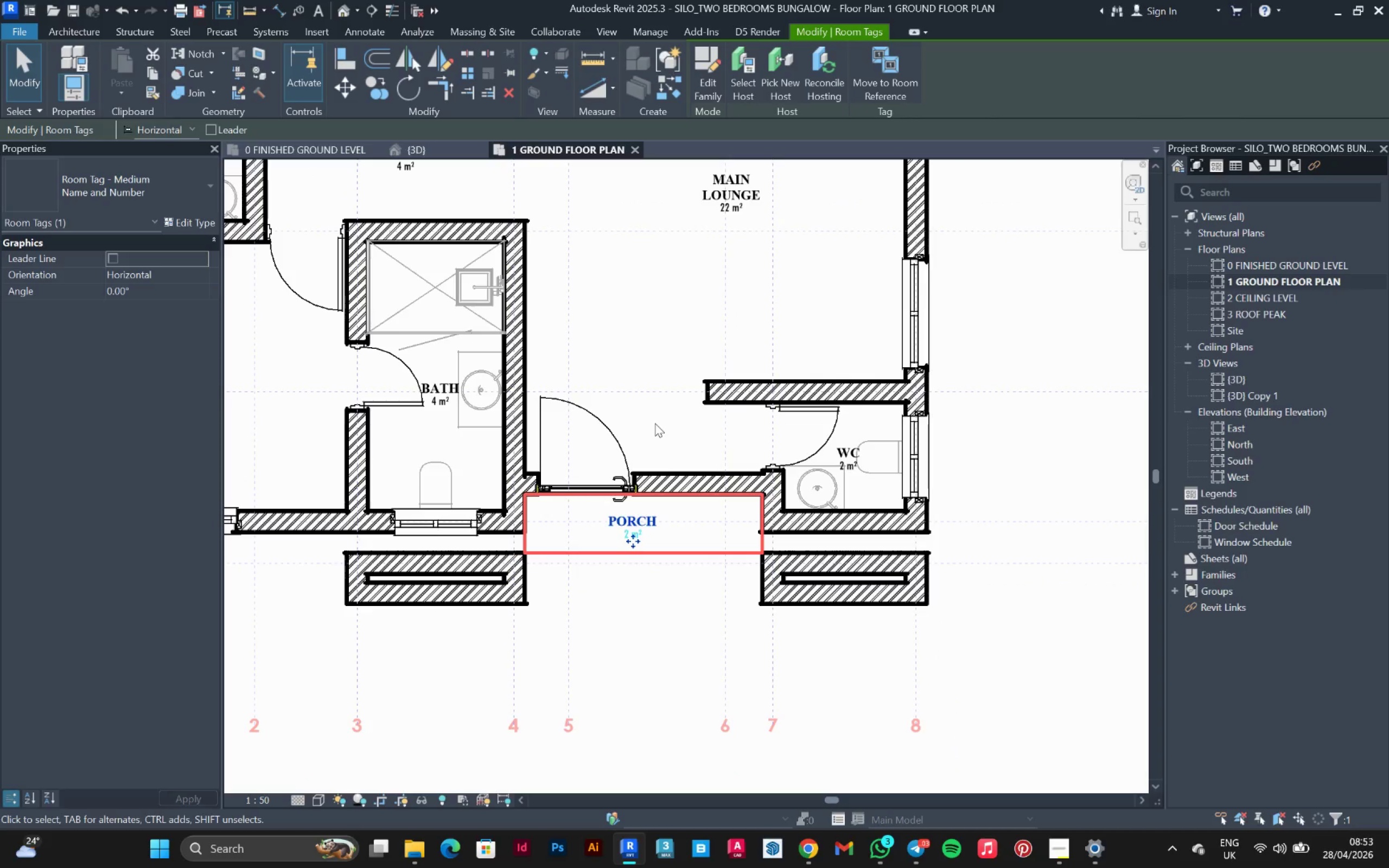 
key(ArrowRight)
 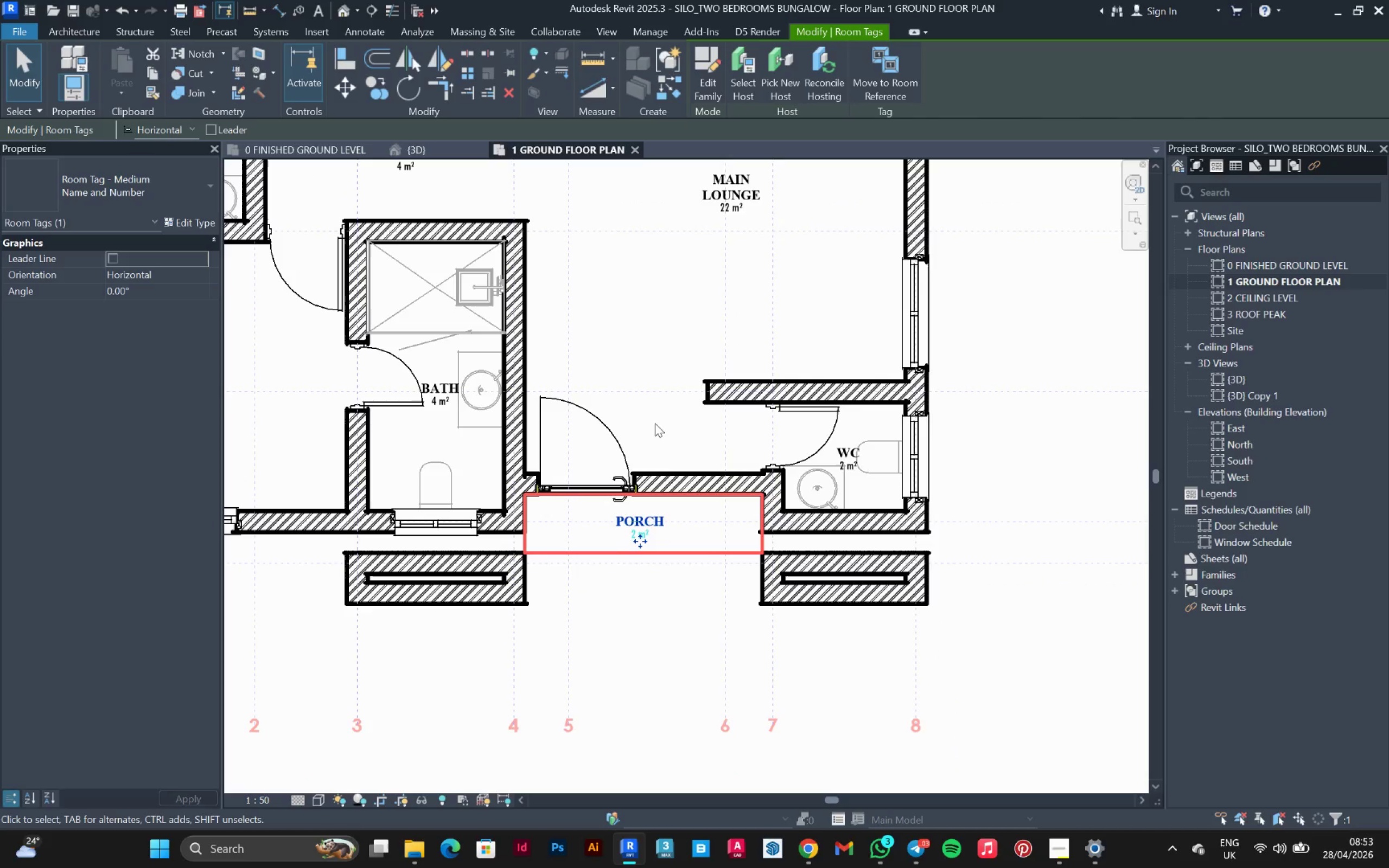 
key(ArrowRight)
 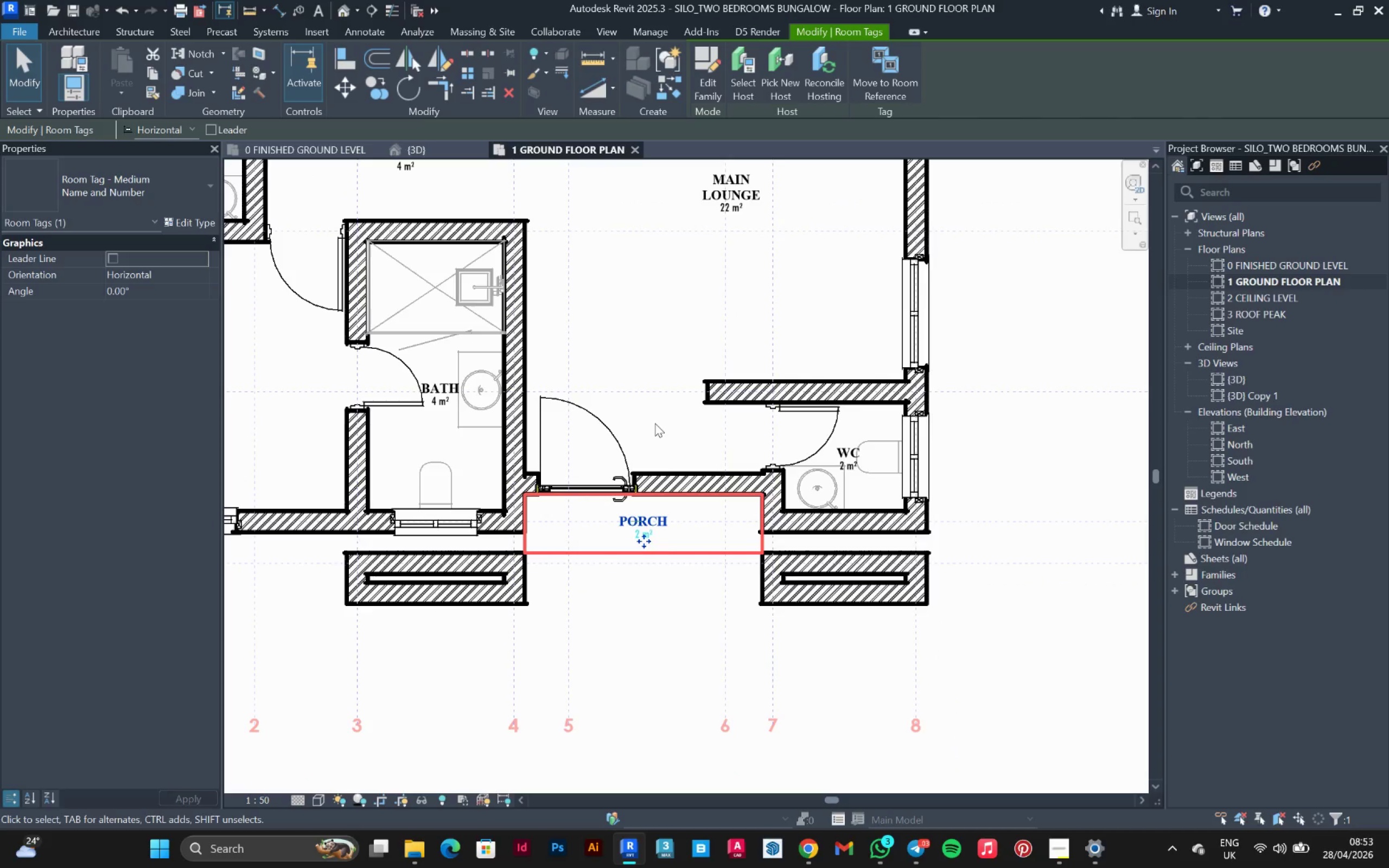 
scroll: coordinate [659, 415], scroll_direction: down, amount: 5.0
 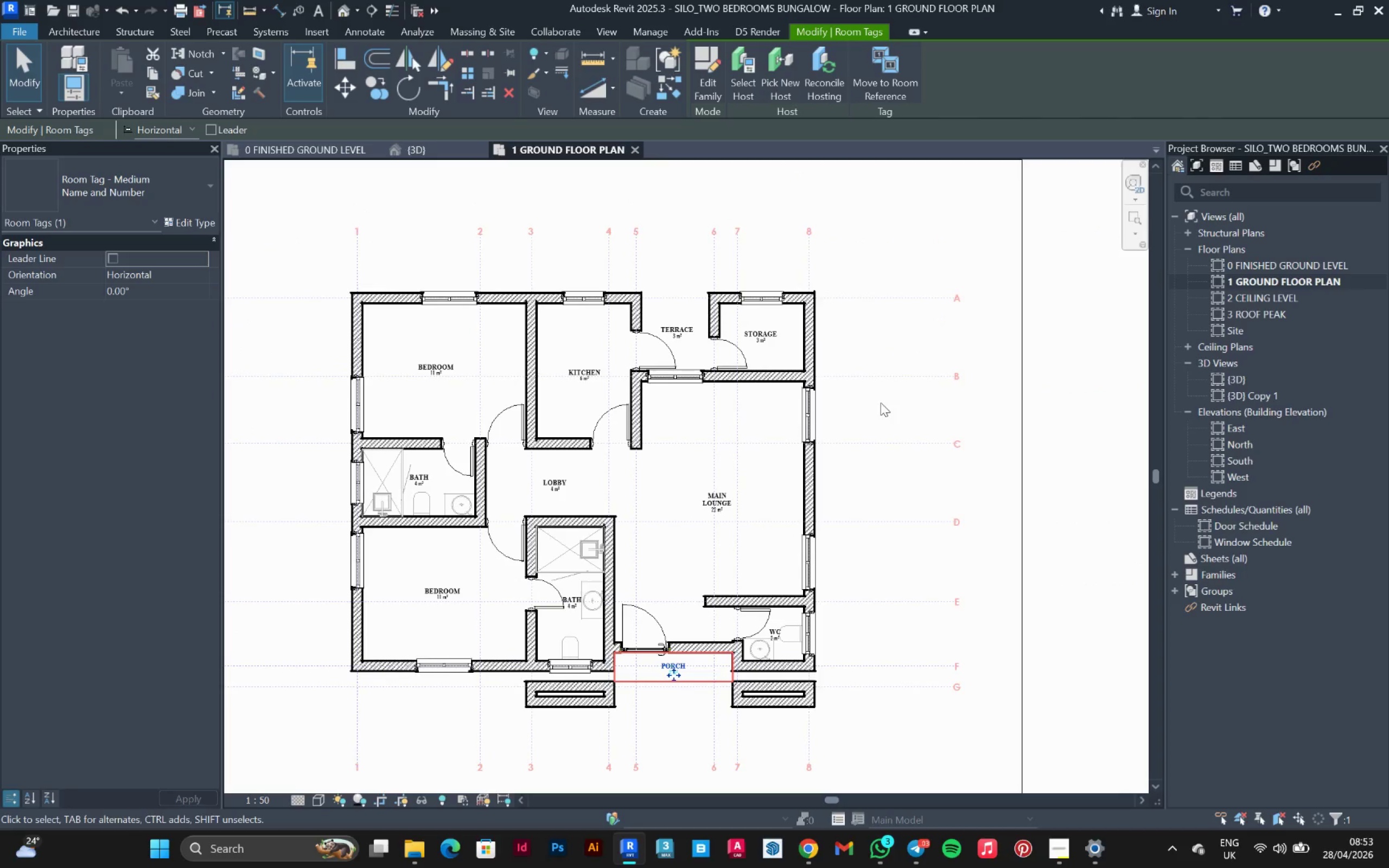 
left_click([875, 331])
 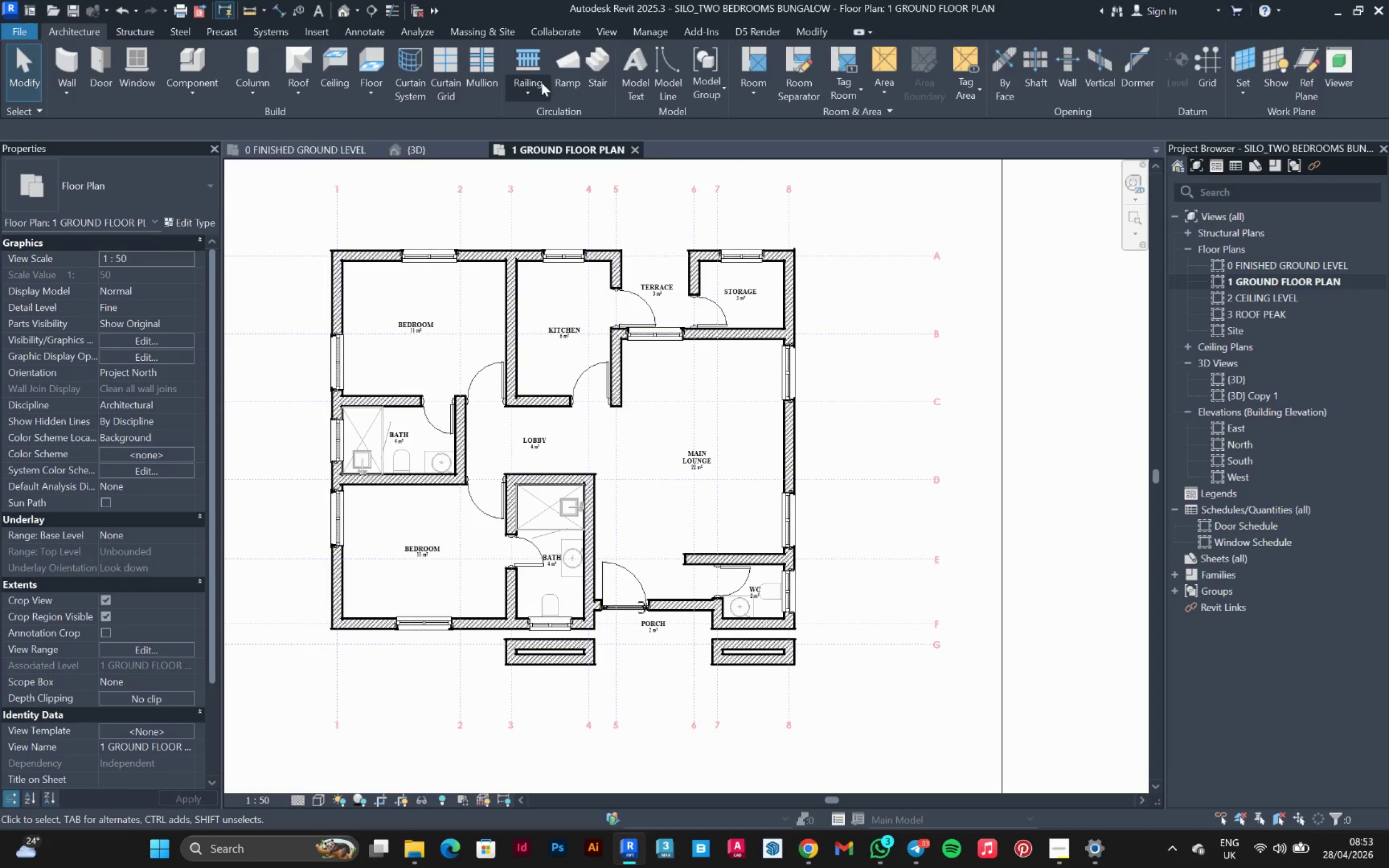 
left_click([326, 146])
 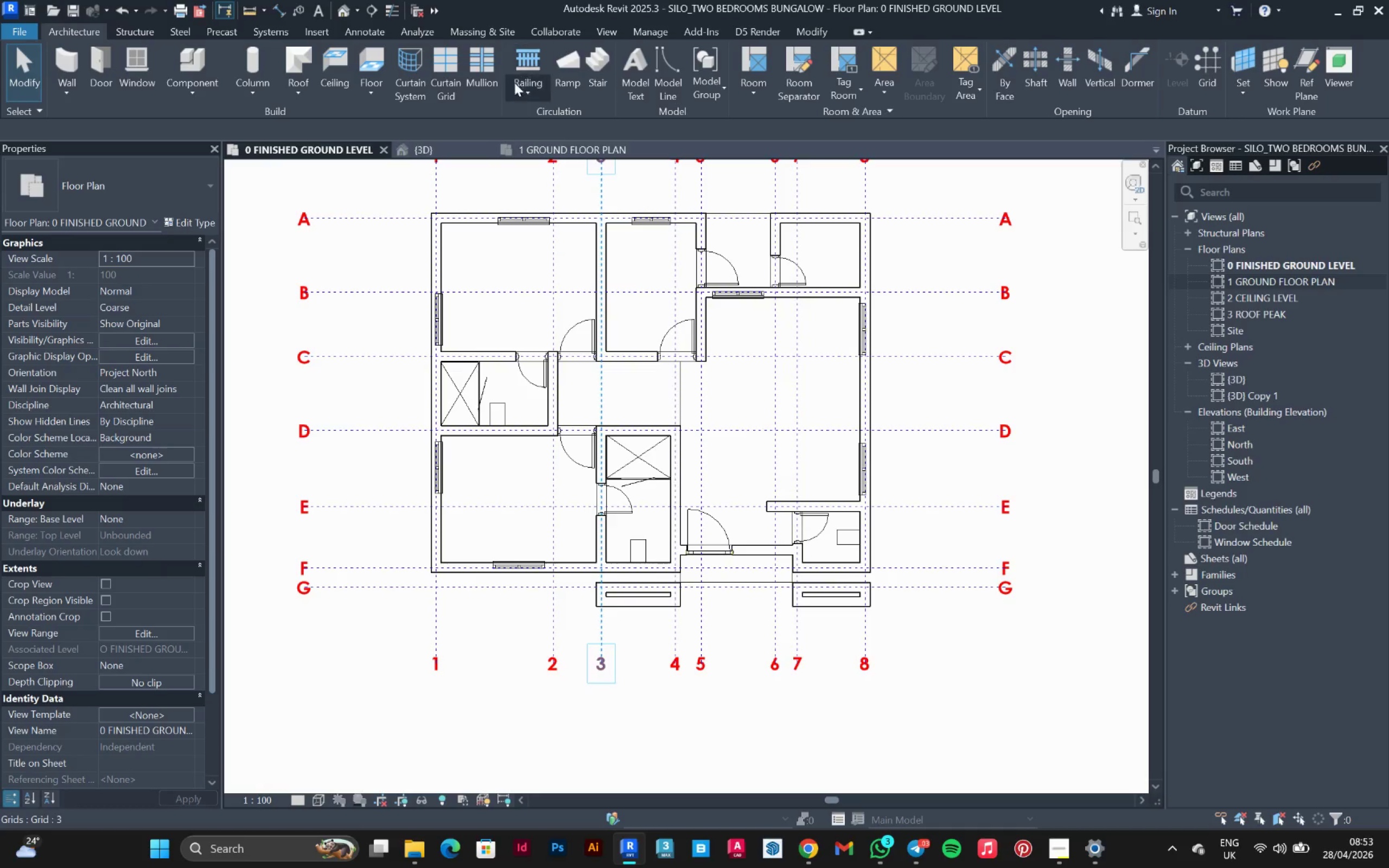 
left_click([696, 626])
 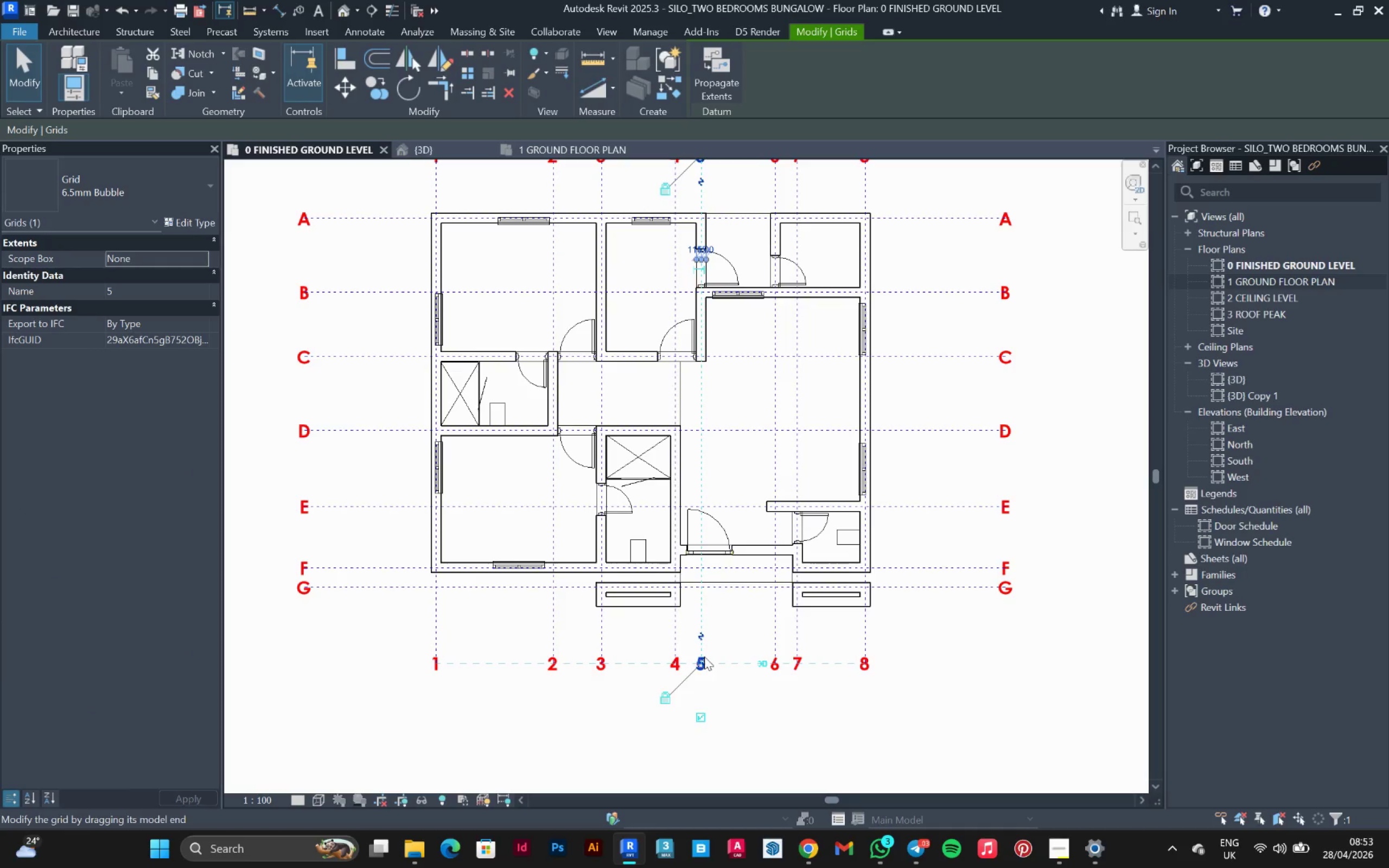 
left_click_drag(start_coordinate=[699, 654], to_coordinate=[702, 678])
 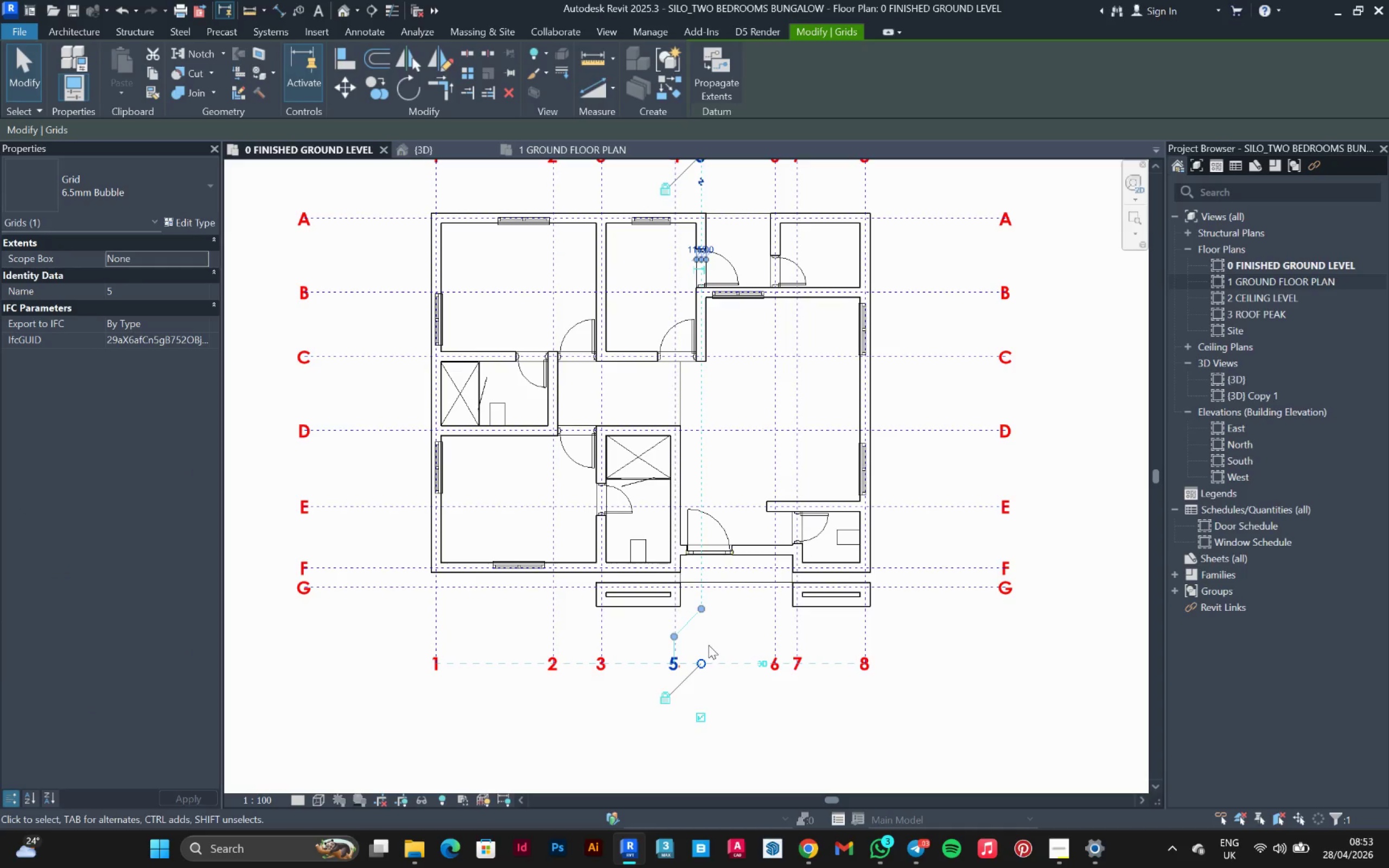 
scroll: coordinate [677, 682], scroll_direction: up, amount: 8.0
 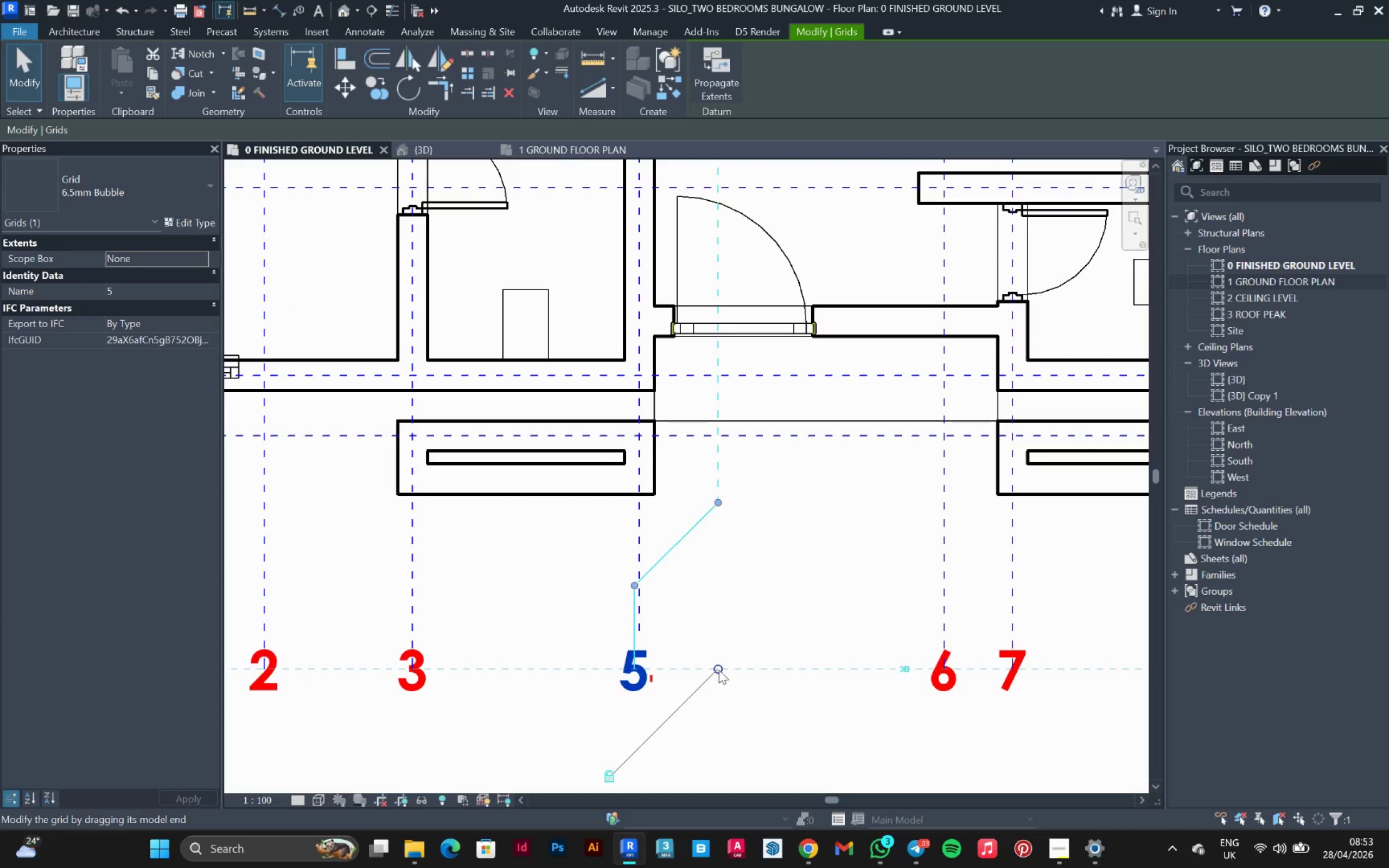 
left_click_drag(start_coordinate=[720, 666], to_coordinate=[716, 757])
 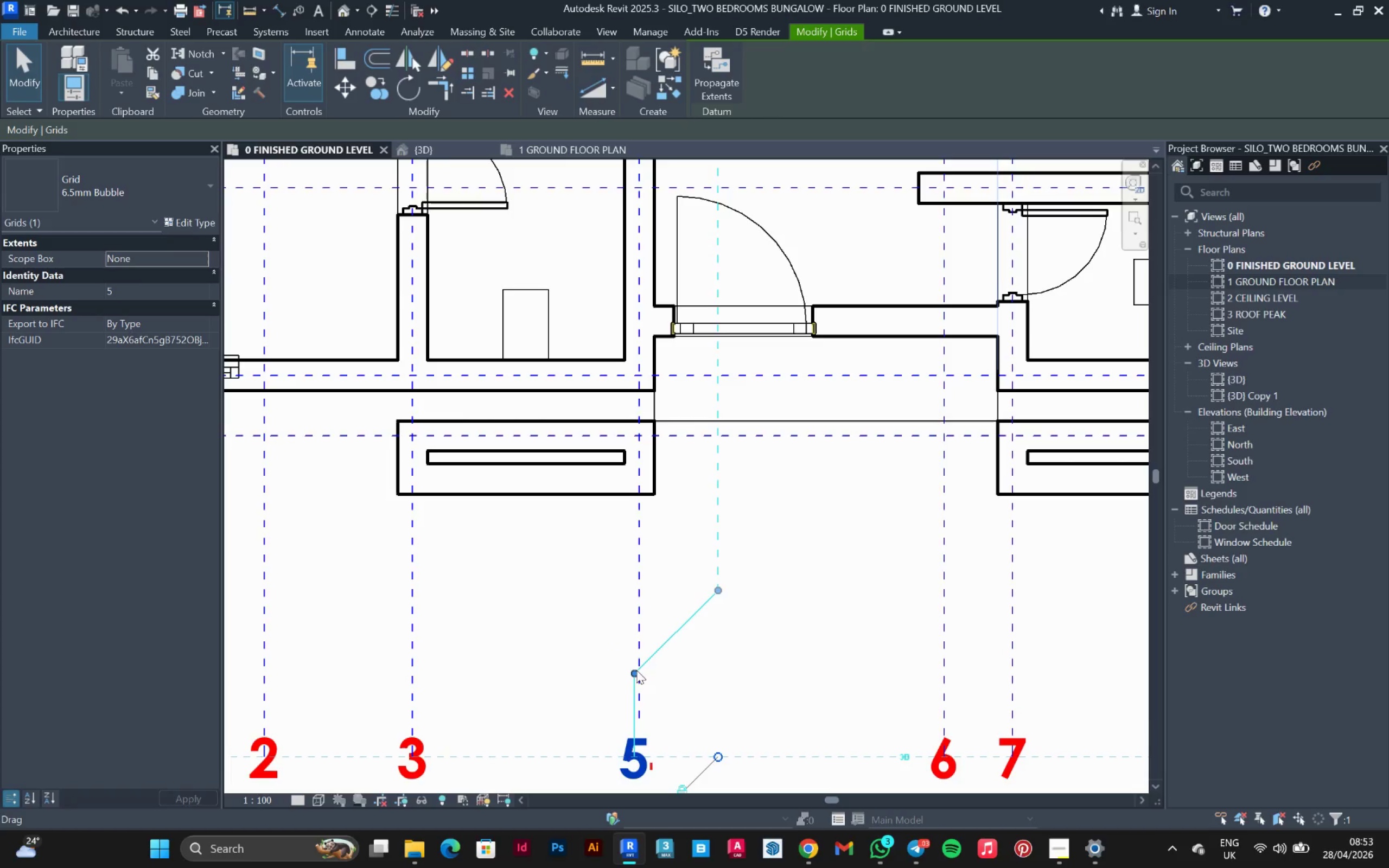 
left_click_drag(start_coordinate=[634, 678], to_coordinate=[713, 687])
 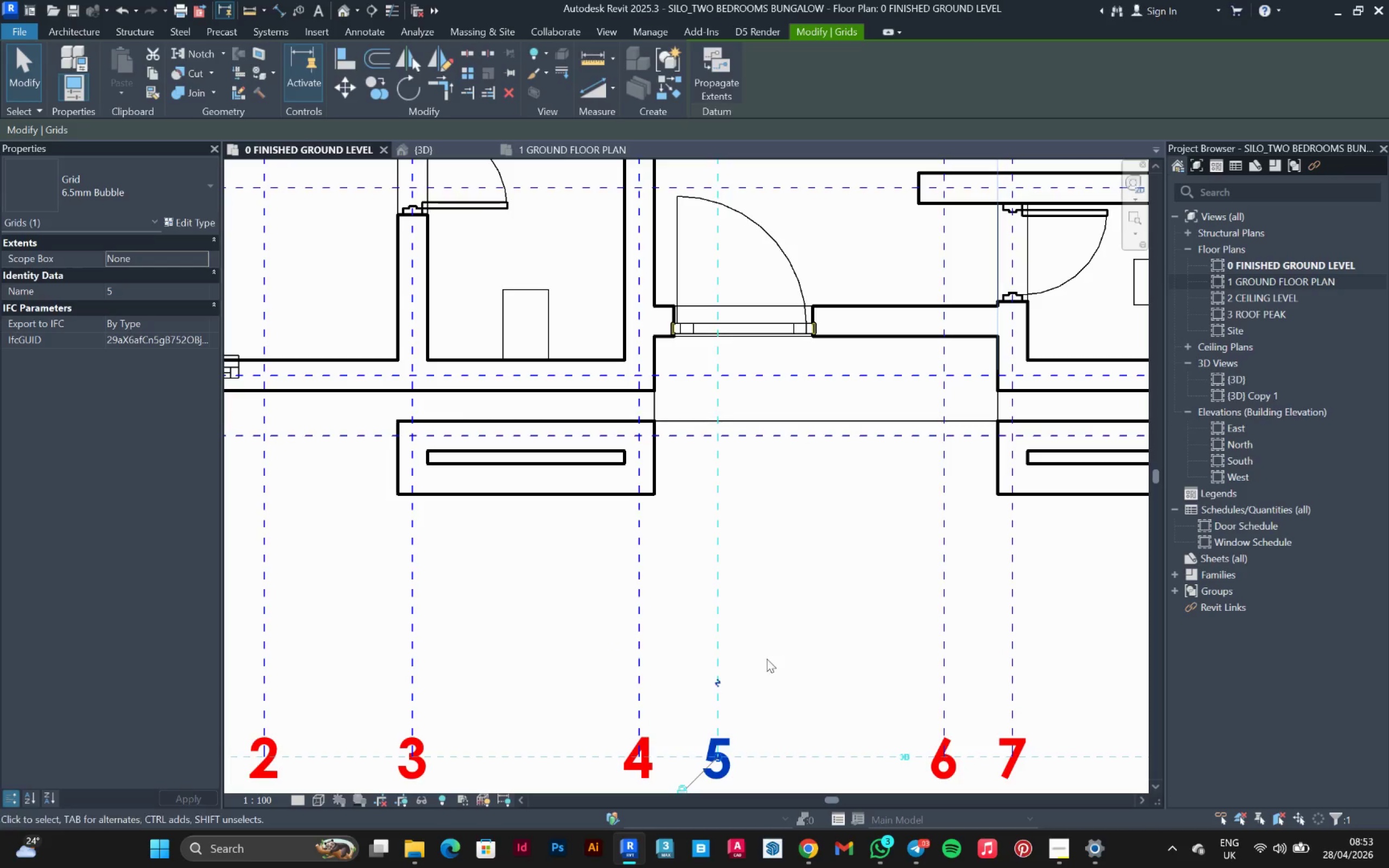 
left_click([770, 655])
 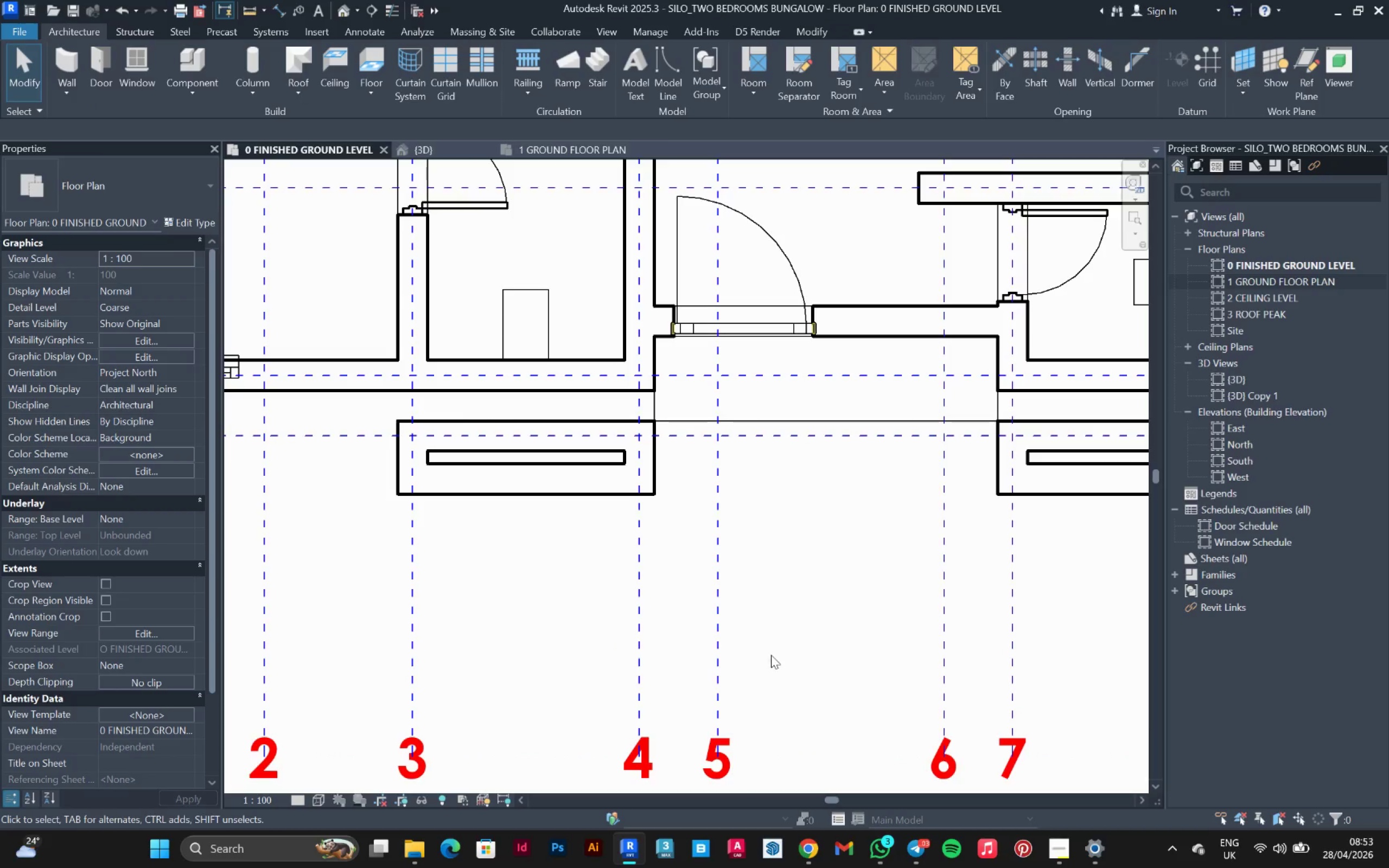 
scroll: coordinate [775, 607], scroll_direction: down, amount: 7.0
 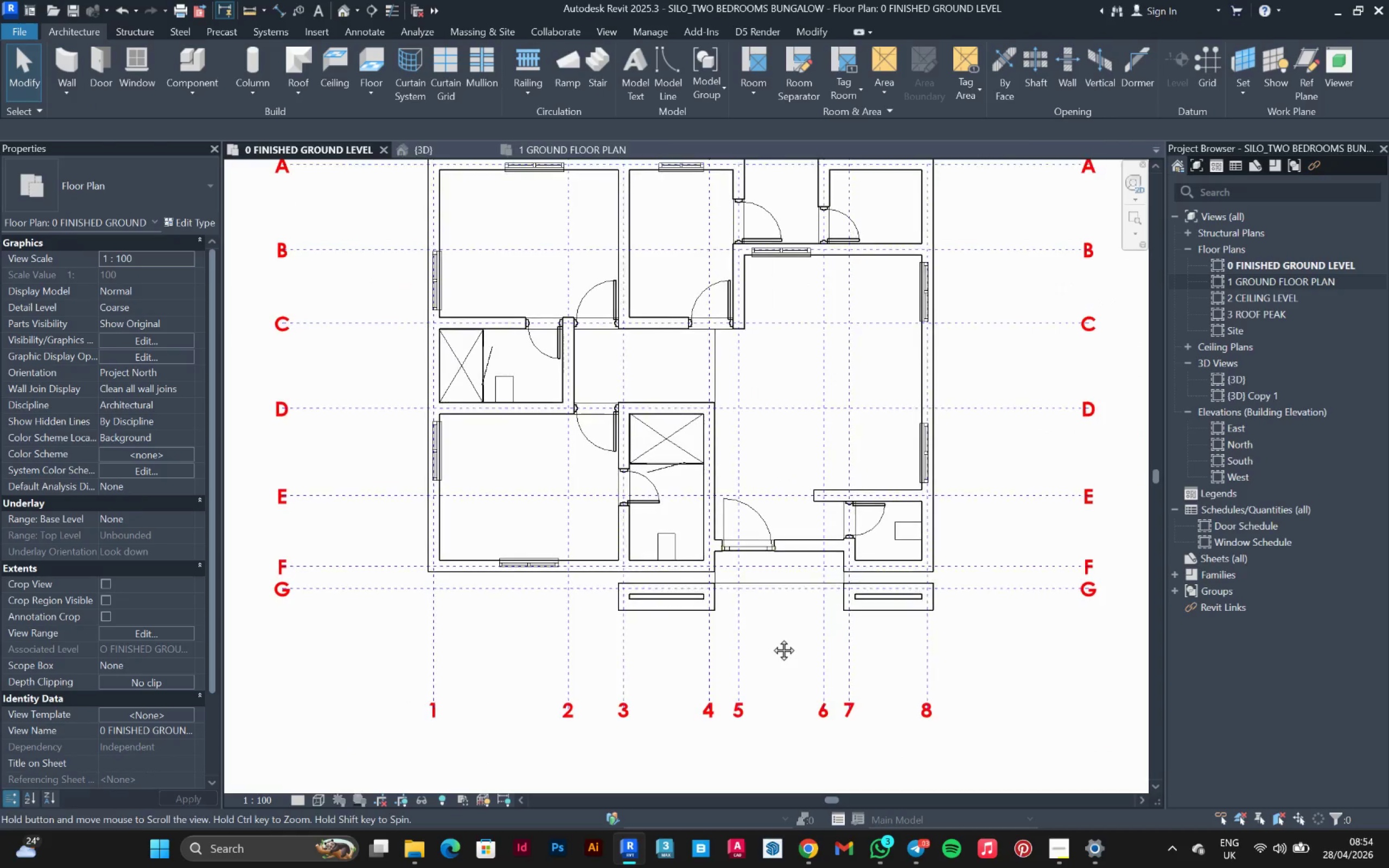 
scroll: coordinate [759, 604], scroll_direction: up, amount: 5.0
 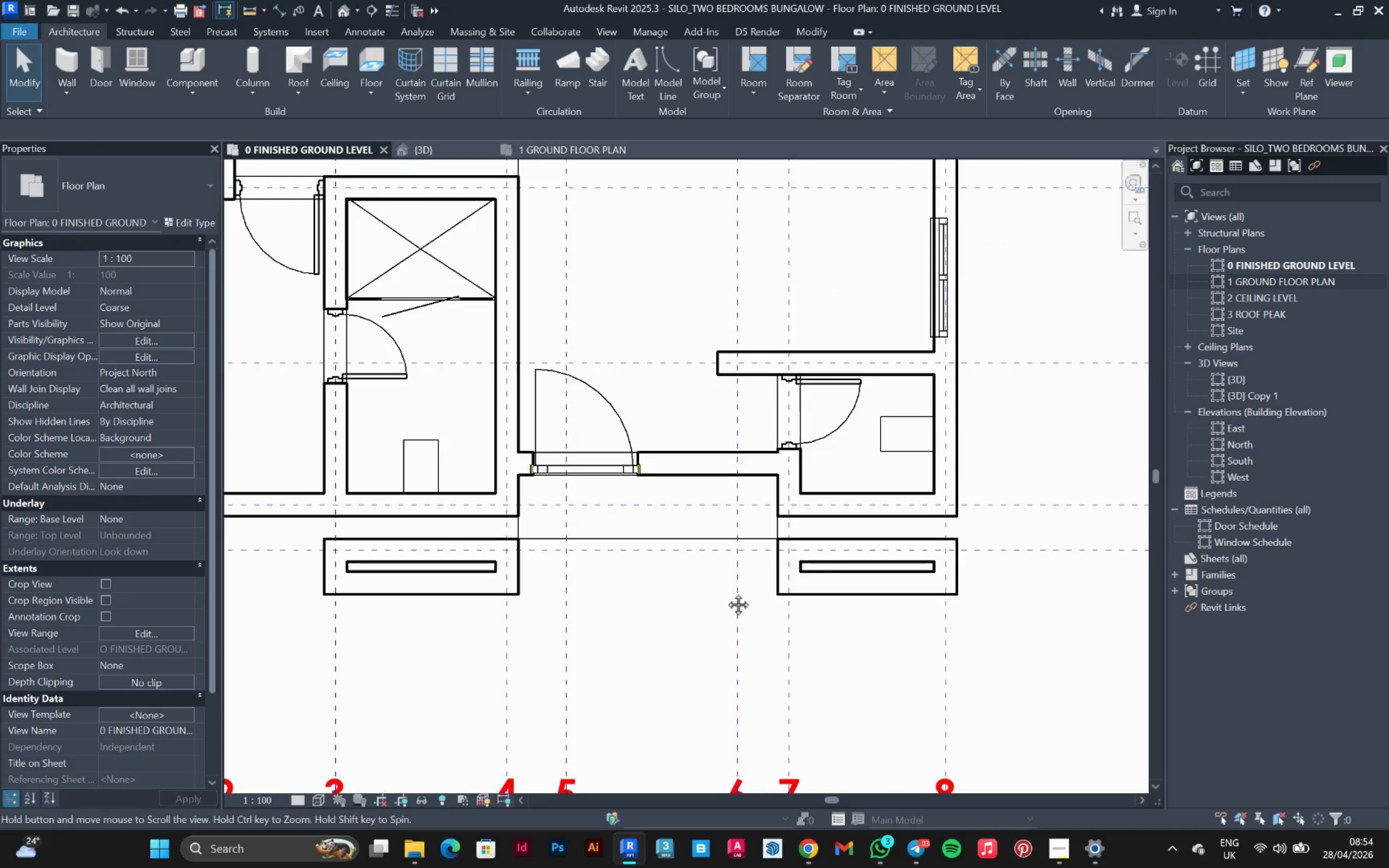 
scroll: coordinate [717, 592], scroll_direction: down, amount: 2.0
 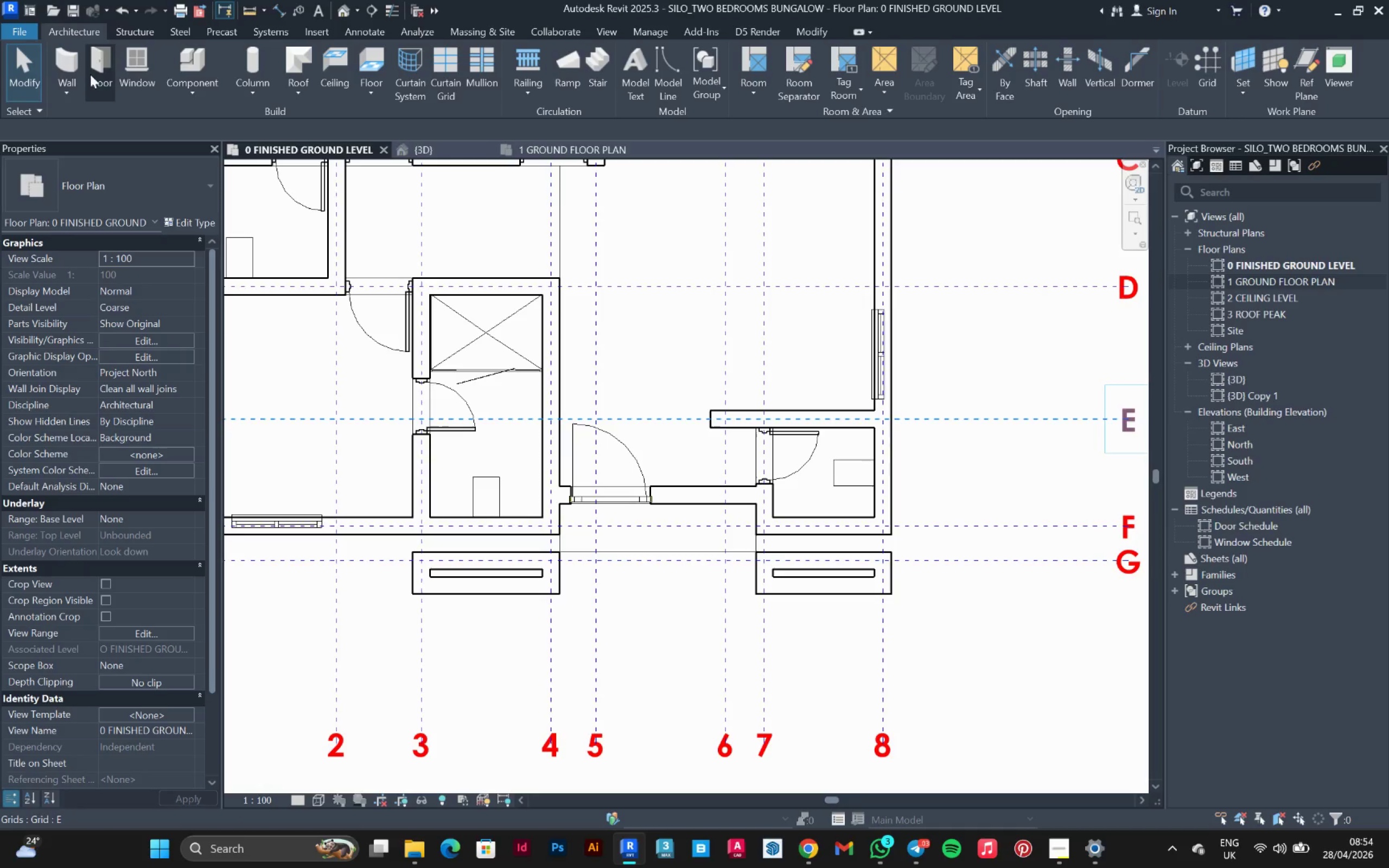 
left_click([71, 62])
 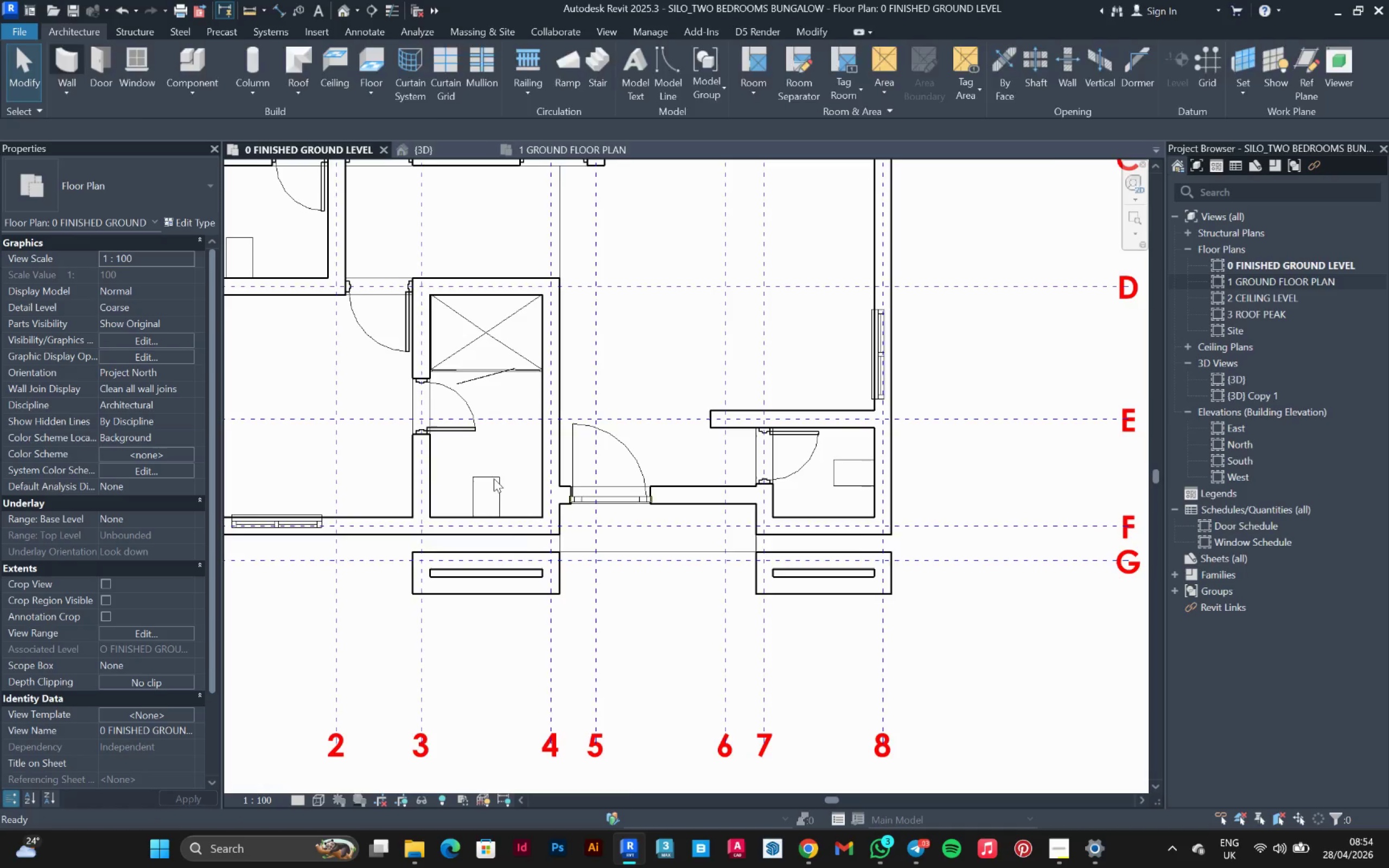 
scroll: coordinate [573, 559], scroll_direction: up, amount: 6.0
 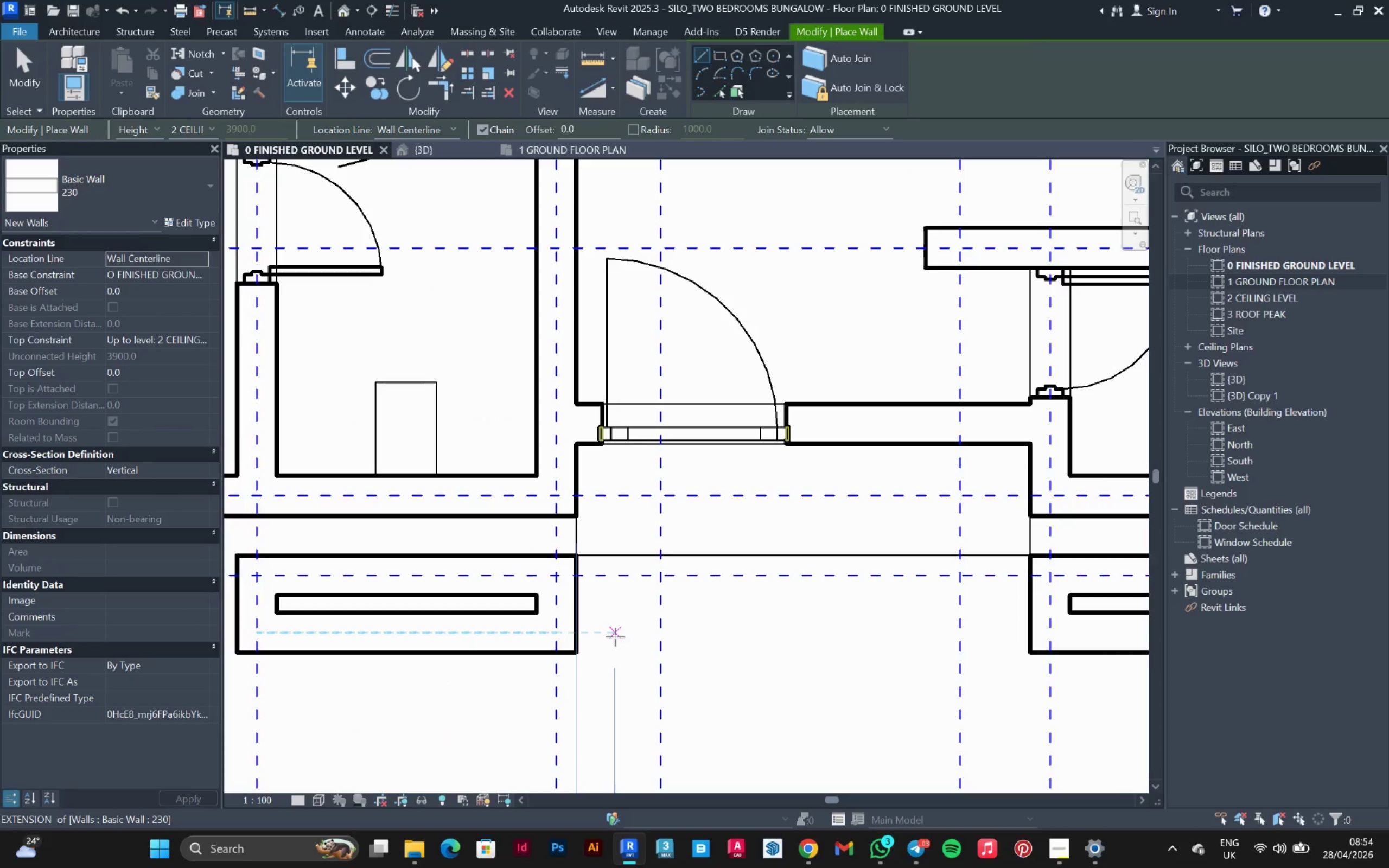 
left_click([615, 637])
 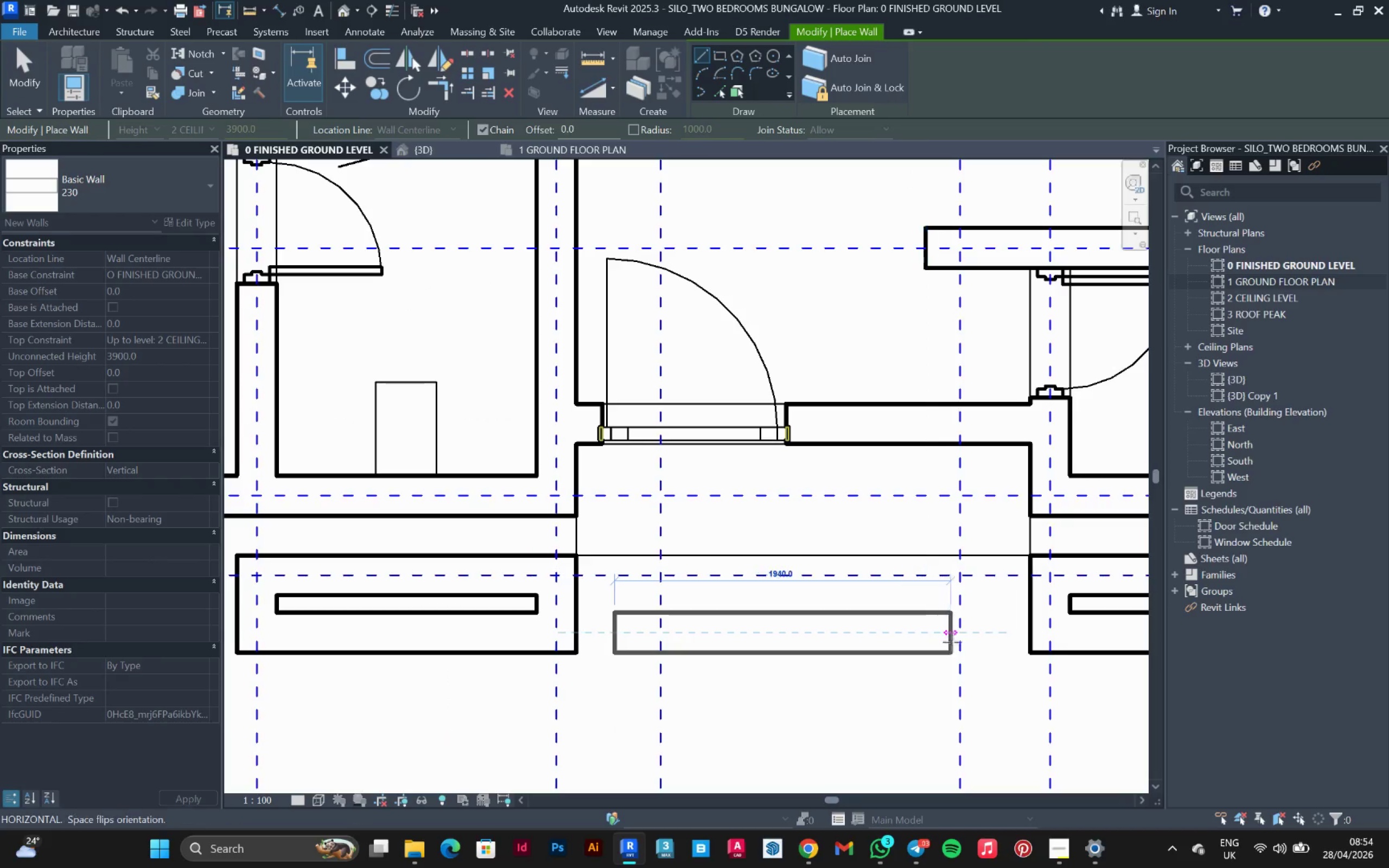 
left_click([983, 643])
 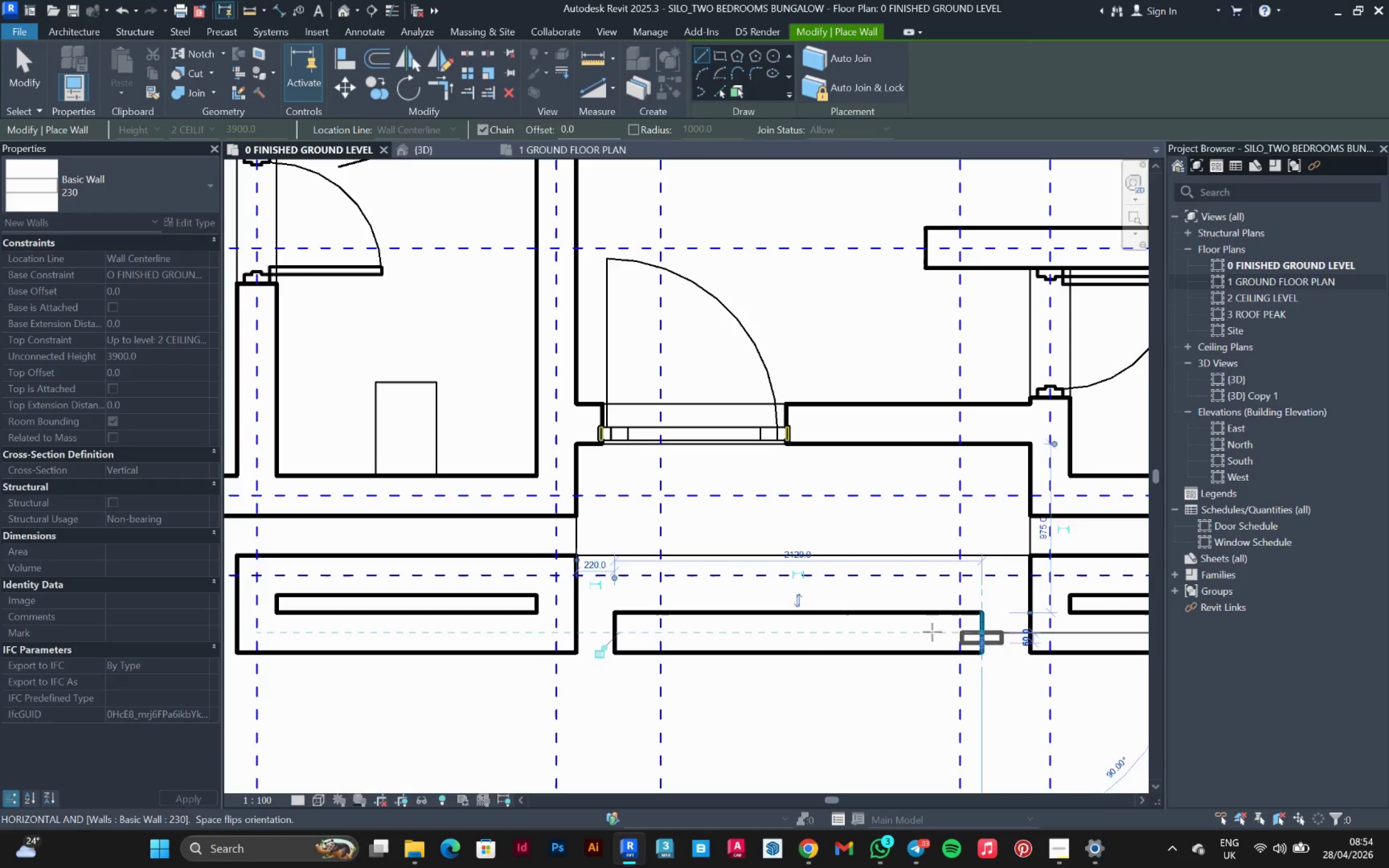 
key(Escape)
 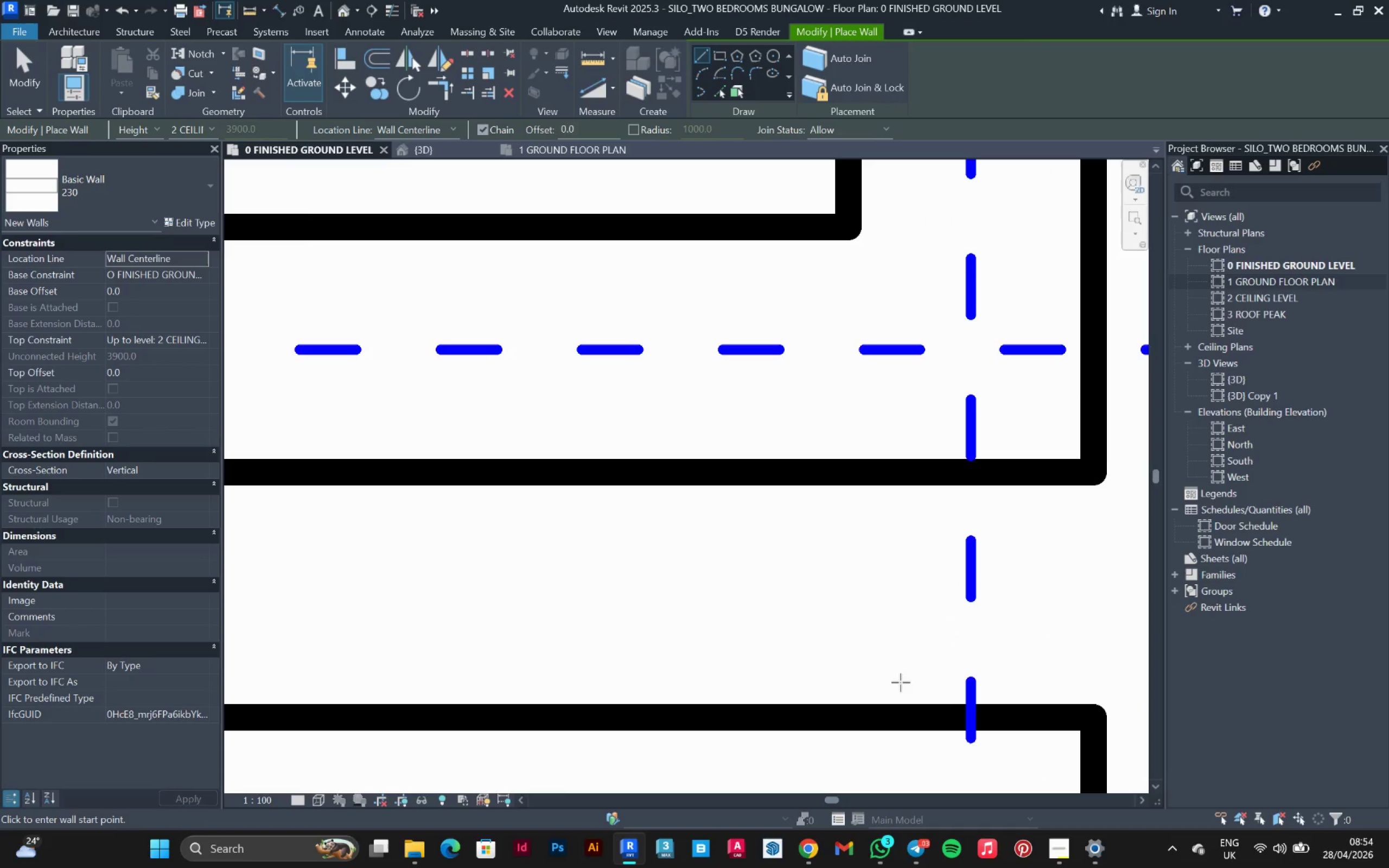 
scroll: coordinate [947, 591], scroll_direction: up, amount: 12.0
 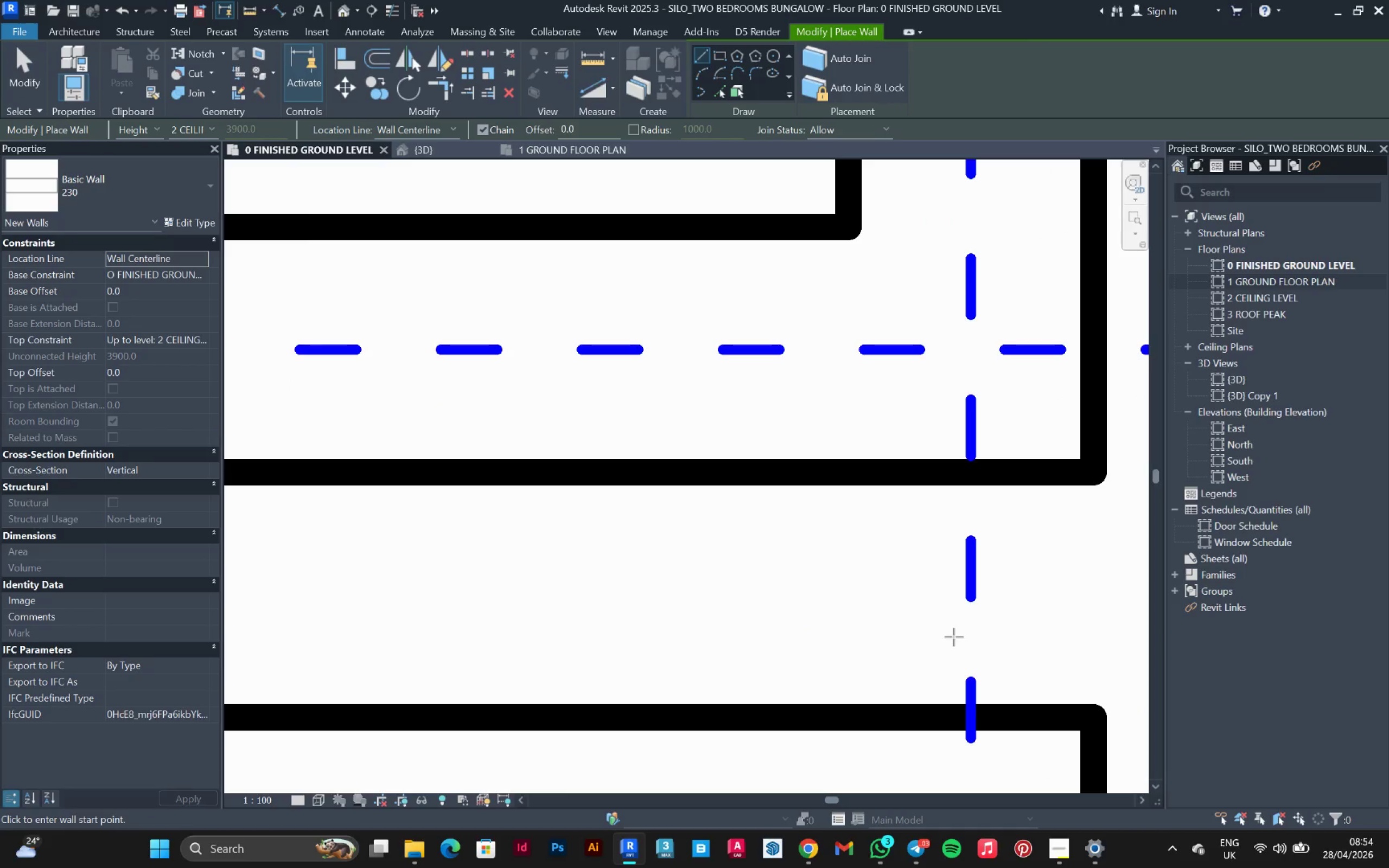 
left_click([974, 665])
 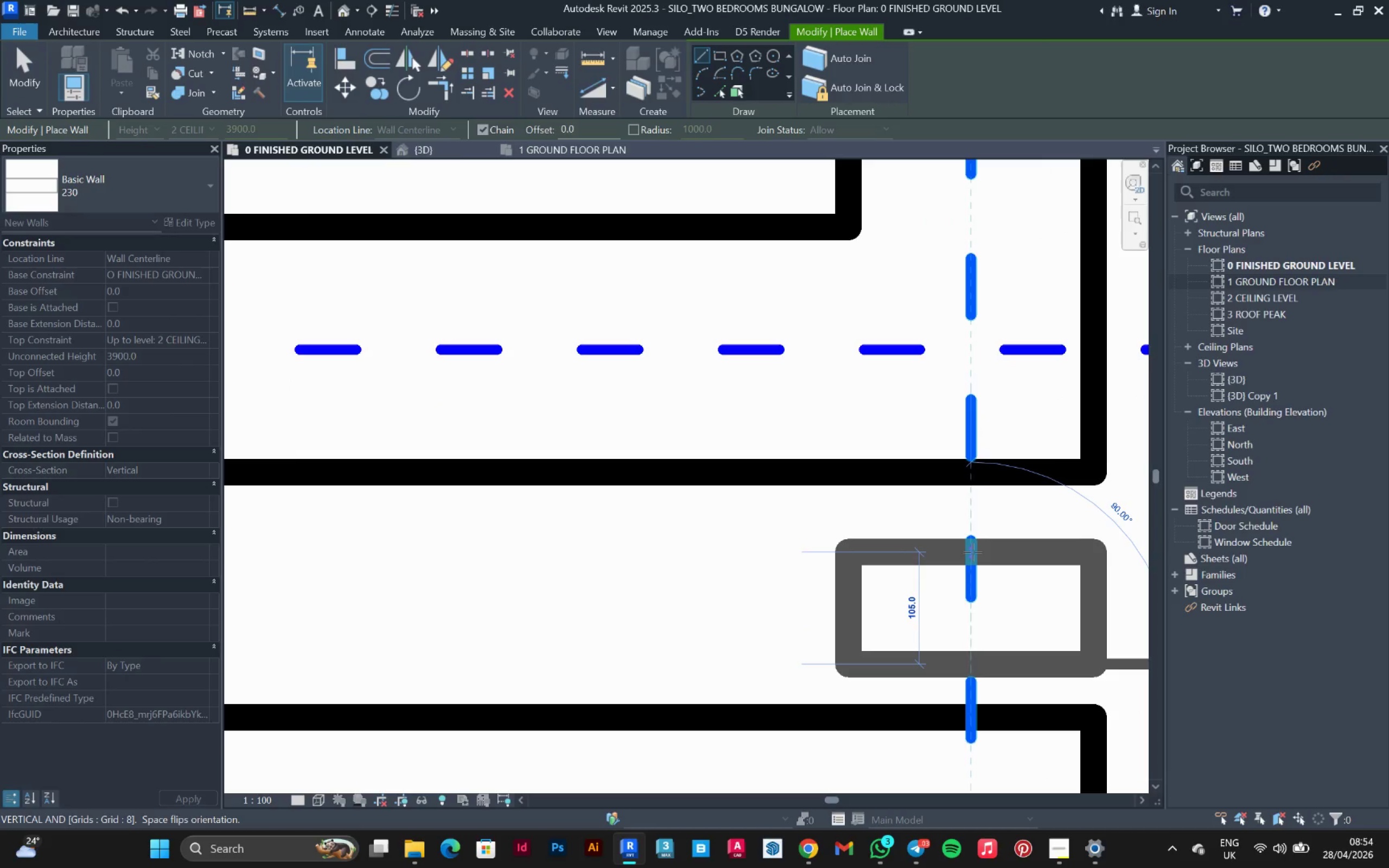 
left_click([974, 549])
 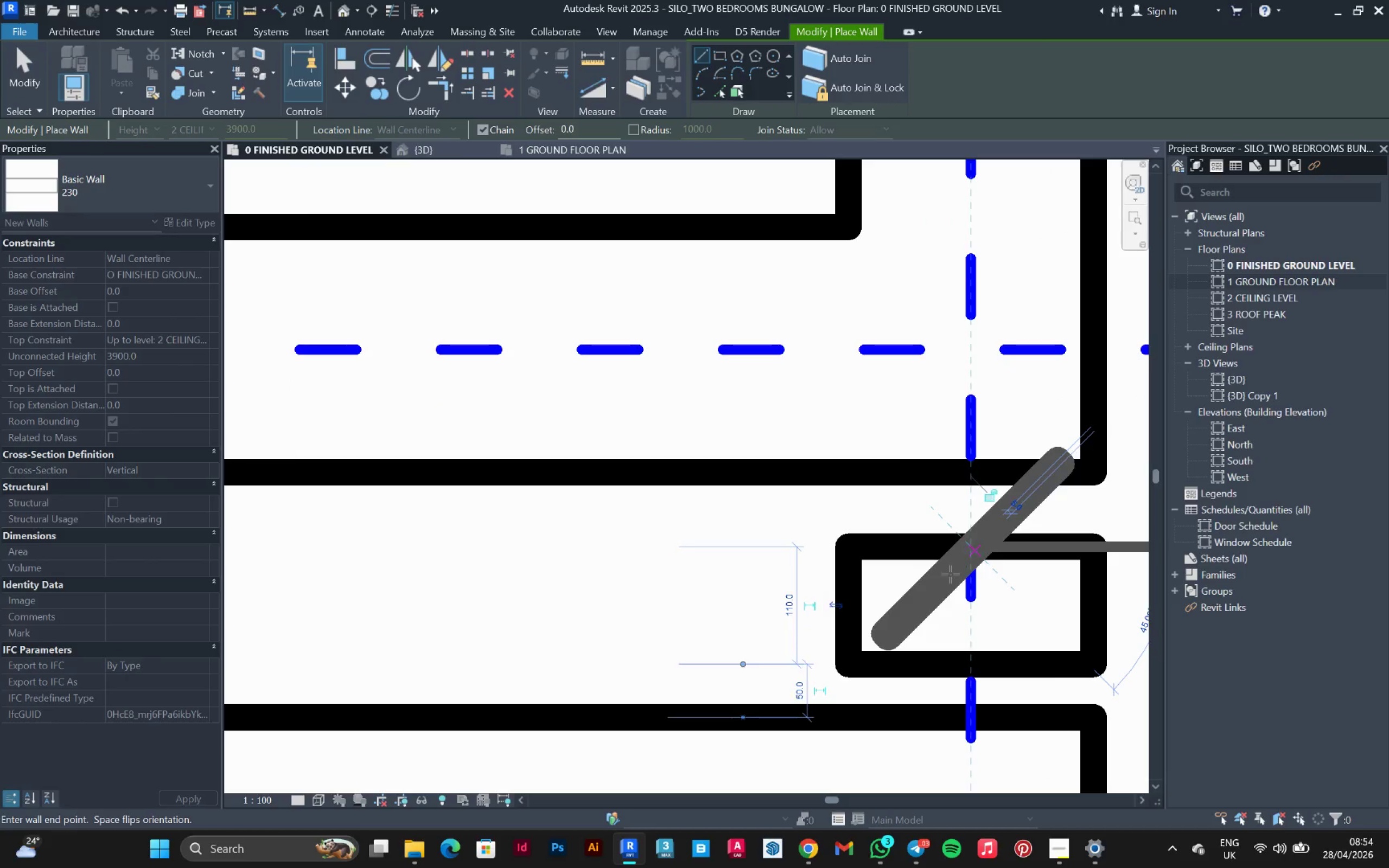 
key(Escape)
 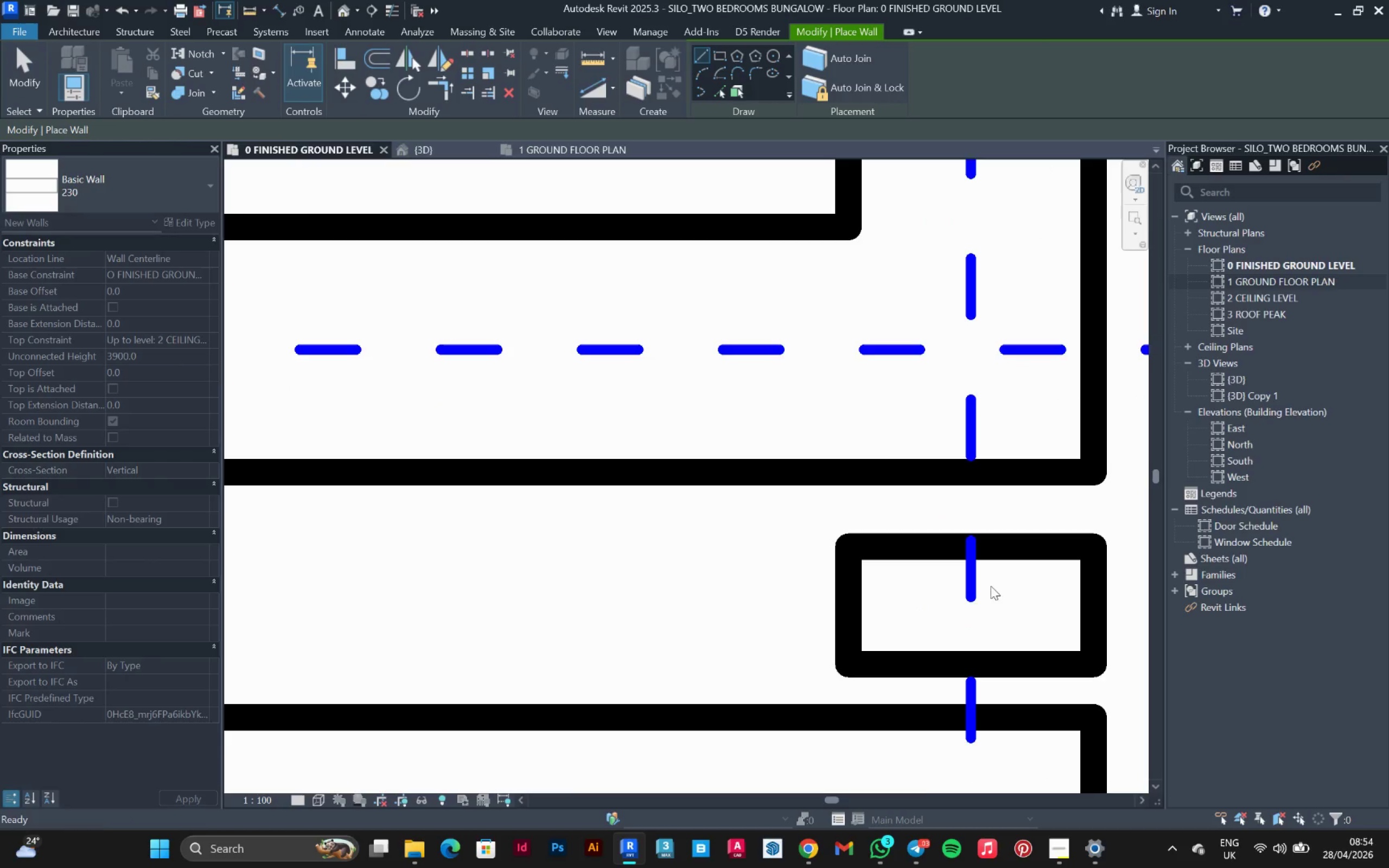 
scroll: coordinate [408, 604], scroll_direction: down, amount: 7.0
 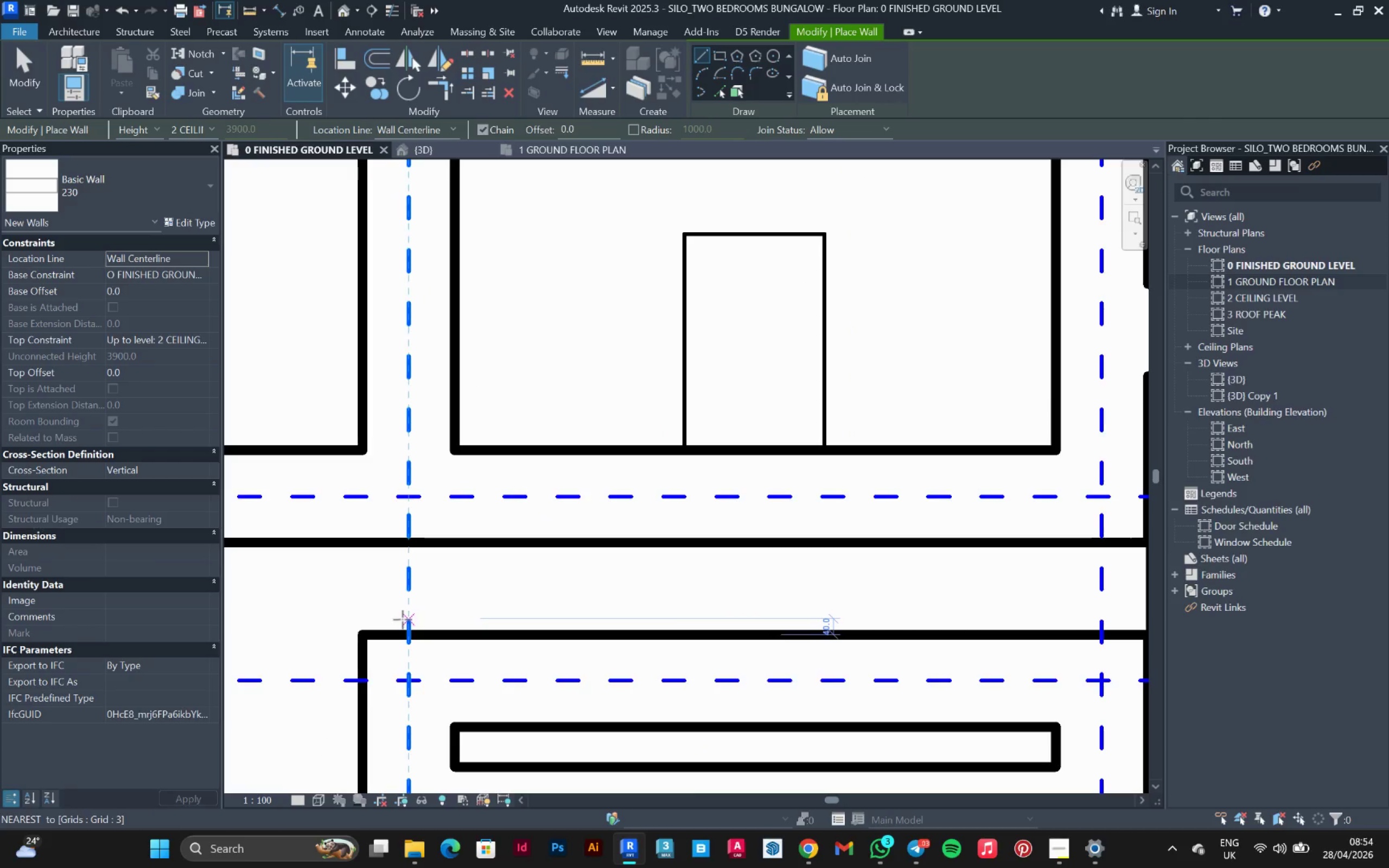 
left_click([404, 615])
 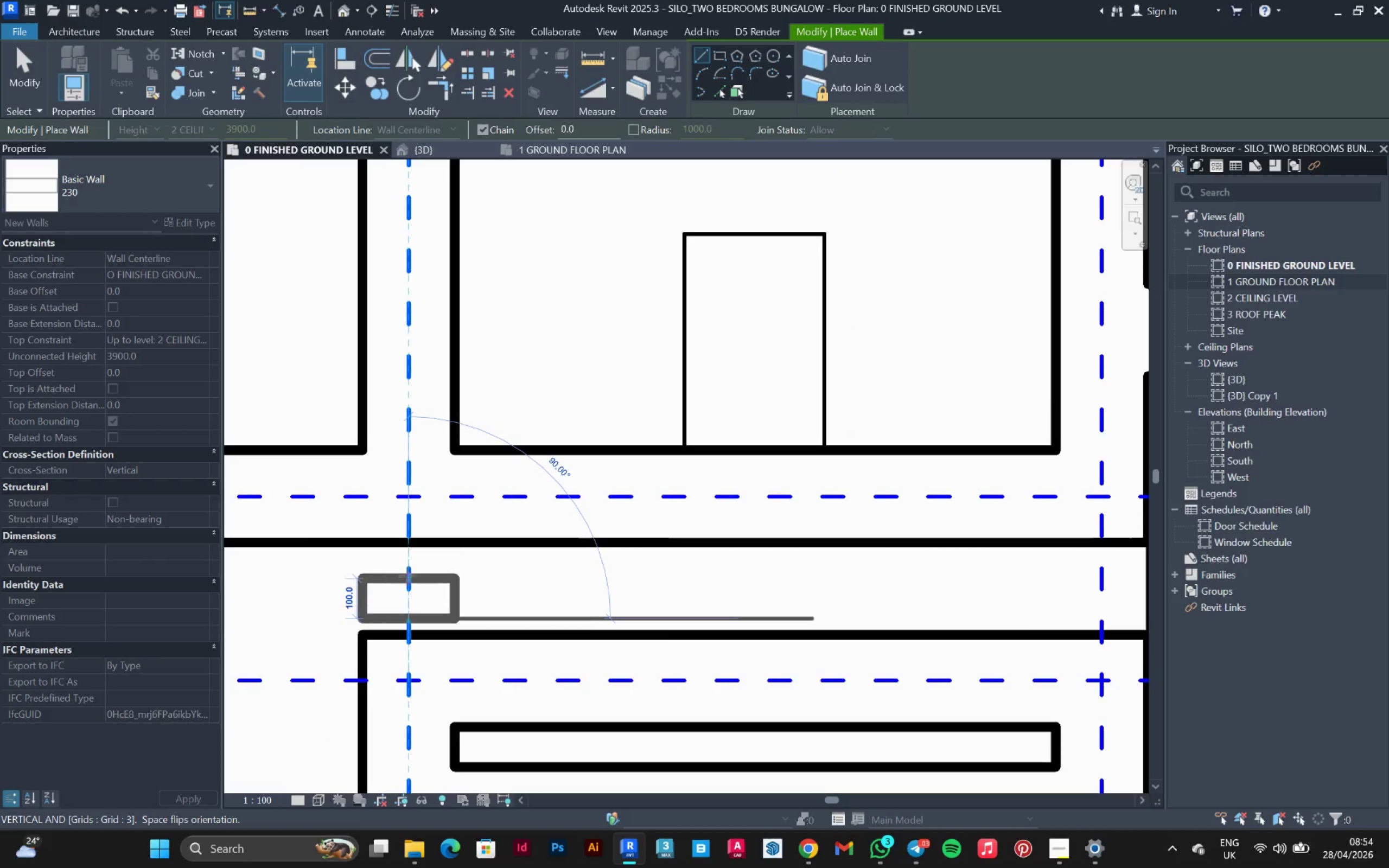 
left_click([407, 576])
 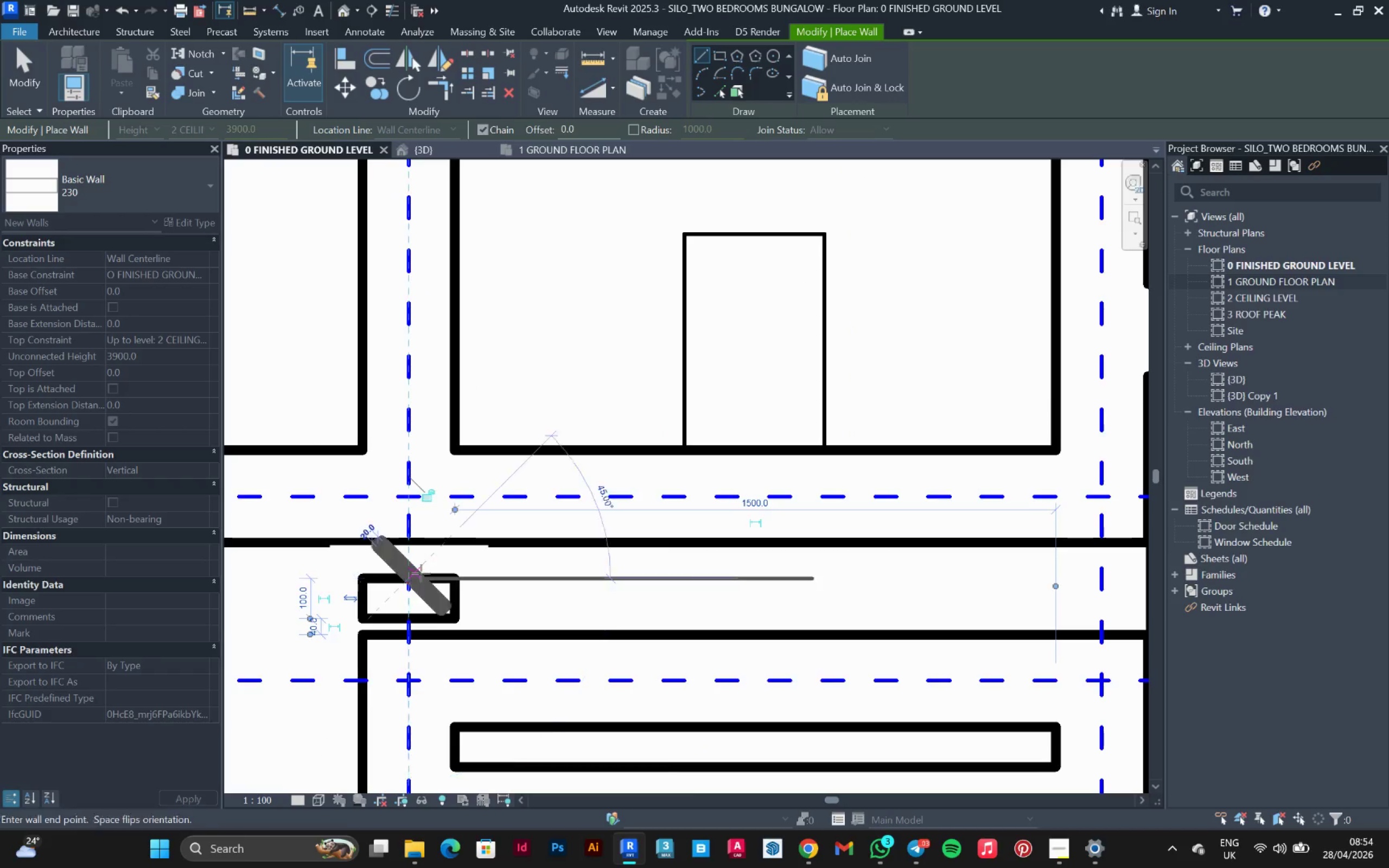 
key(Escape)
 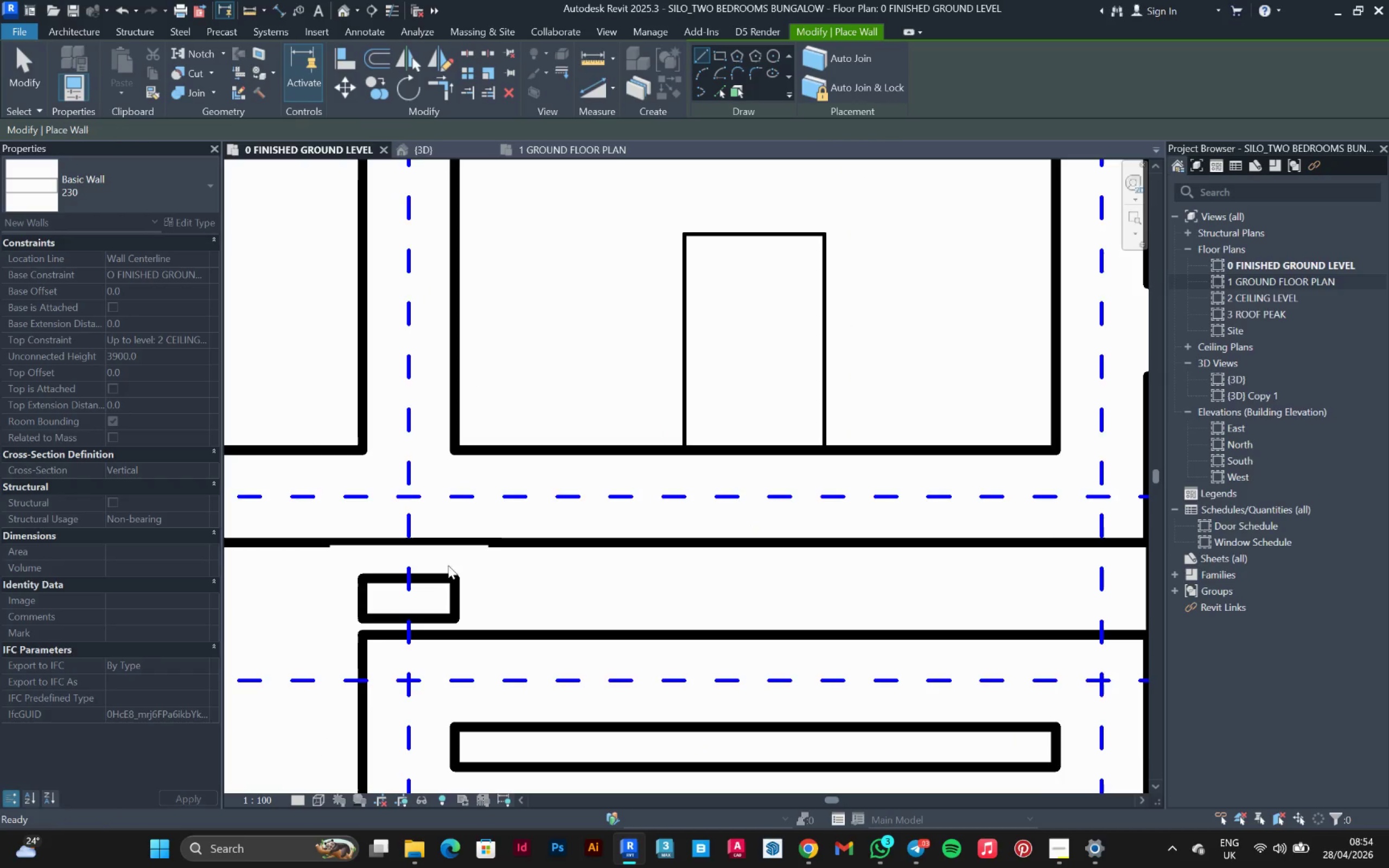 
key(Escape)
 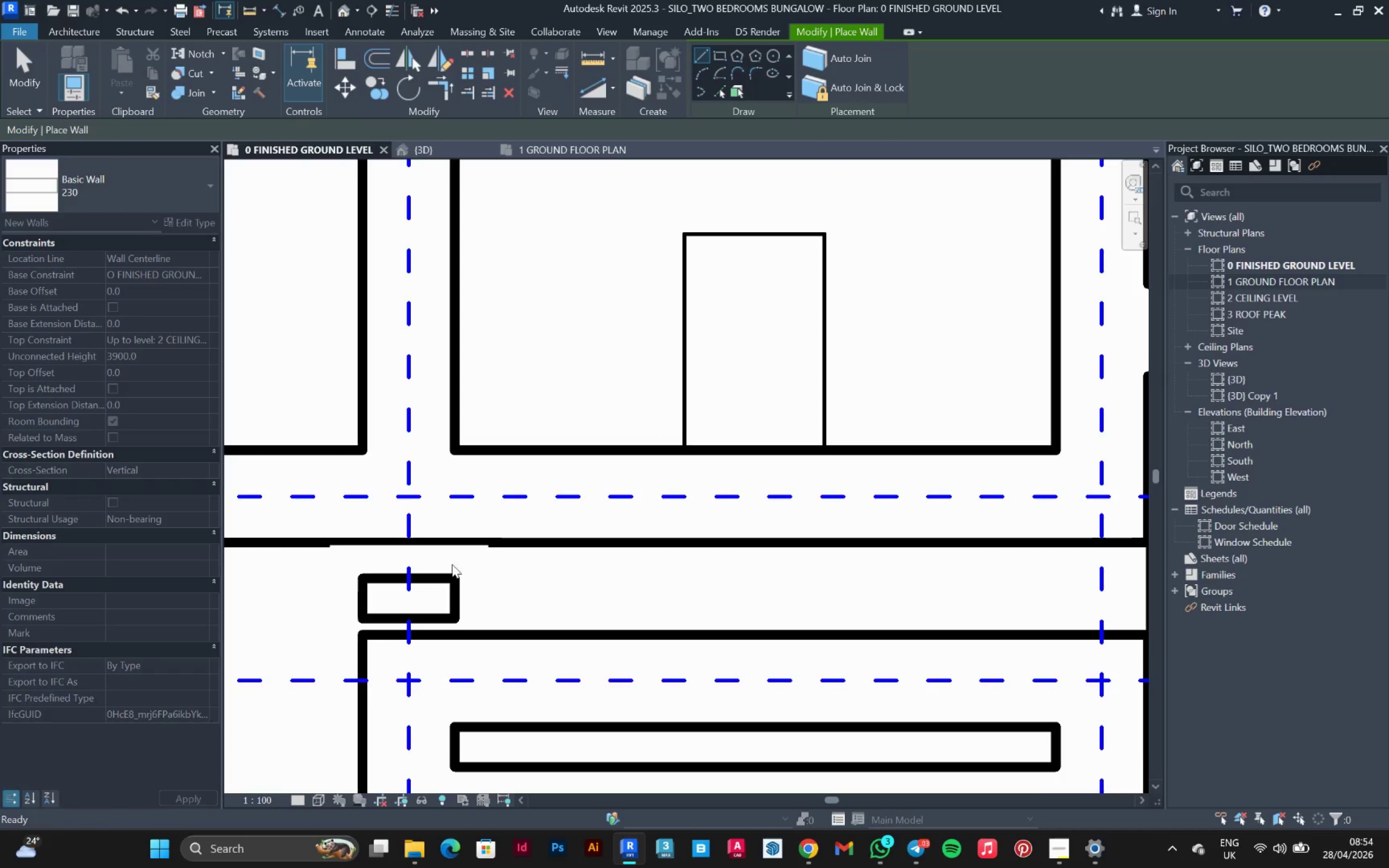 
scroll: coordinate [473, 556], scroll_direction: down, amount: 4.0
 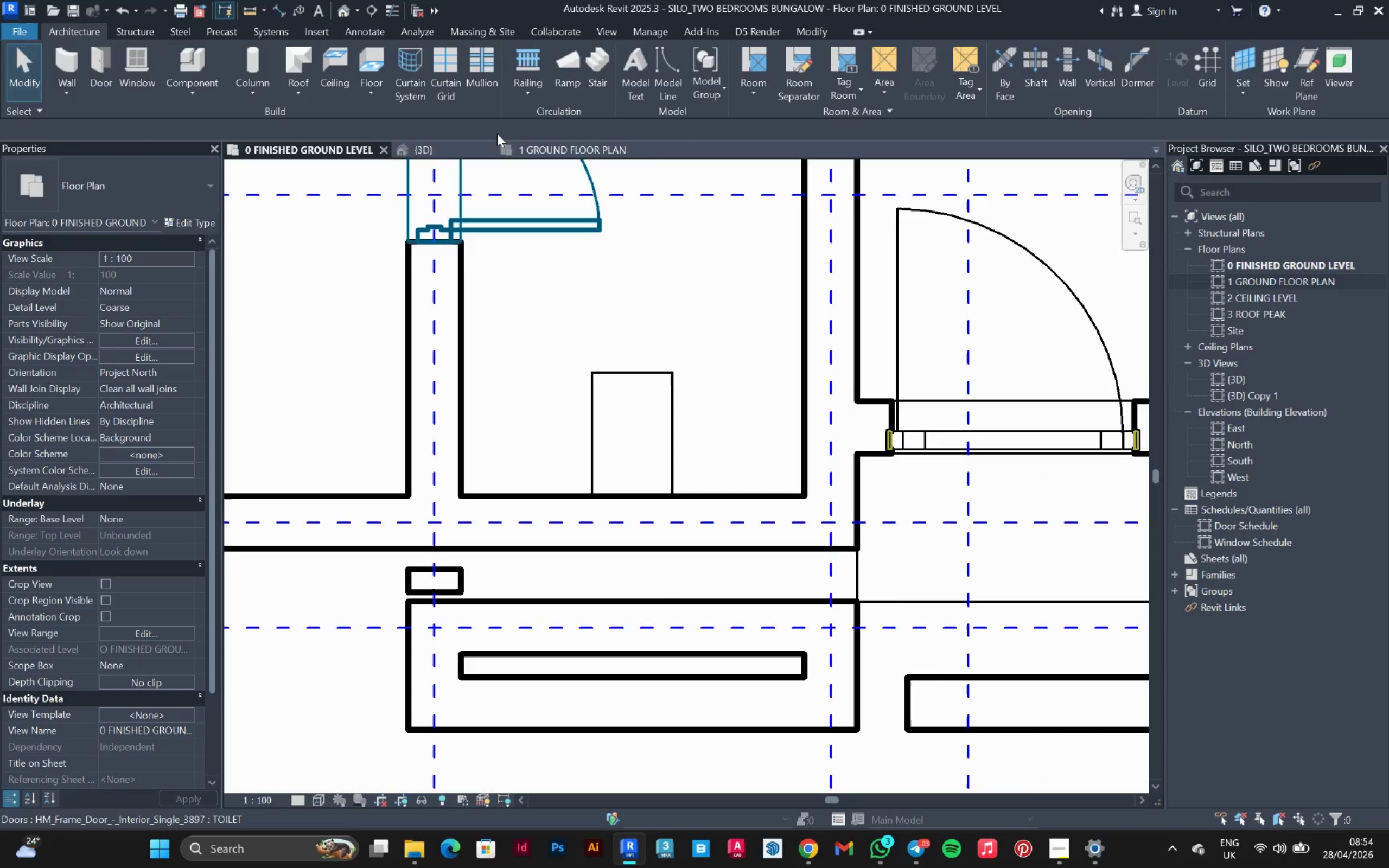 
left_click([443, 148])
 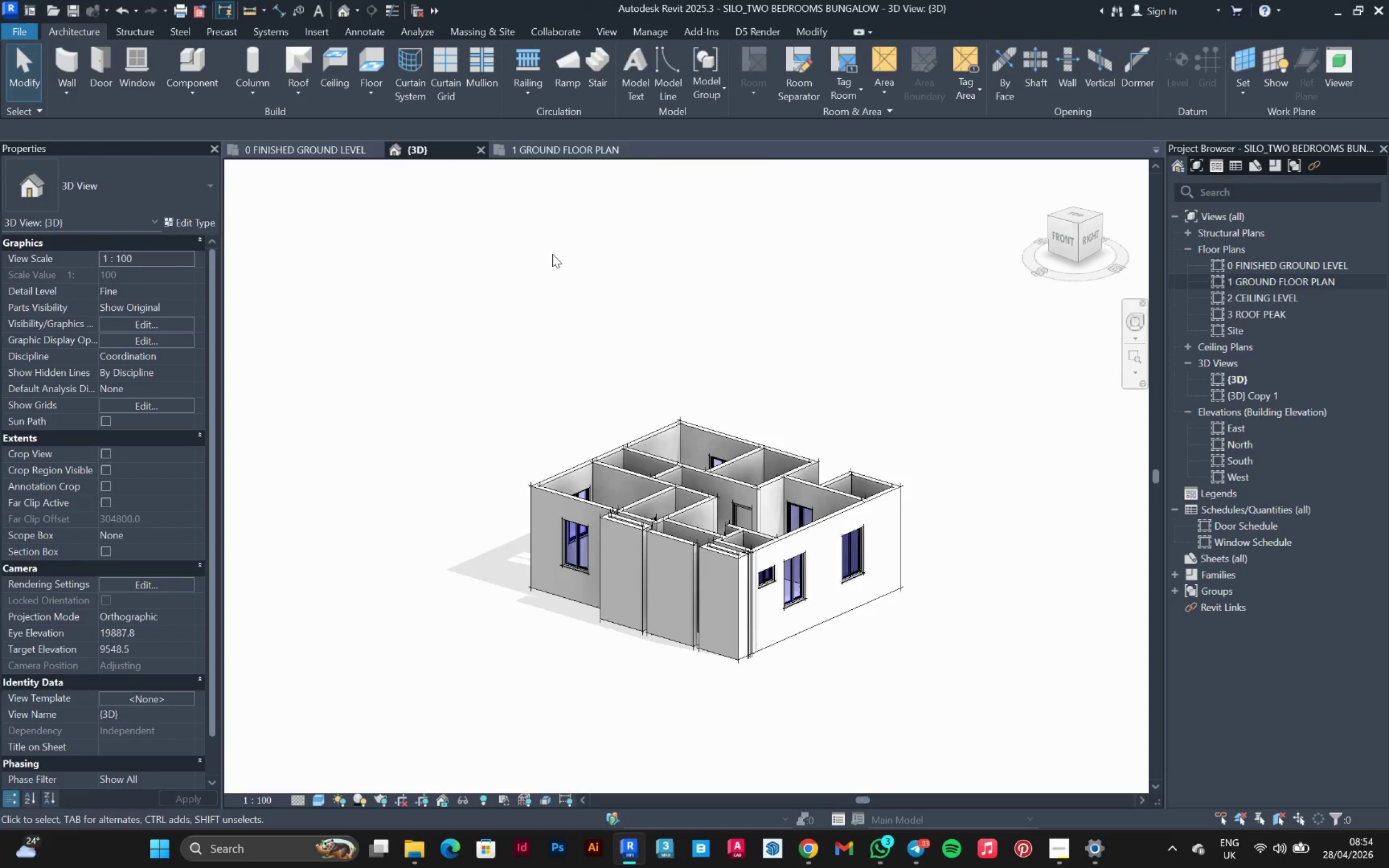 
left_click([662, 530])
 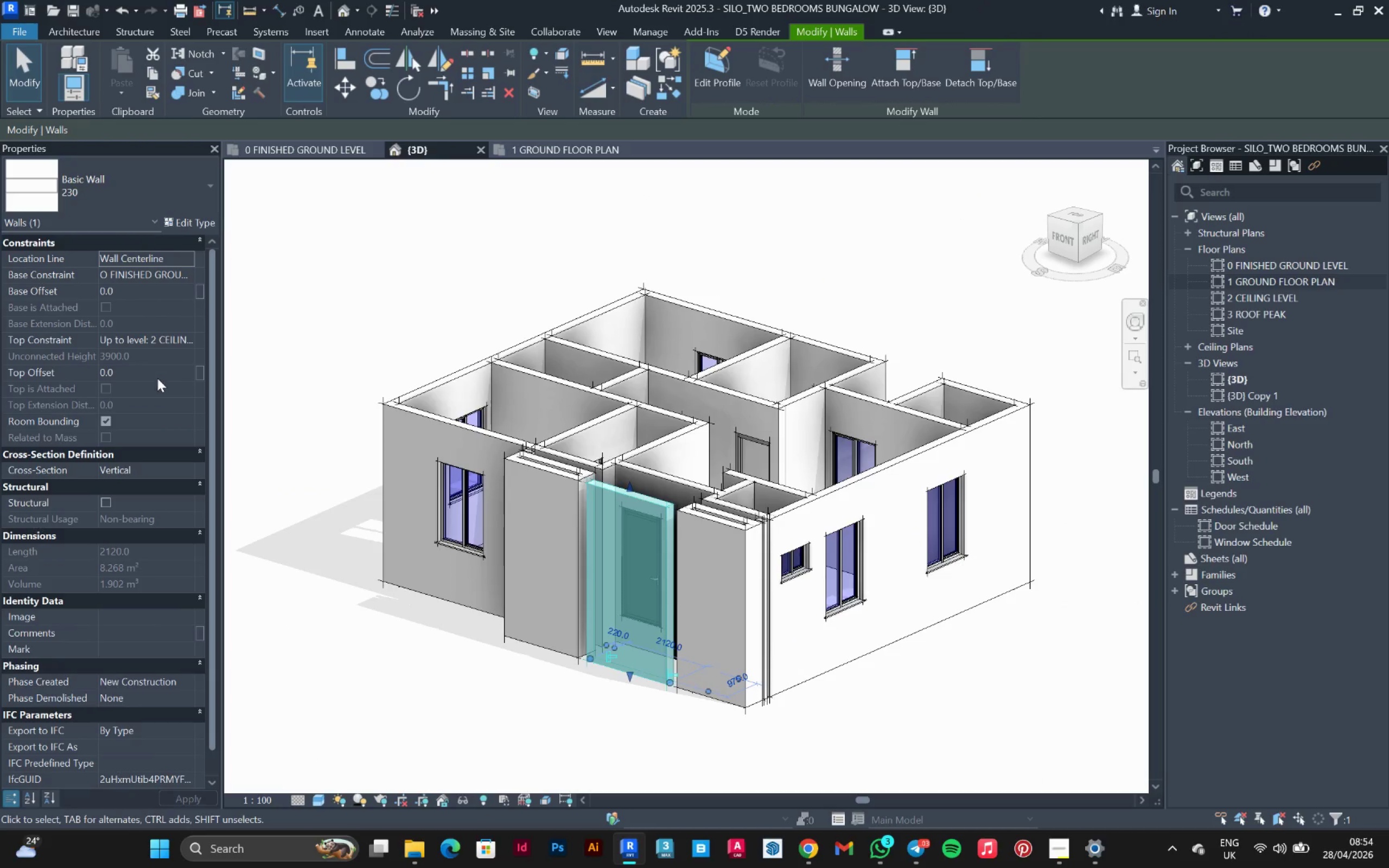 
scroll: coordinate [692, 534], scroll_direction: up, amount: 4.0
 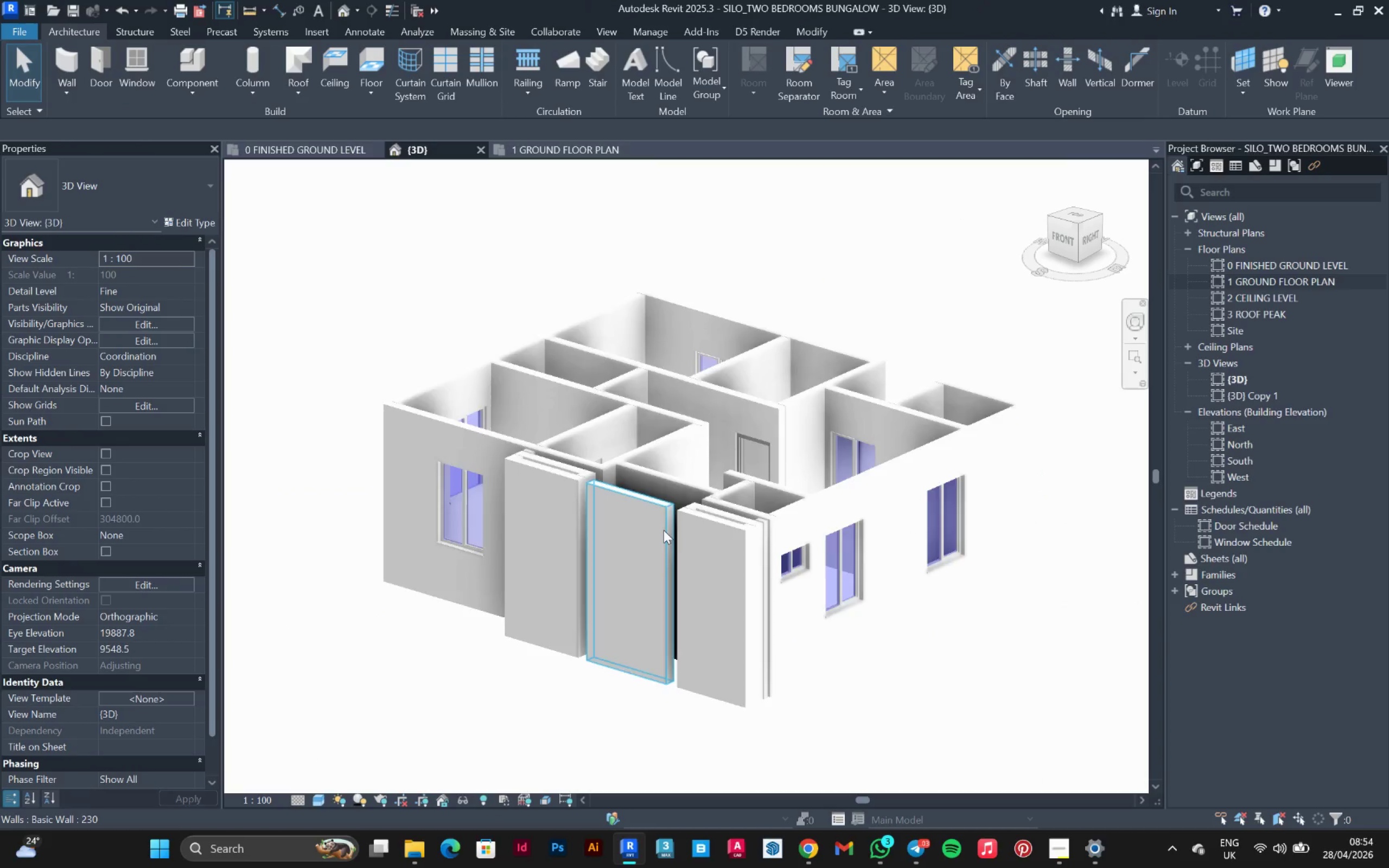 
left_click([155, 369])
 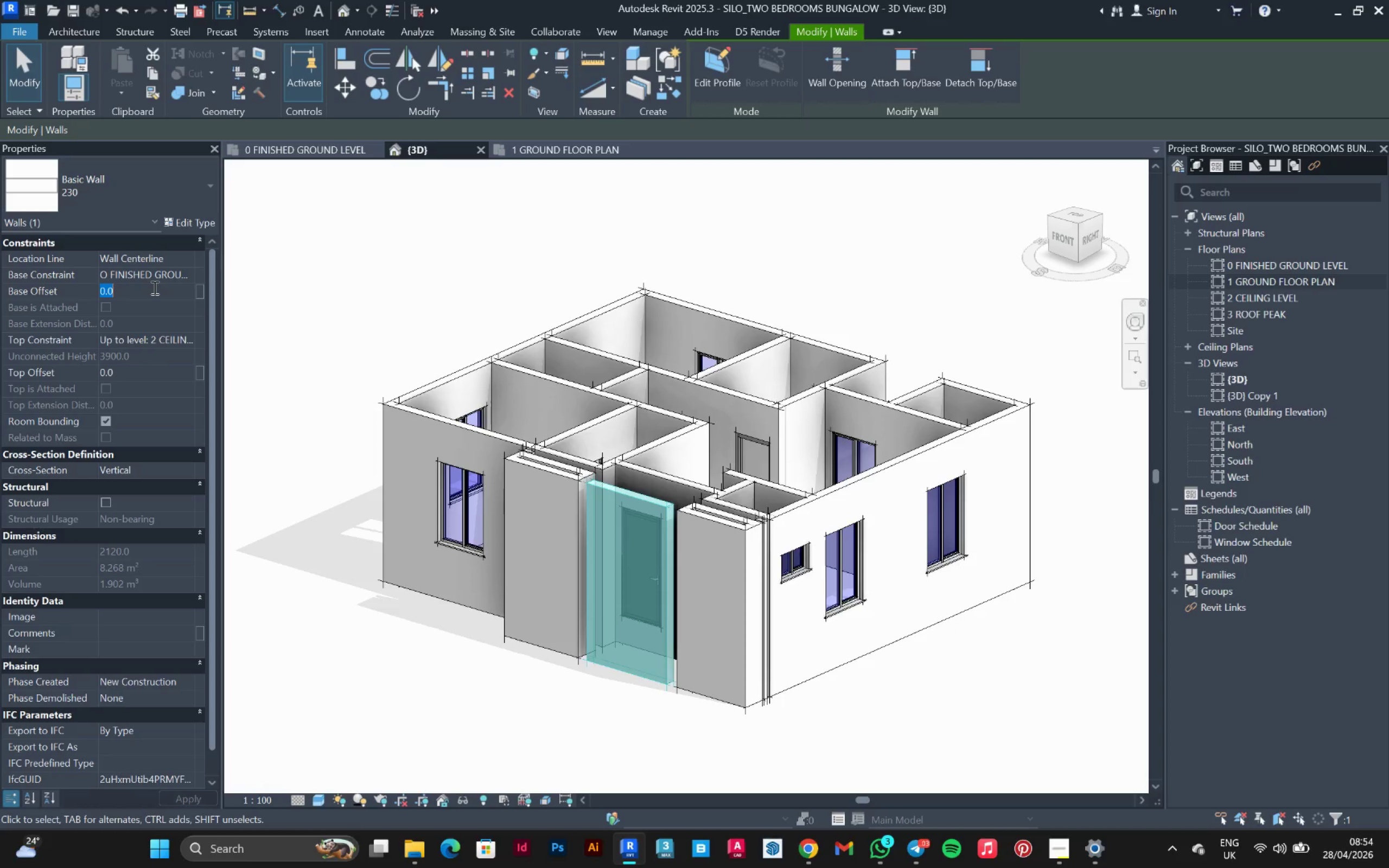 
wait(7.38)
 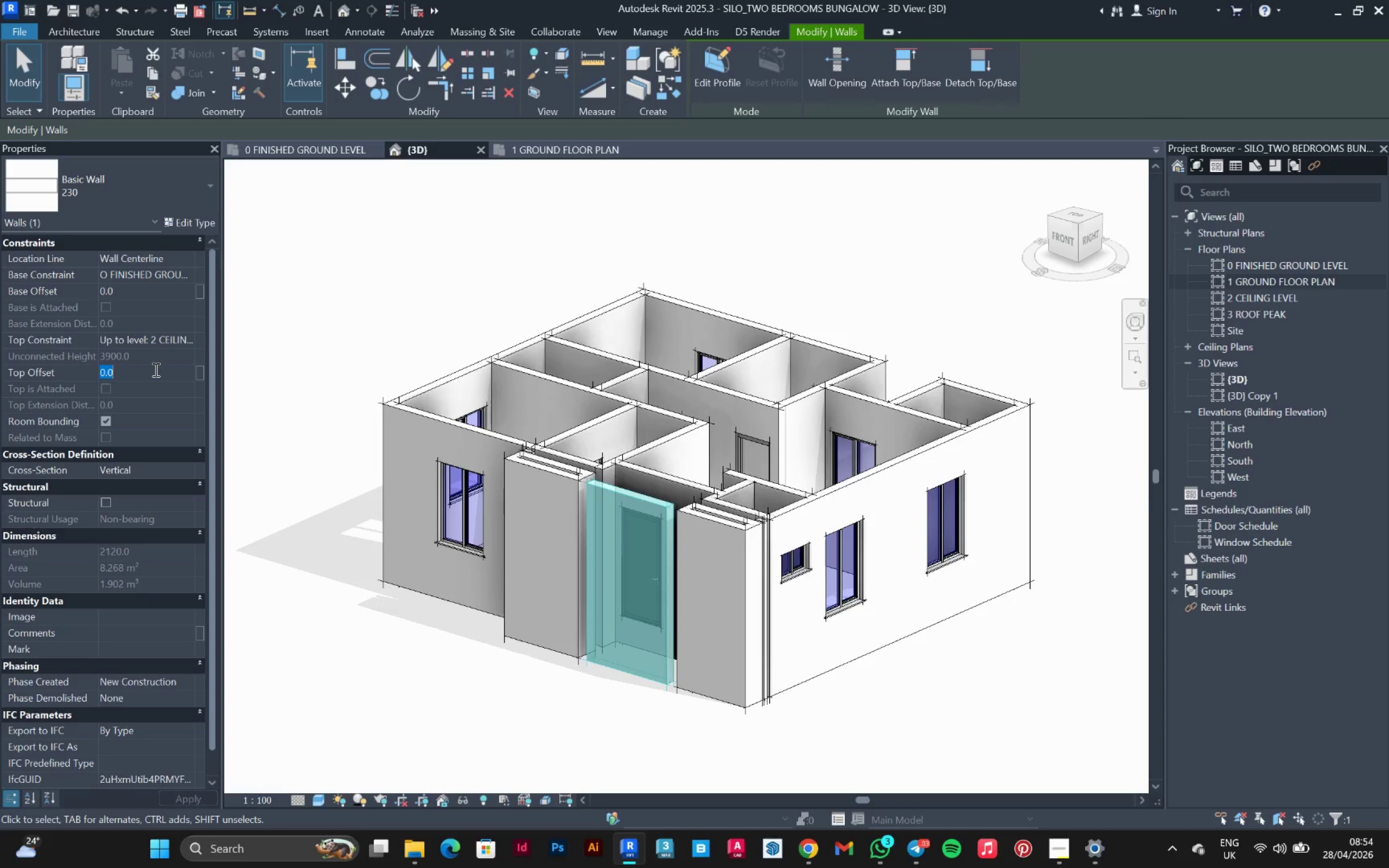 
type(3300)
 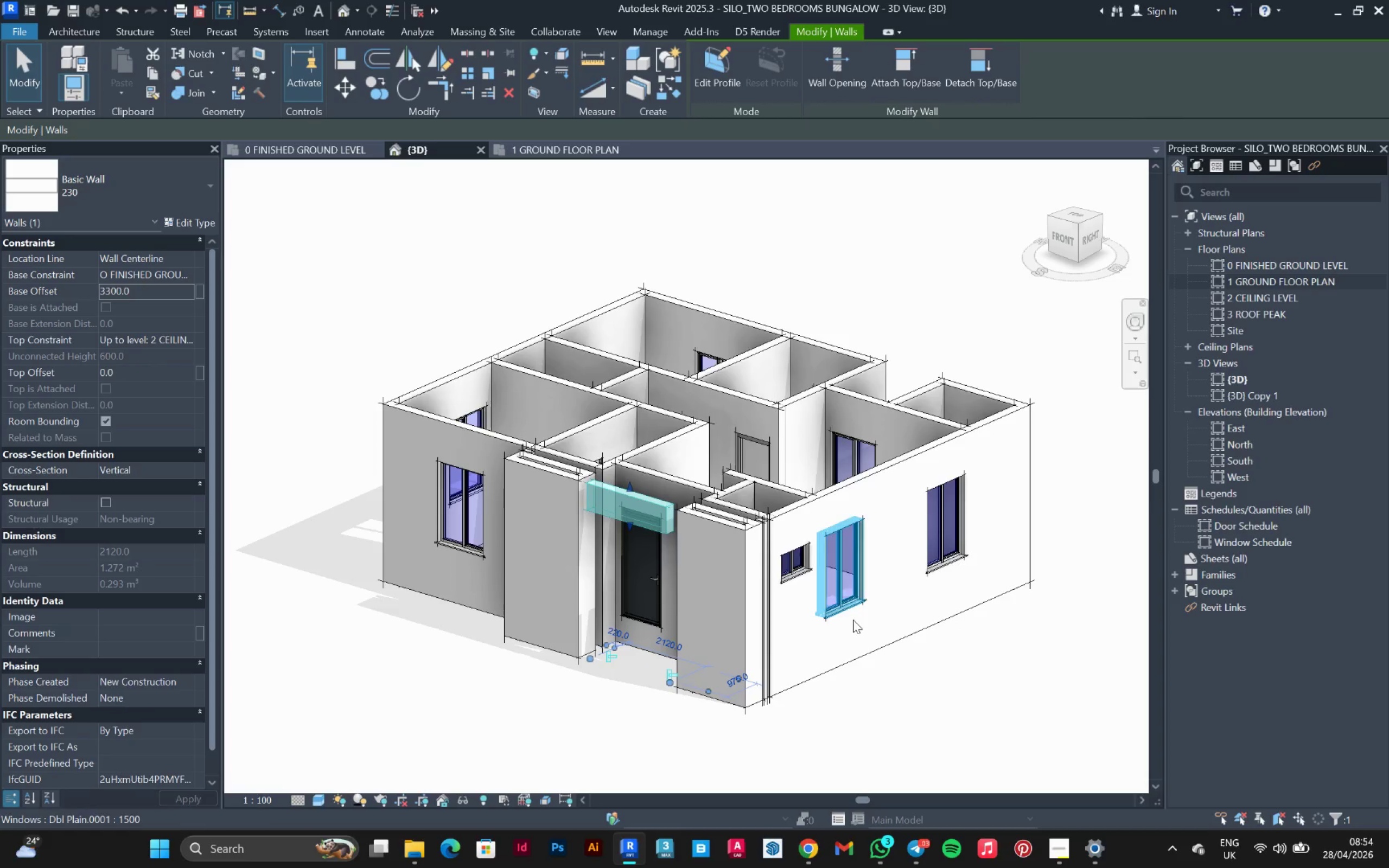 
left_click([914, 701])
 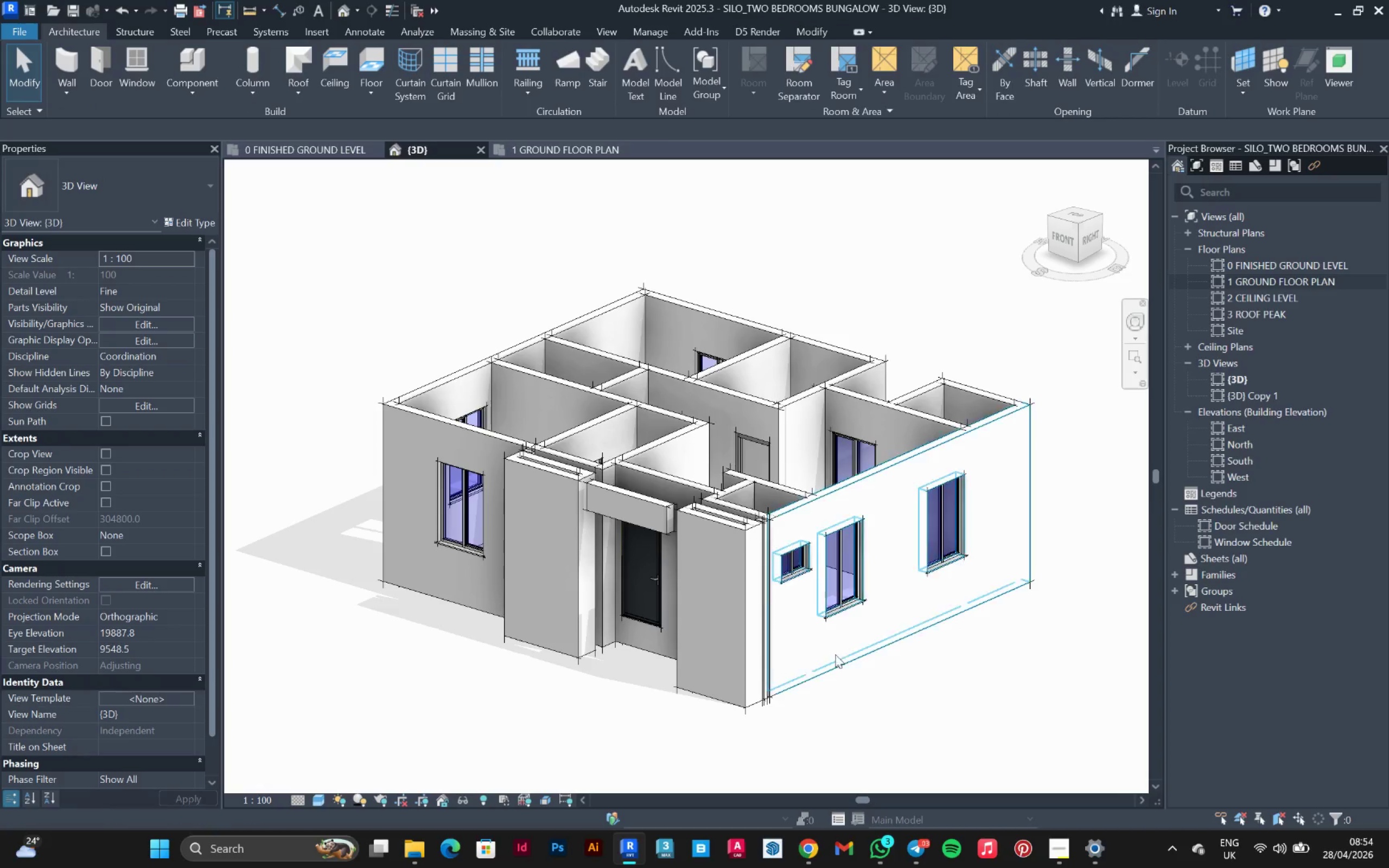 
scroll: coordinate [744, 572], scroll_direction: up, amount: 3.0
 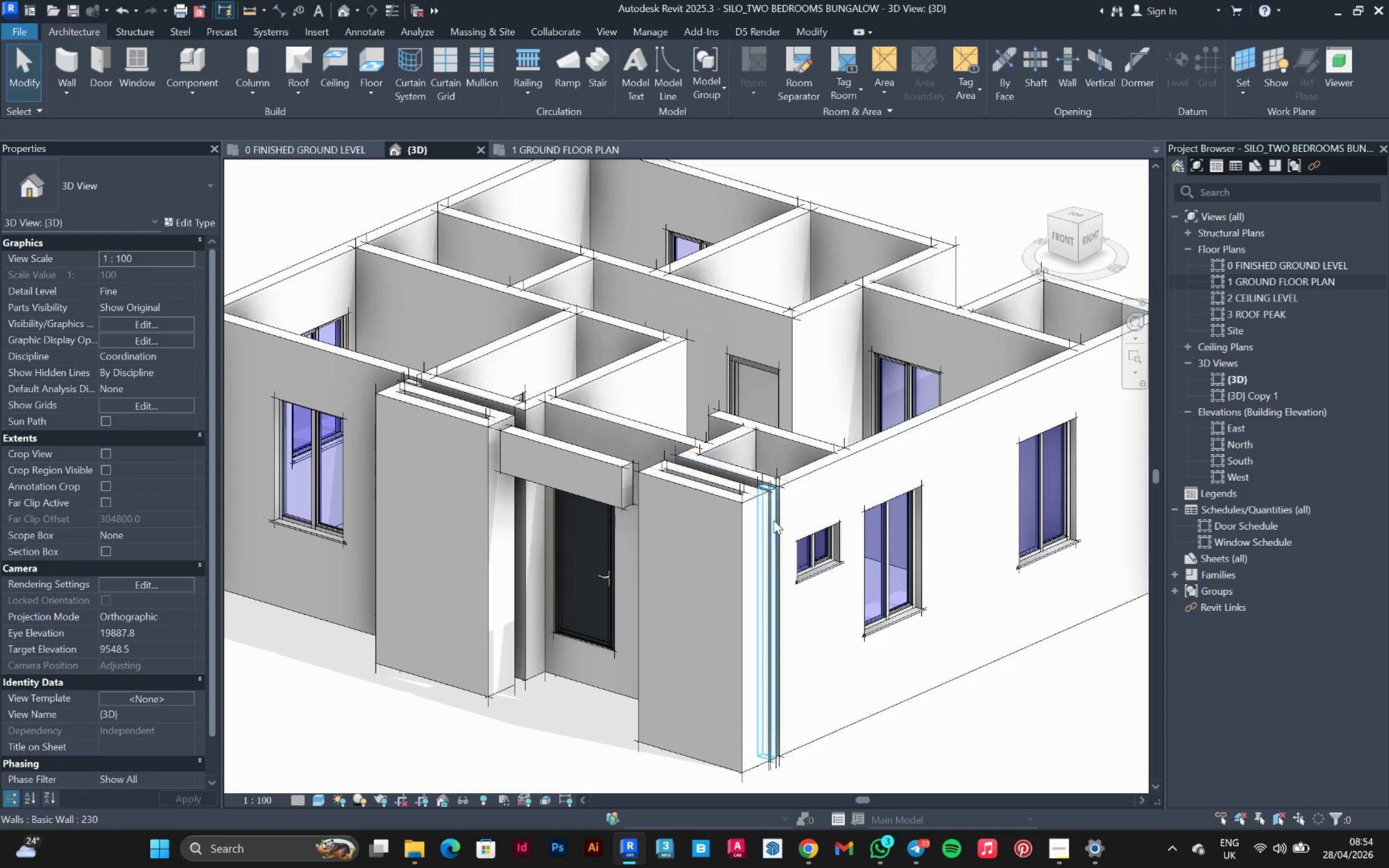 
left_click([773, 520])
 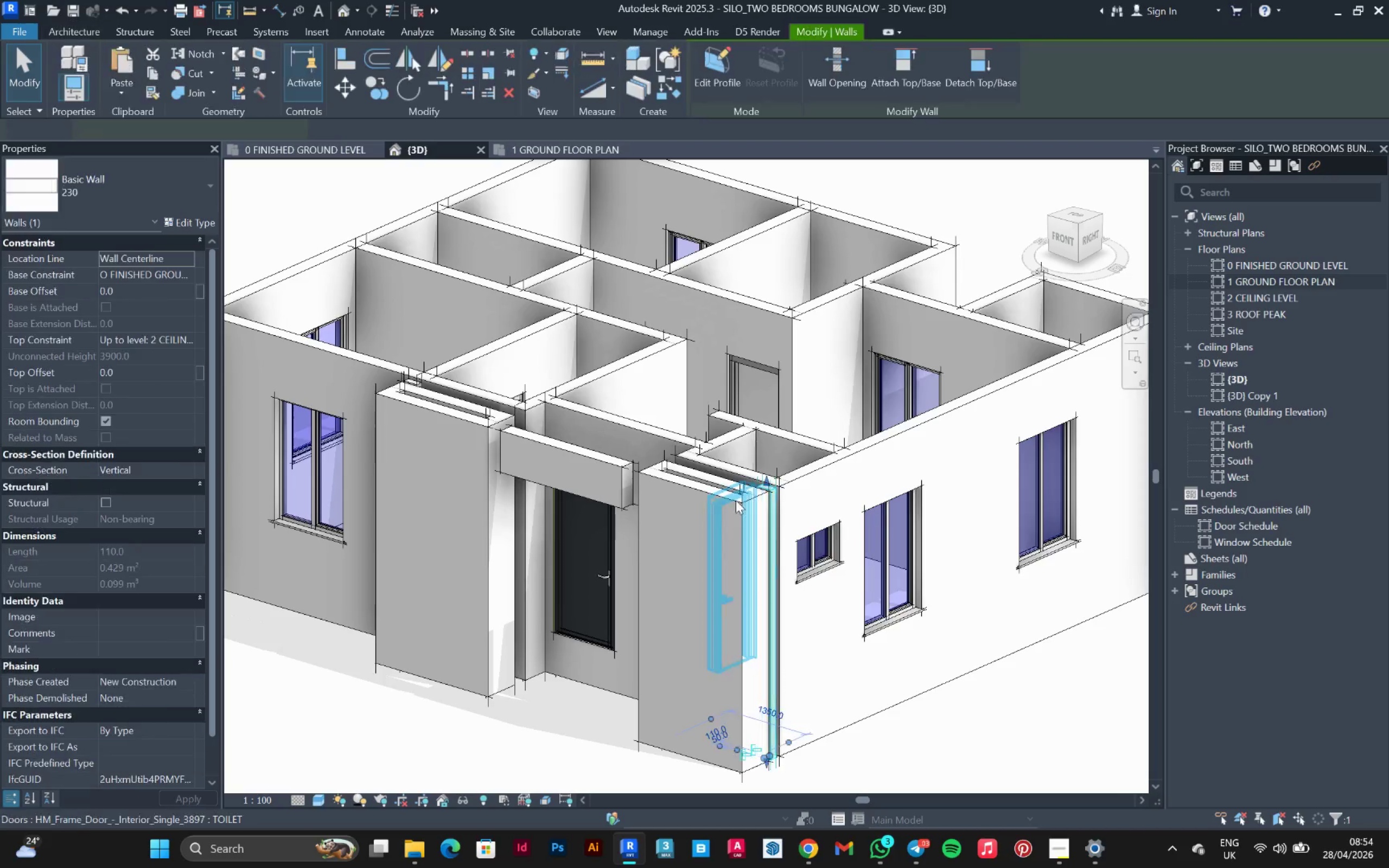 
hold_key(key=ControlLeft, duration=1.5)
left_click([418, 380])
 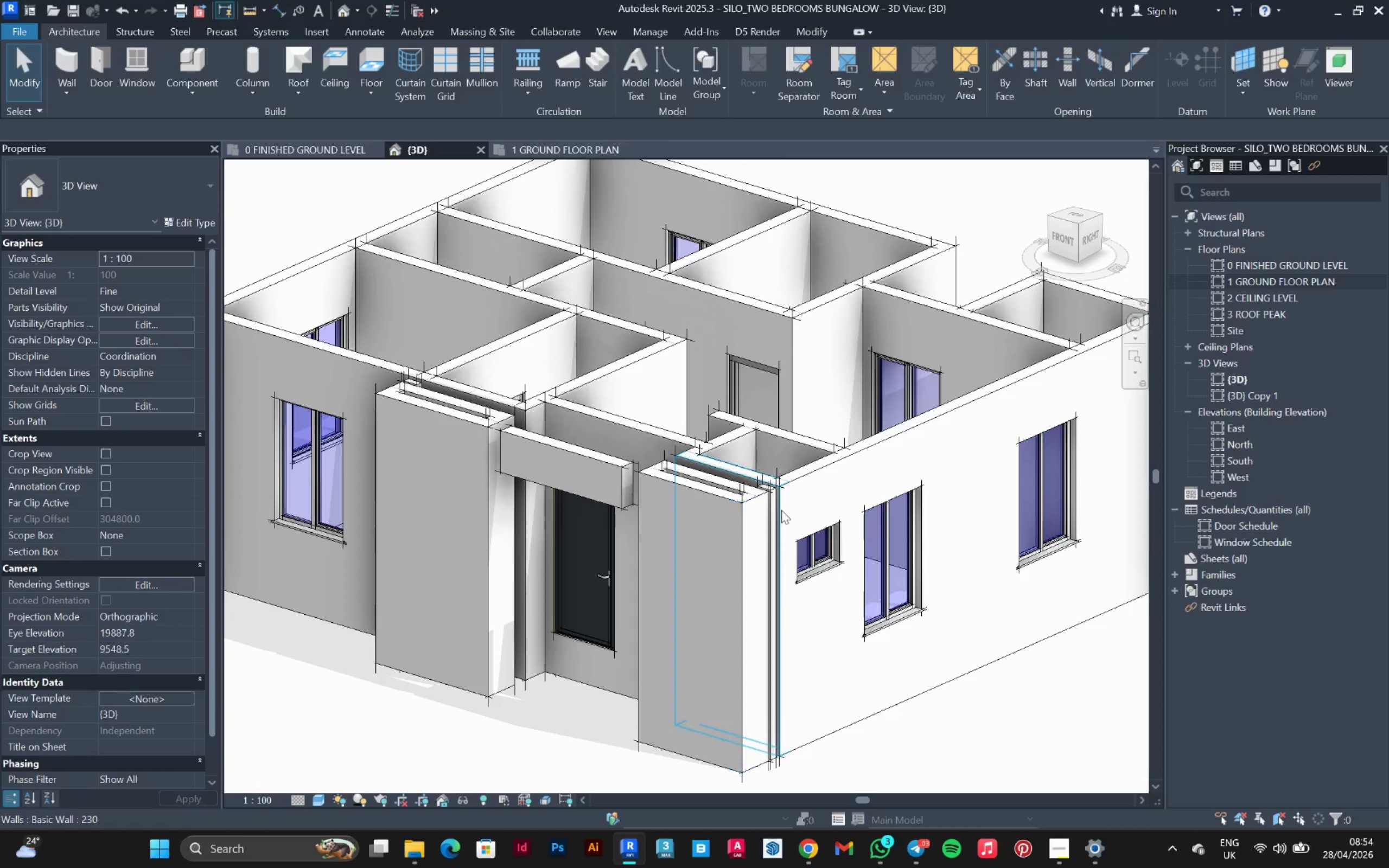 
left_click([773, 517])
 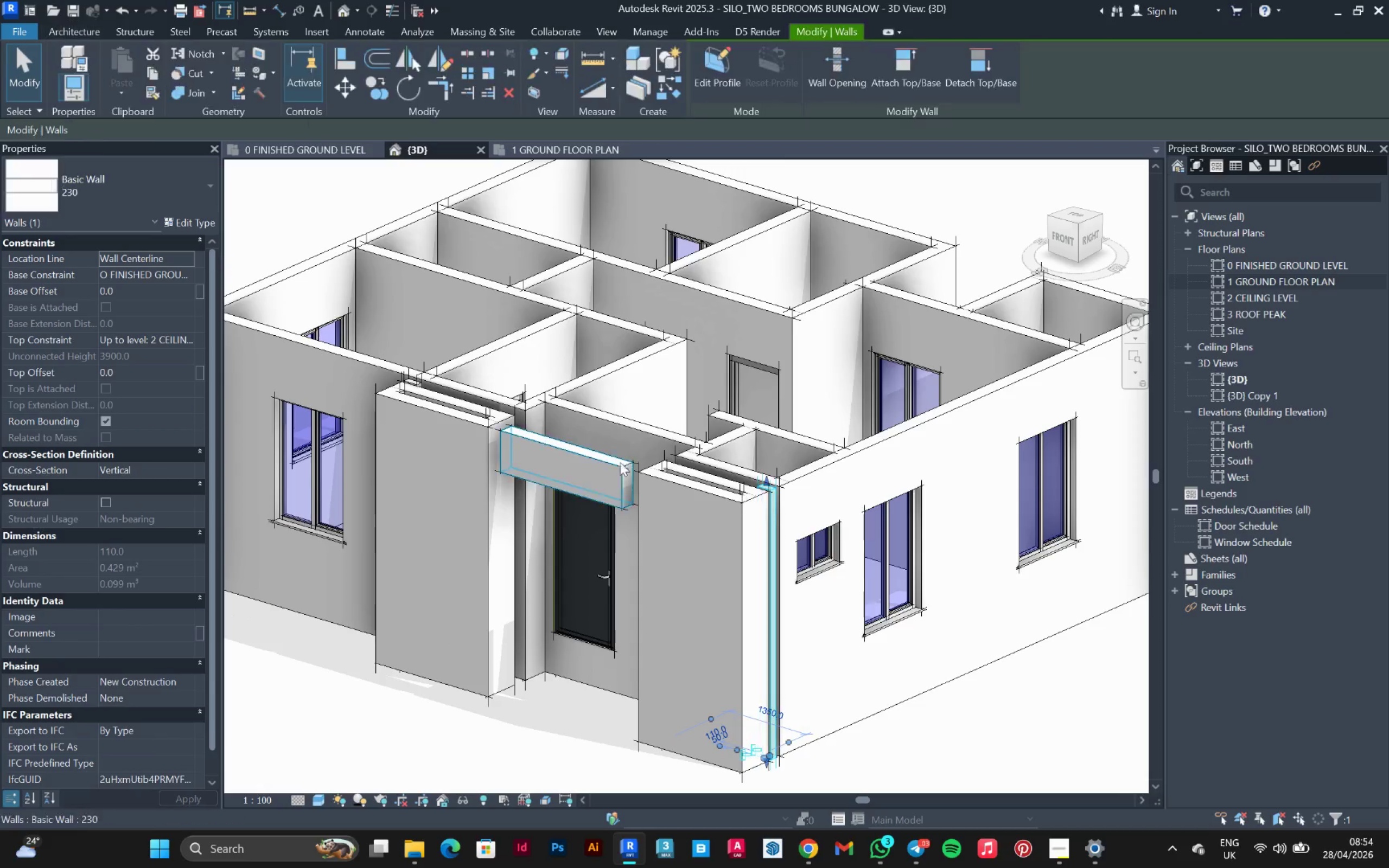 
hold_key(key=ControlLeft, duration=1.43)
left_click([419, 383])
 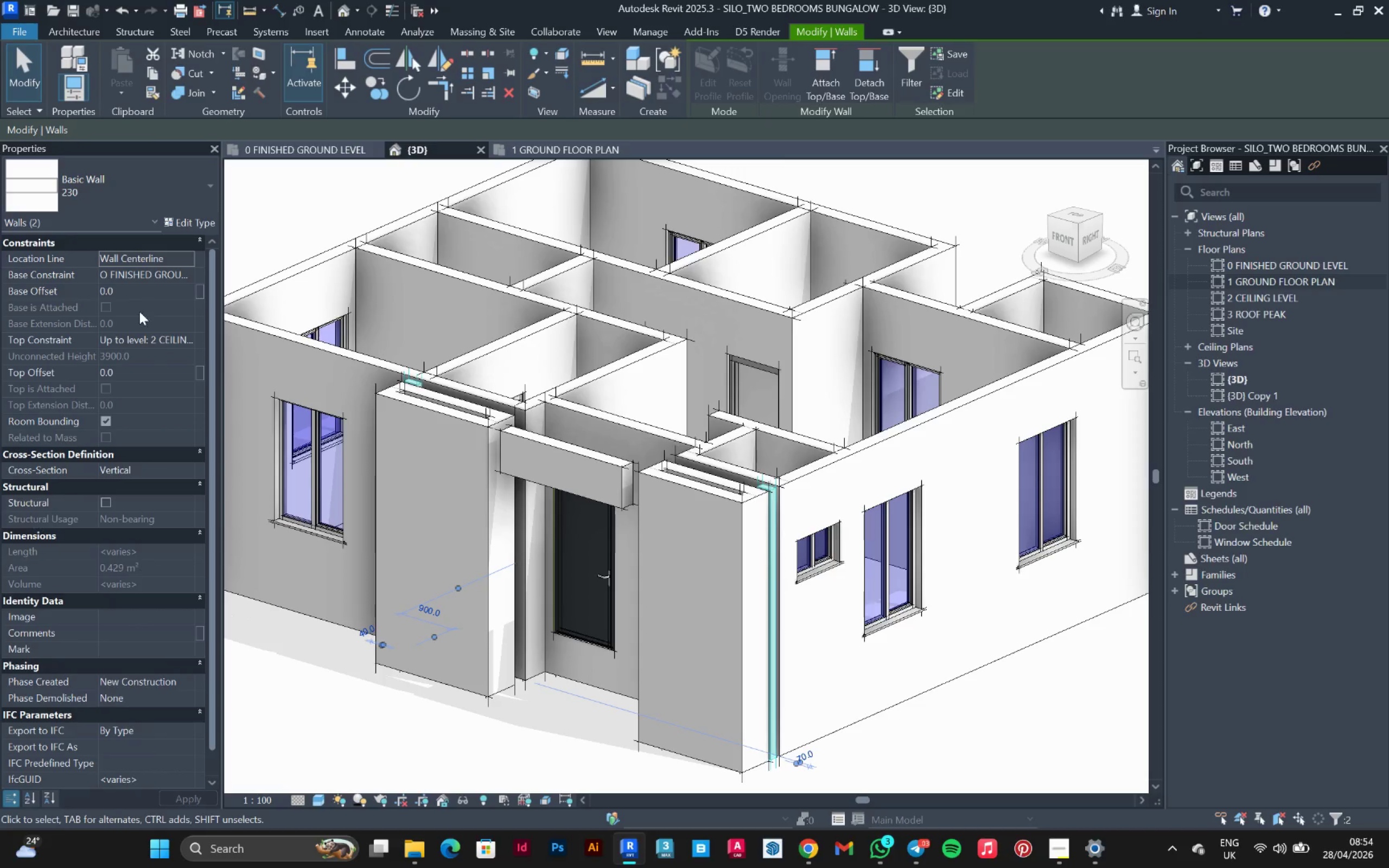 
left_click([154, 366])
 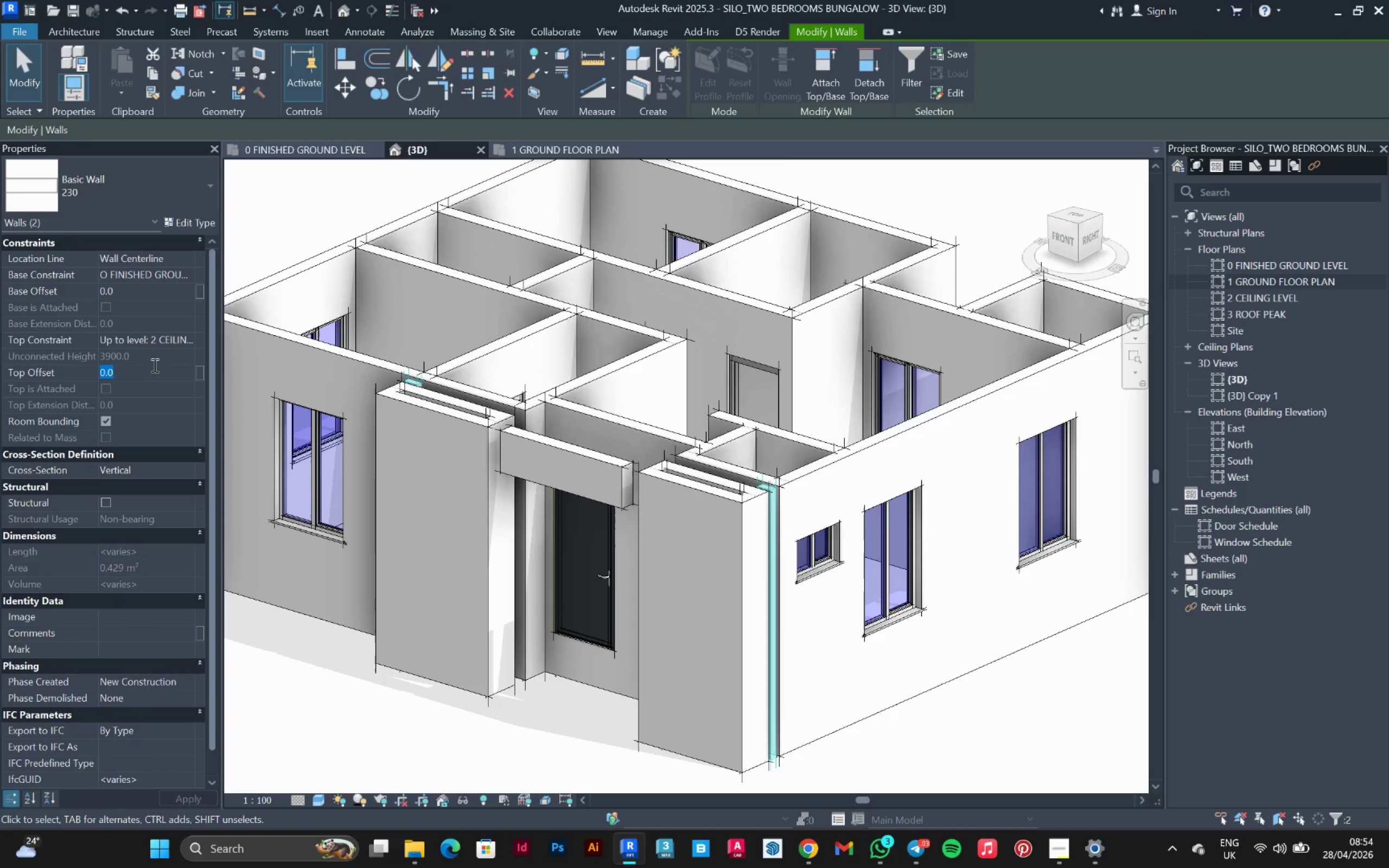 
left_click([155, 293])
 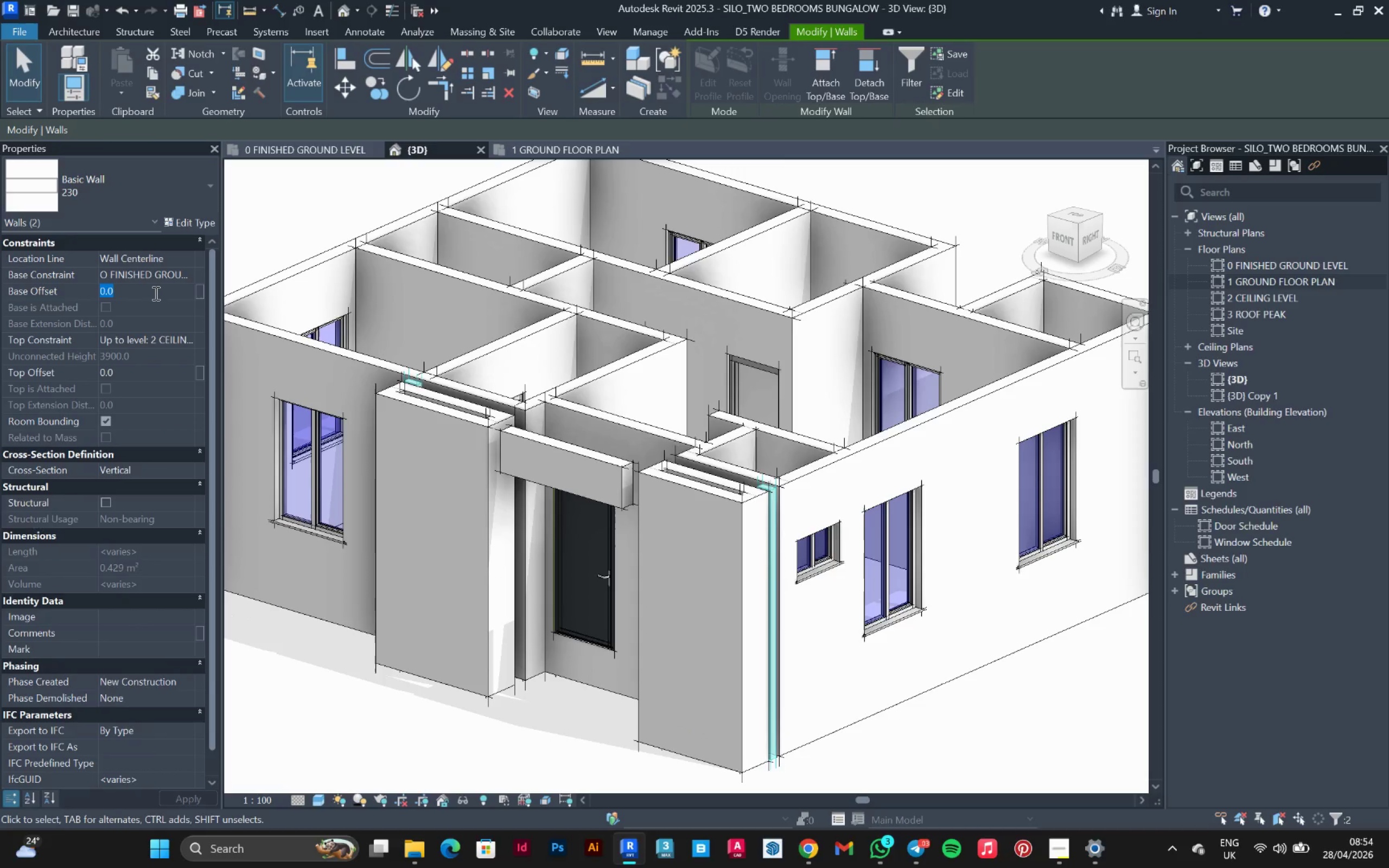 
type(3300)
 